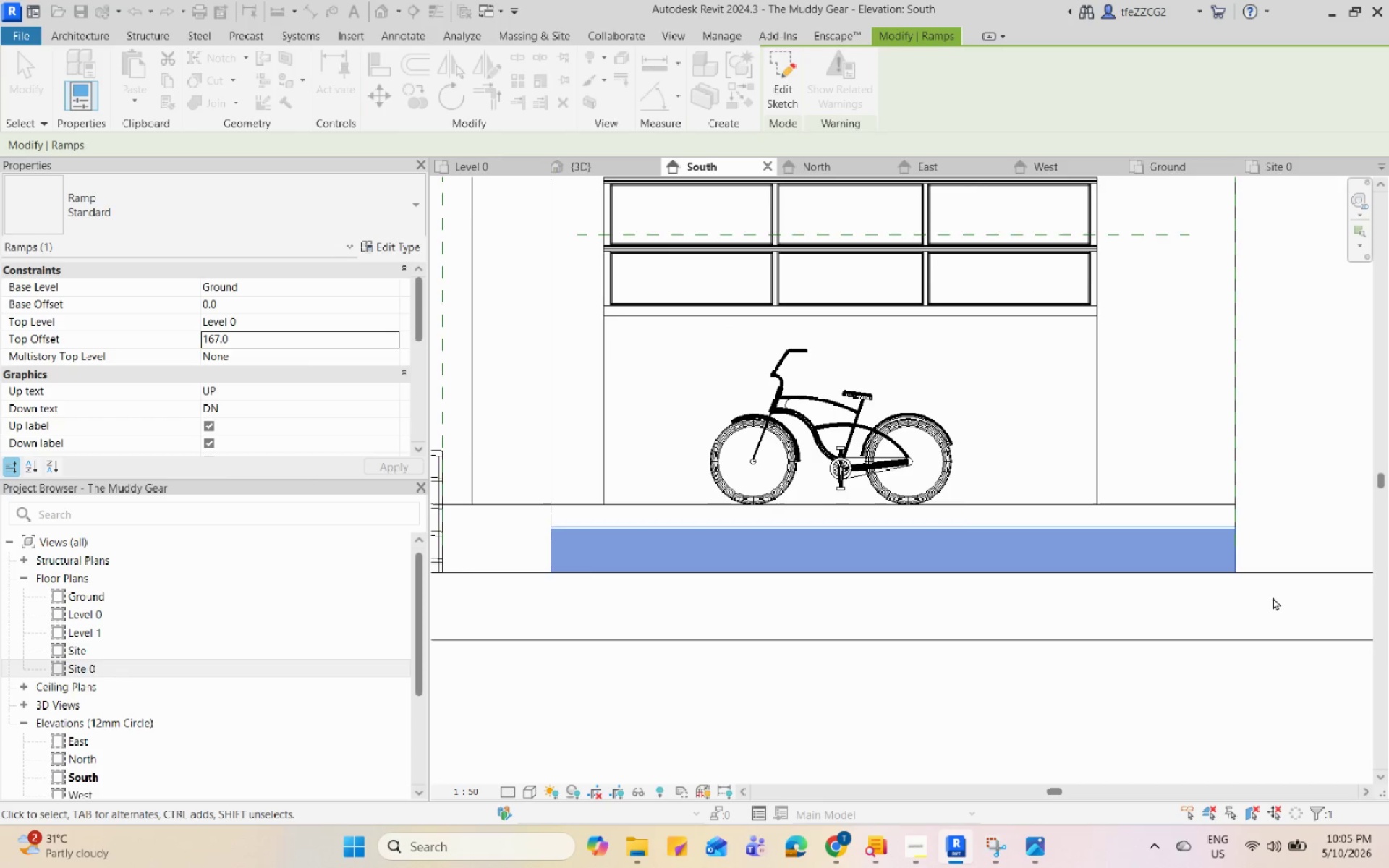 
scroll: coordinate [640, 406], scroll_direction: down, amount: 1.0
 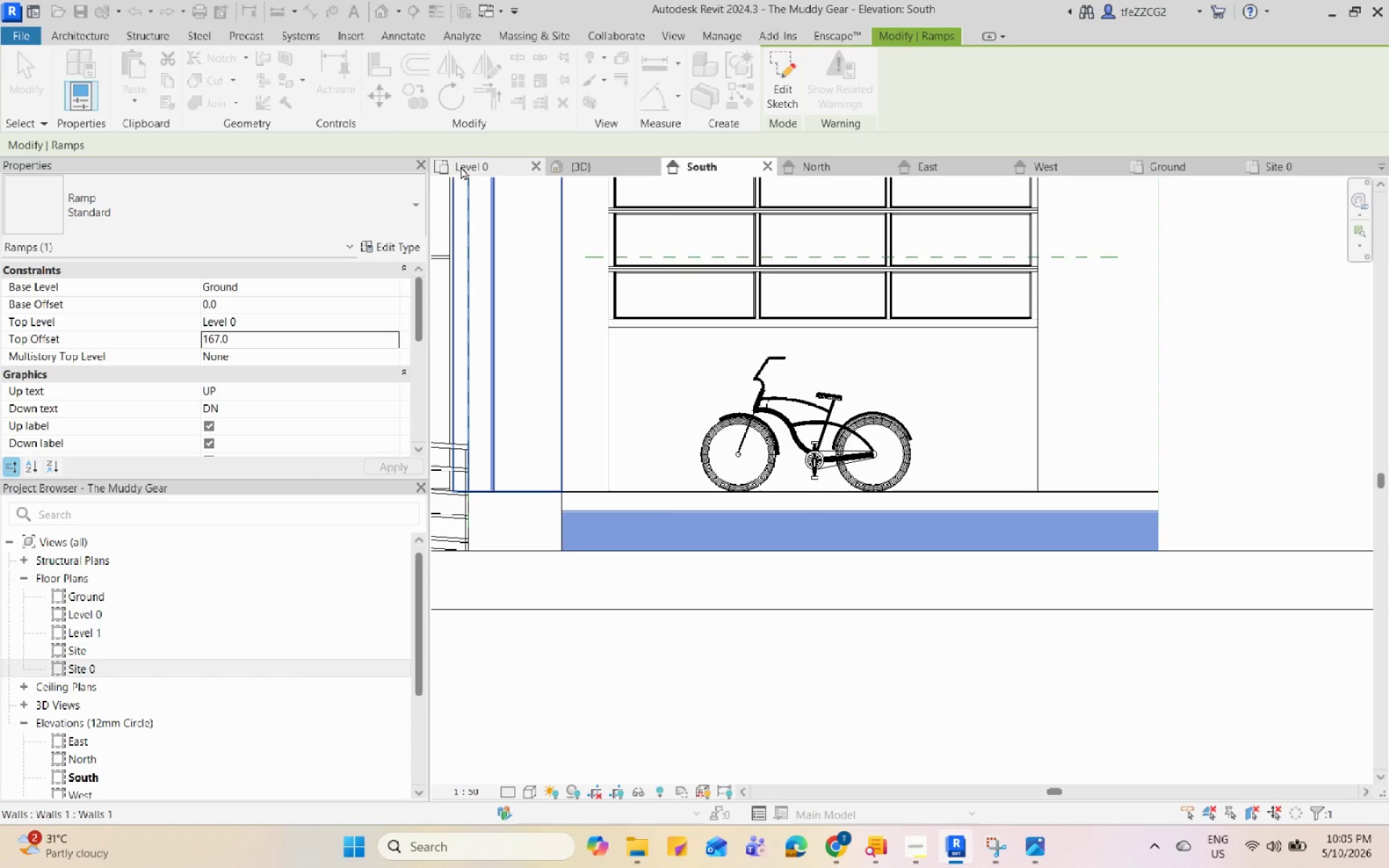 
left_click([472, 166])
 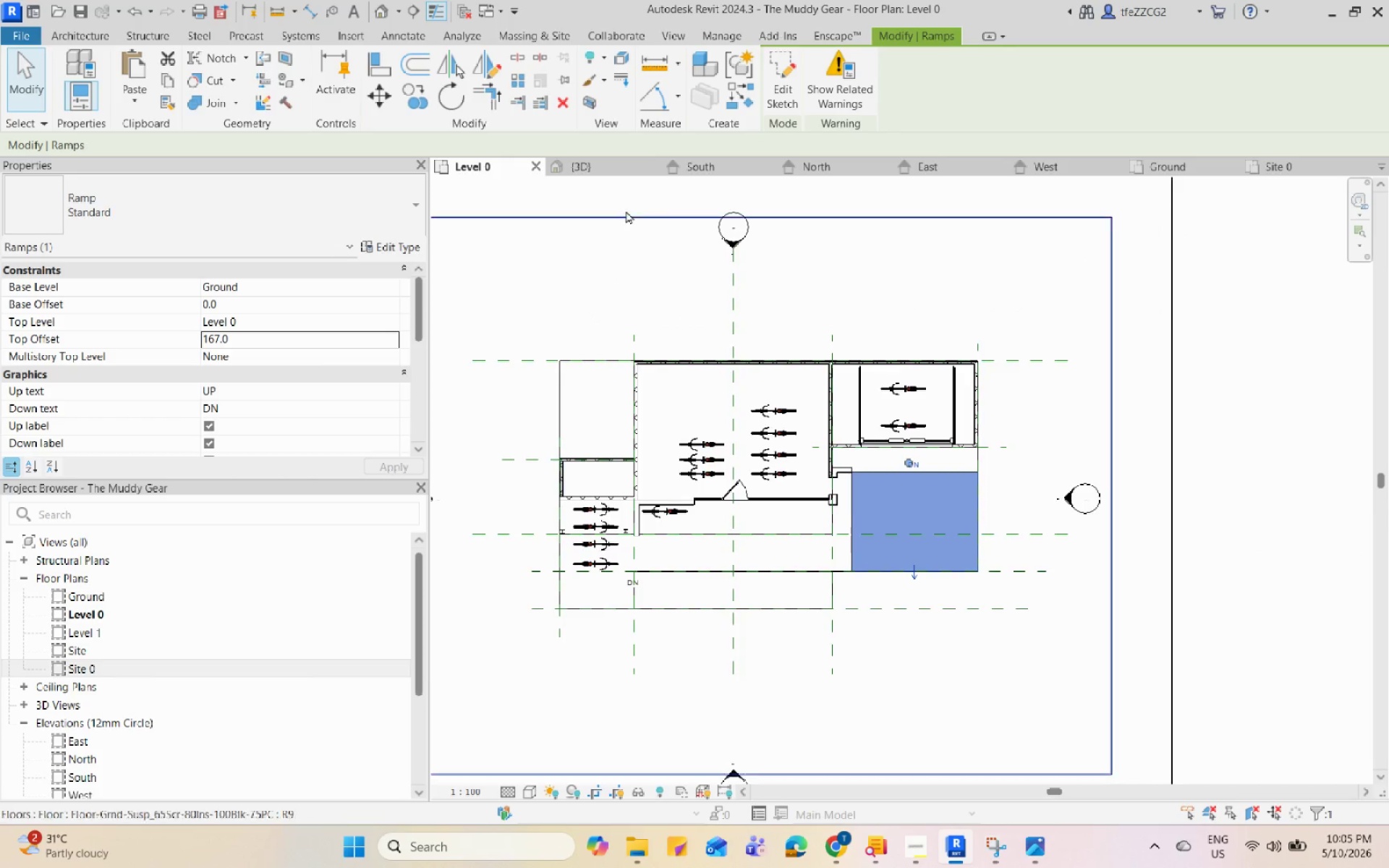 
left_click([600, 169])
 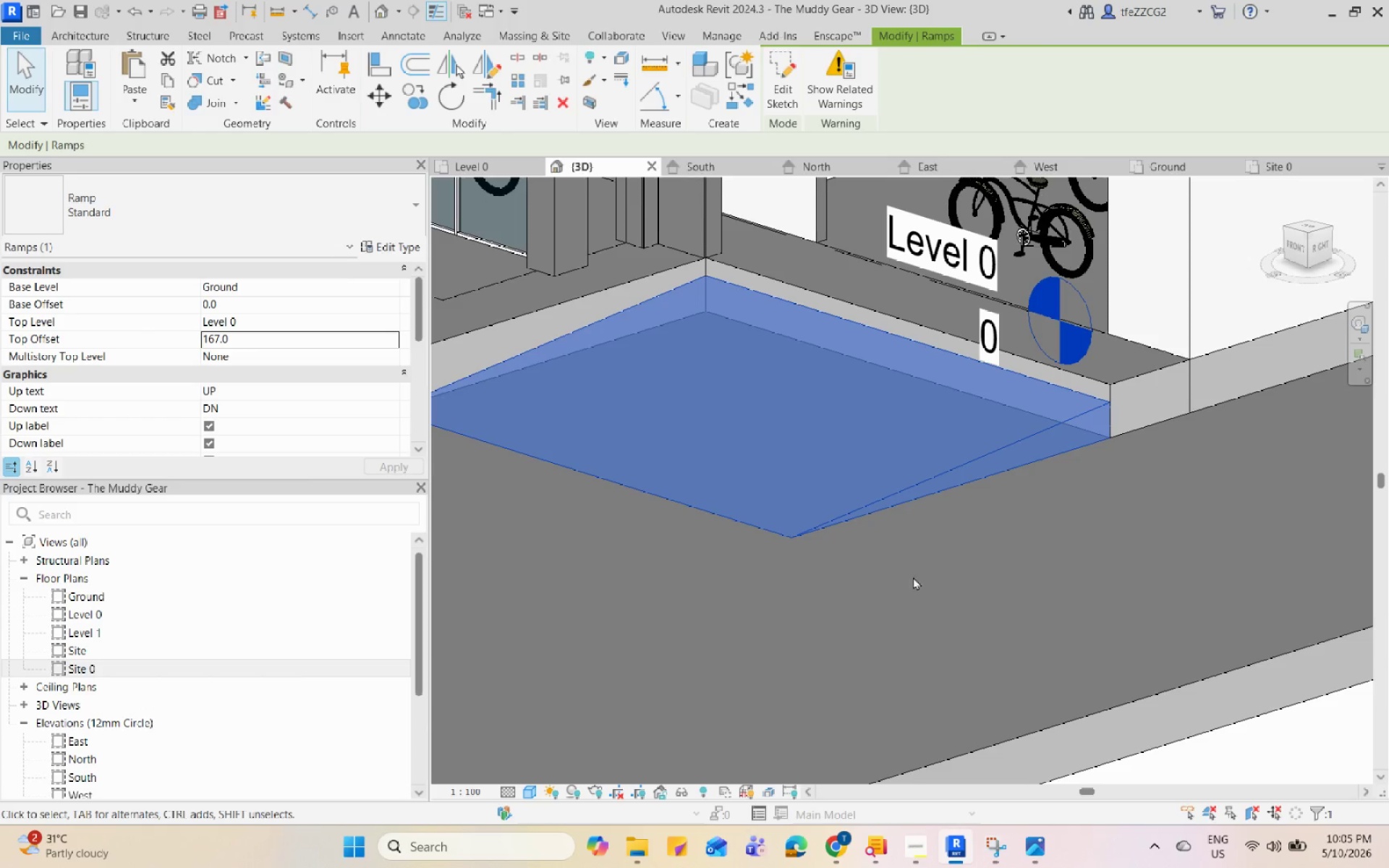 
hold_key(key=ShiftLeft, duration=0.5)
 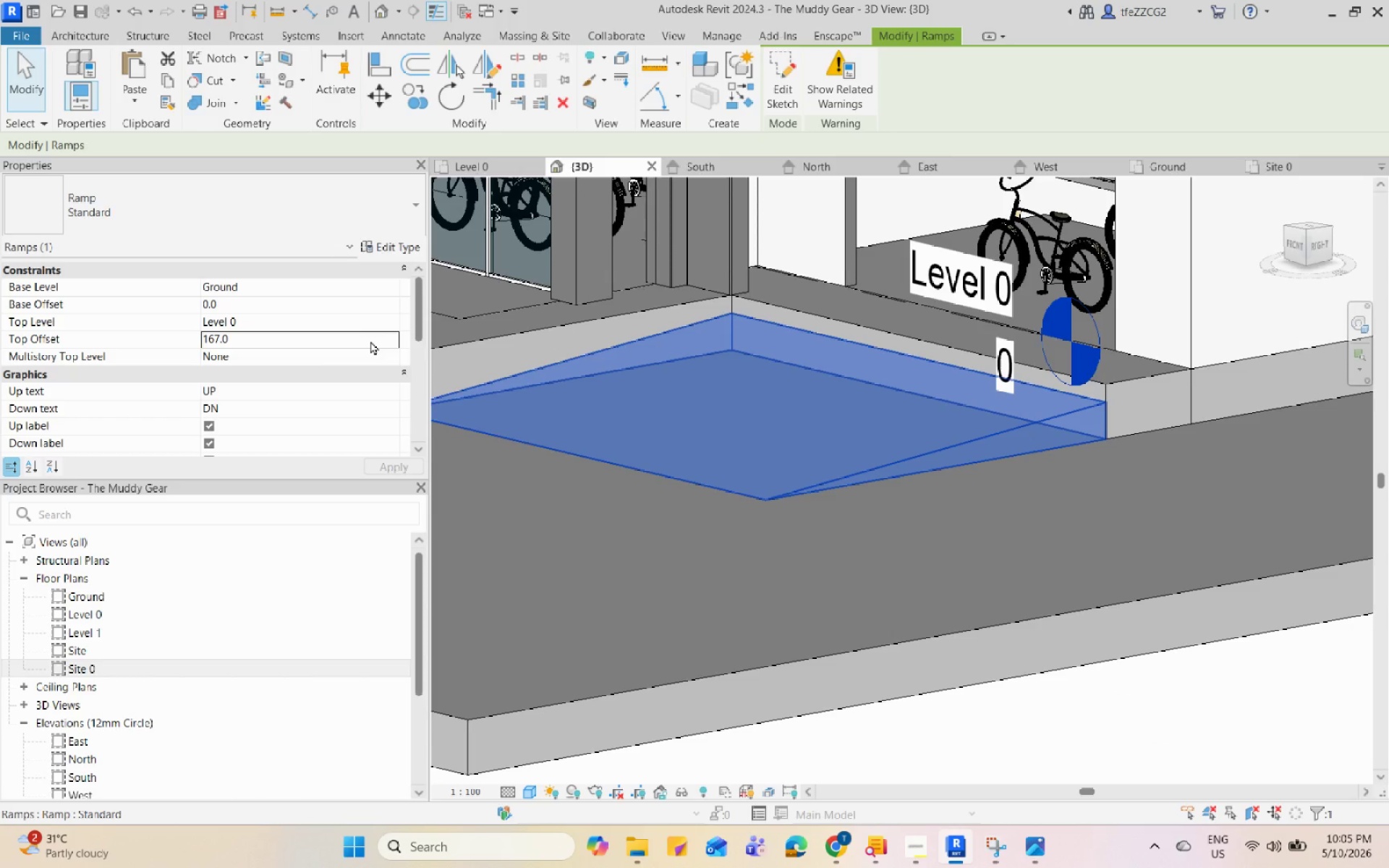 
wait(7.97)
 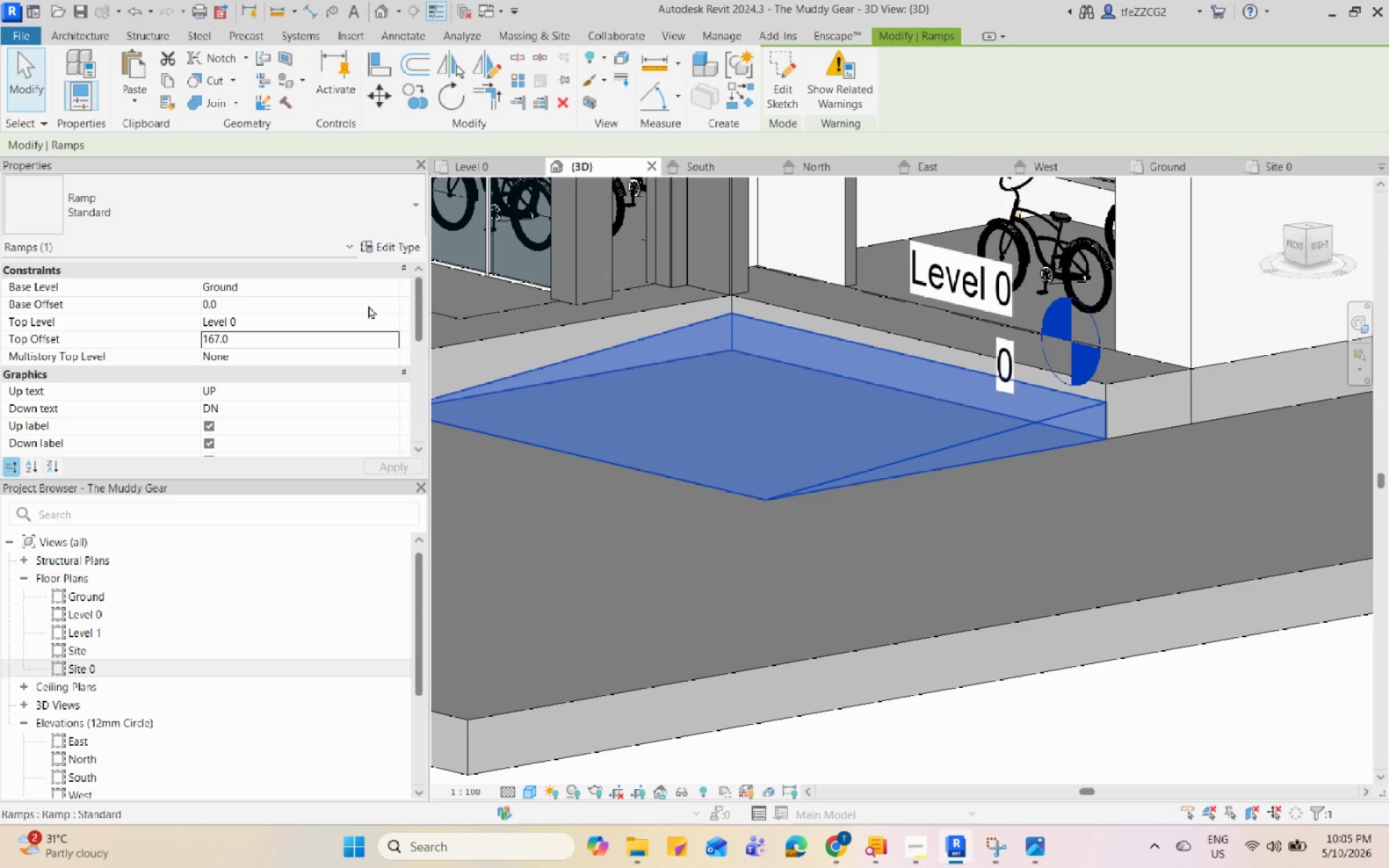 
left_click([370, 341])
 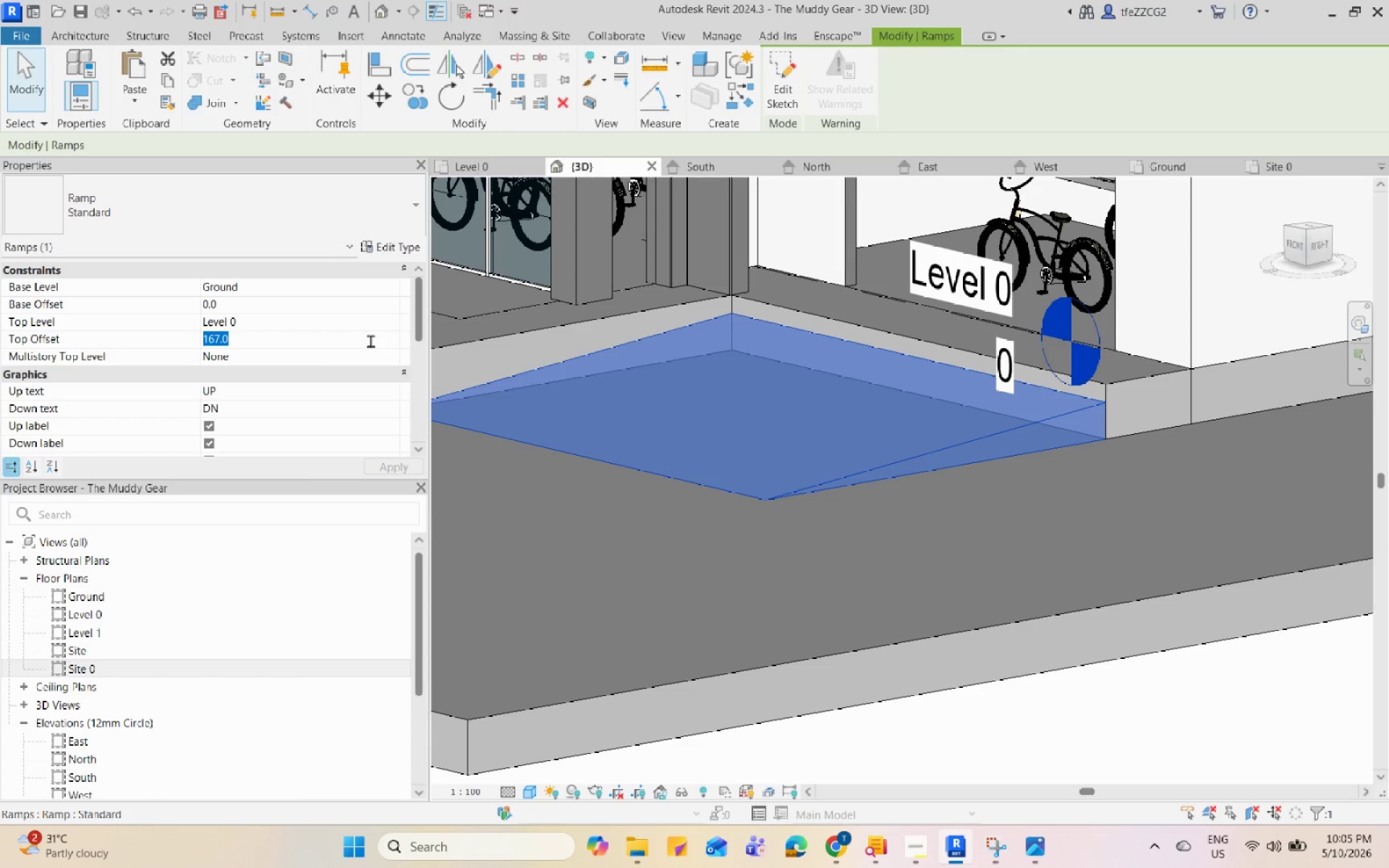 
key(Escape)
 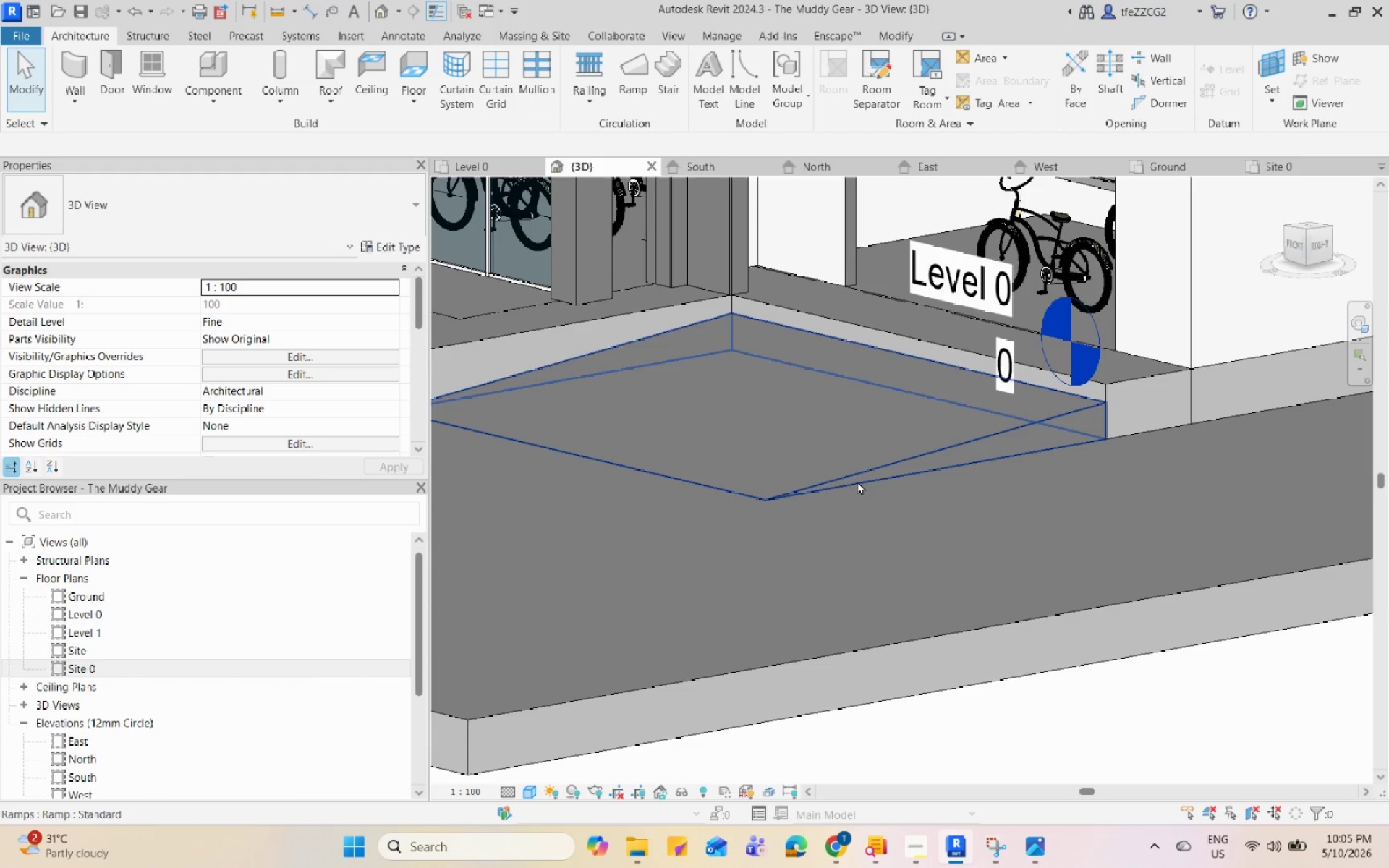 
left_click([858, 481])
 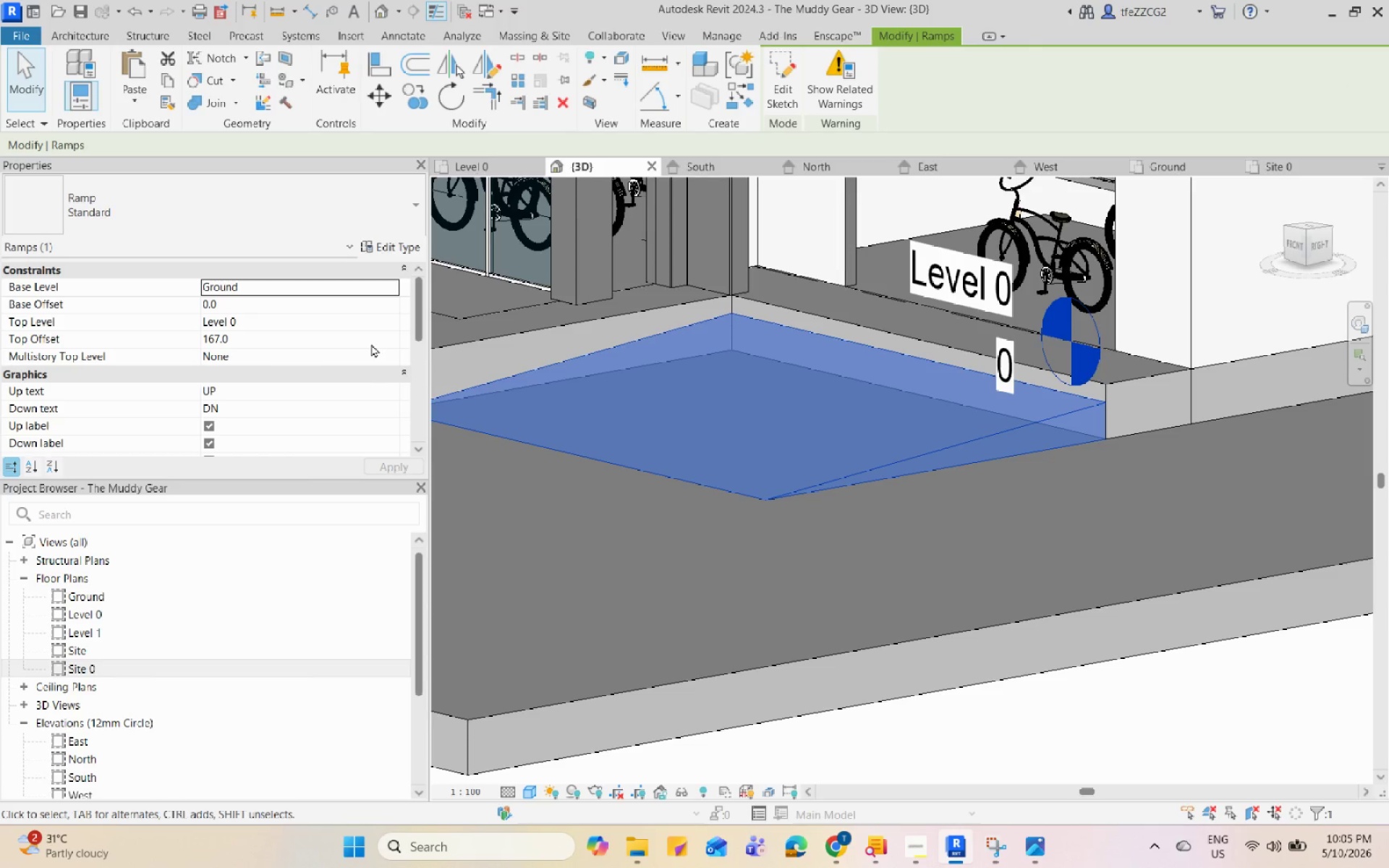 
left_click([367, 303])
 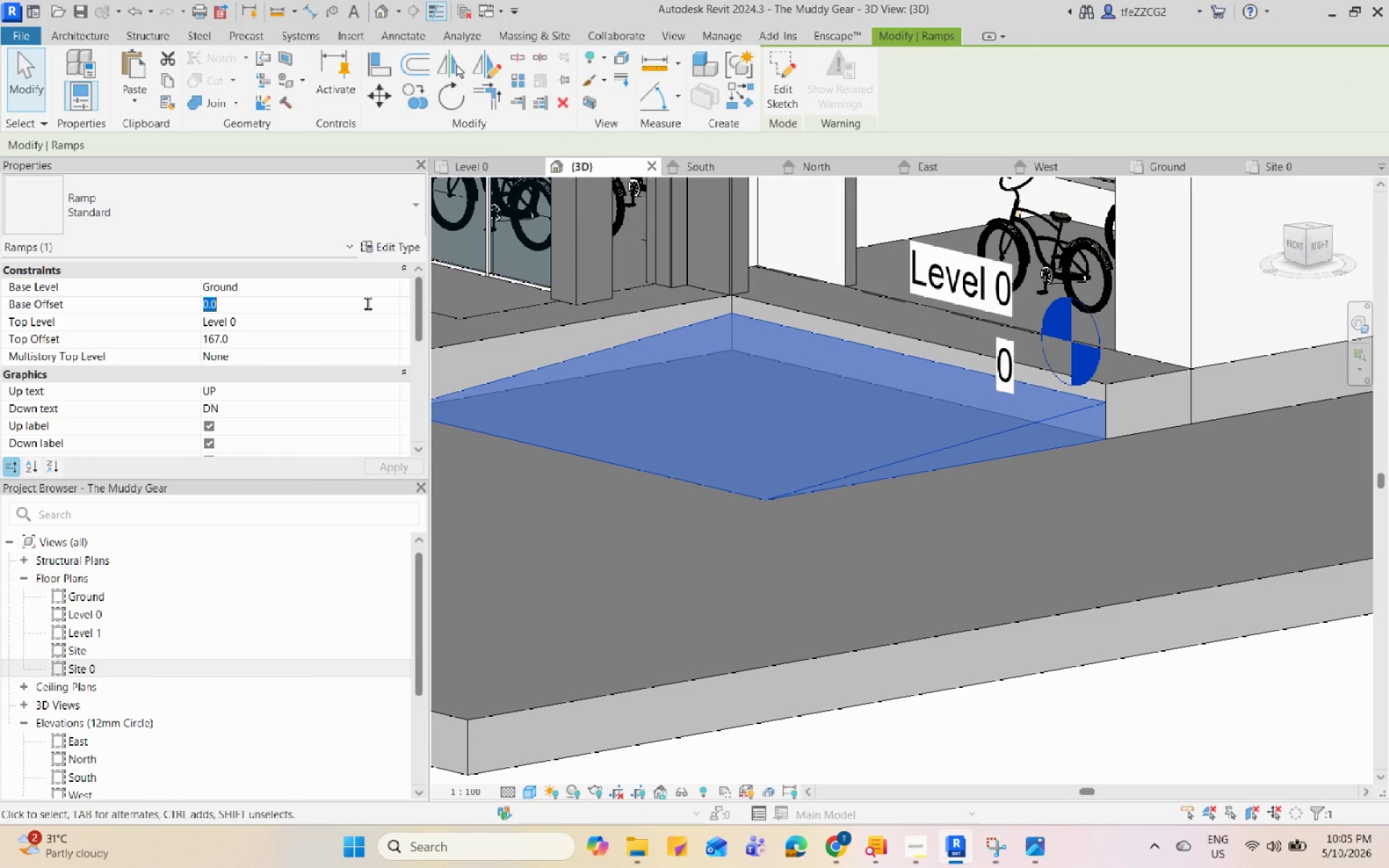 
key(Escape)
 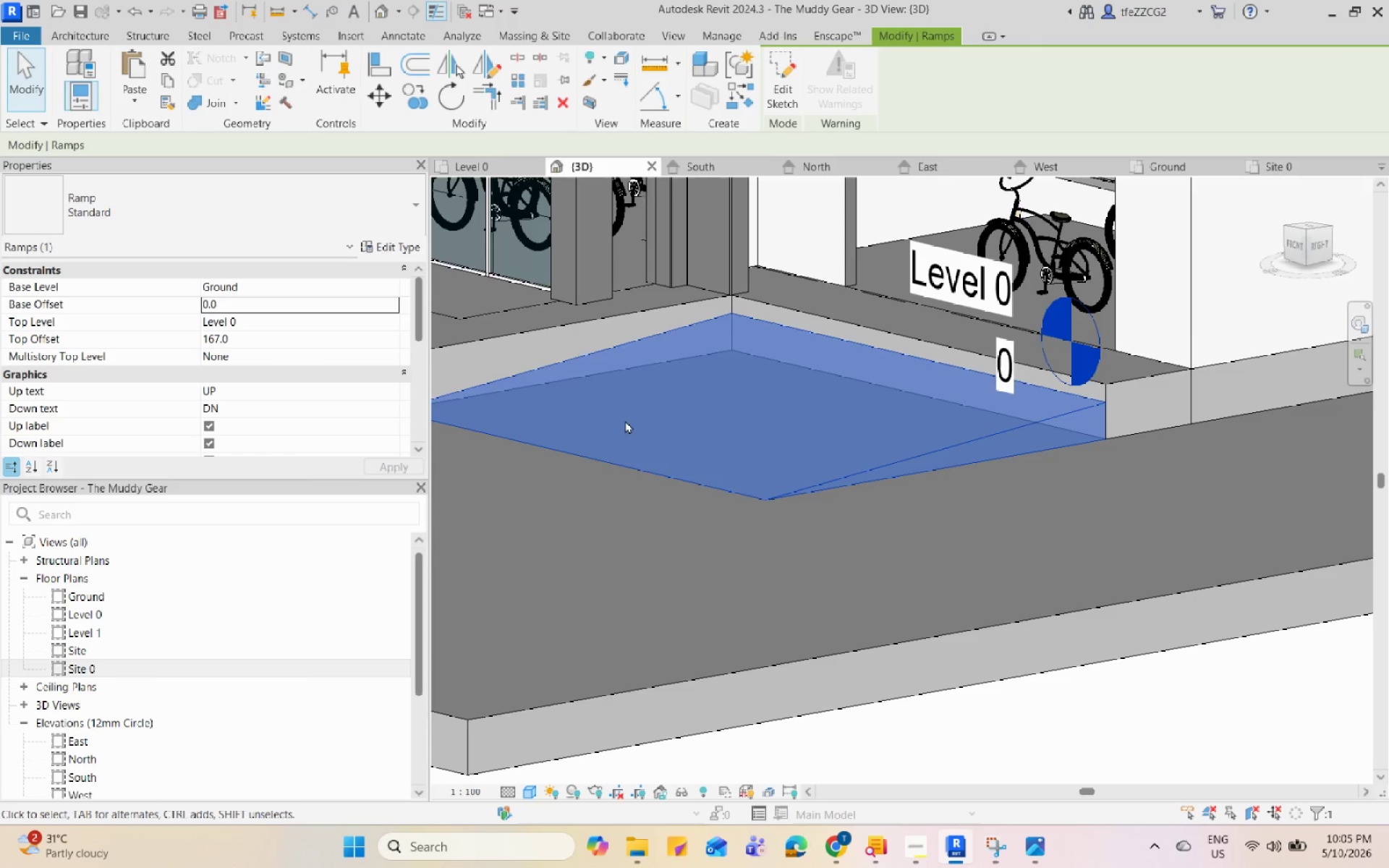 
scroll: coordinate [710, 421], scroll_direction: down, amount: 4.0
 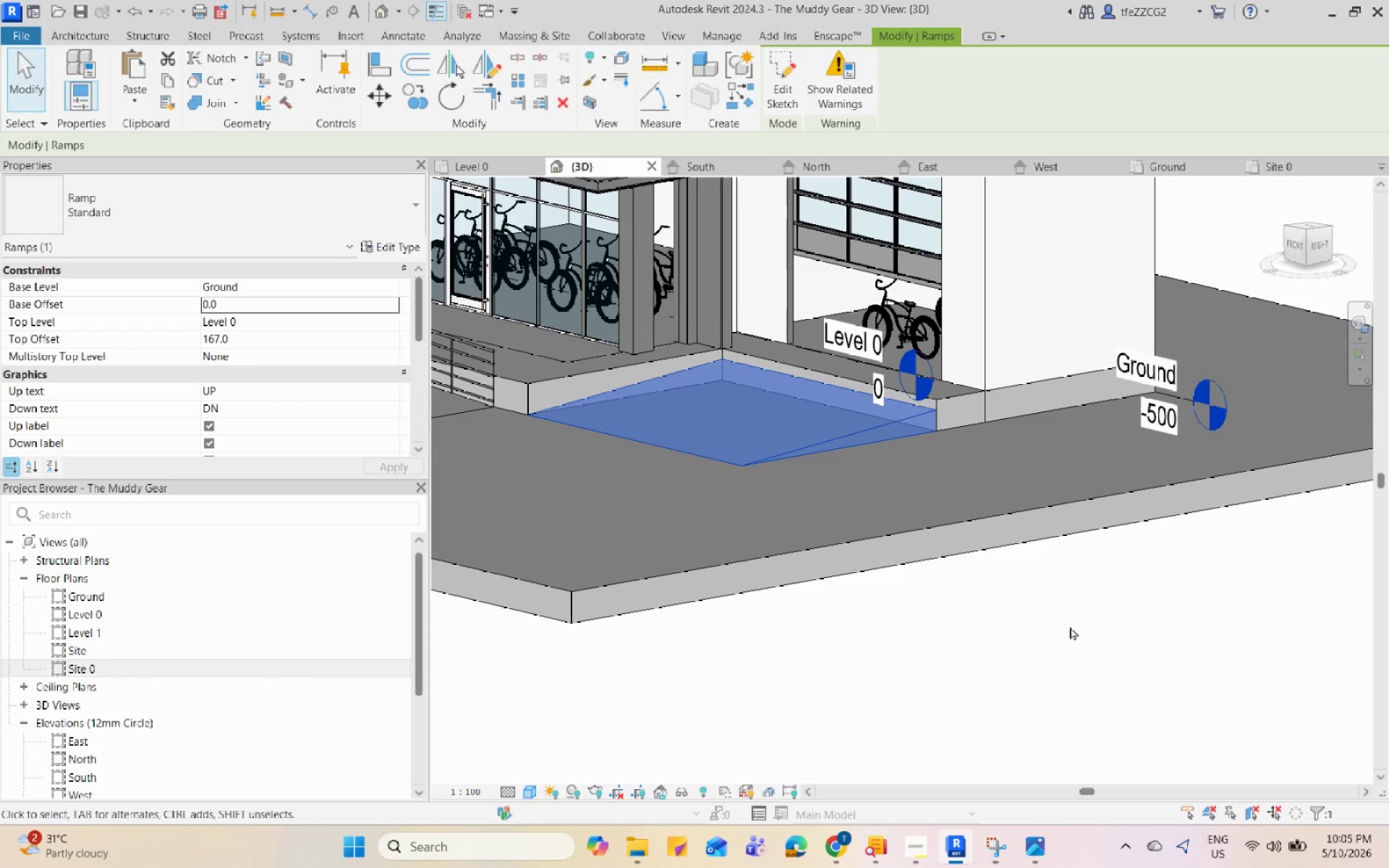 
left_click([1100, 650])
 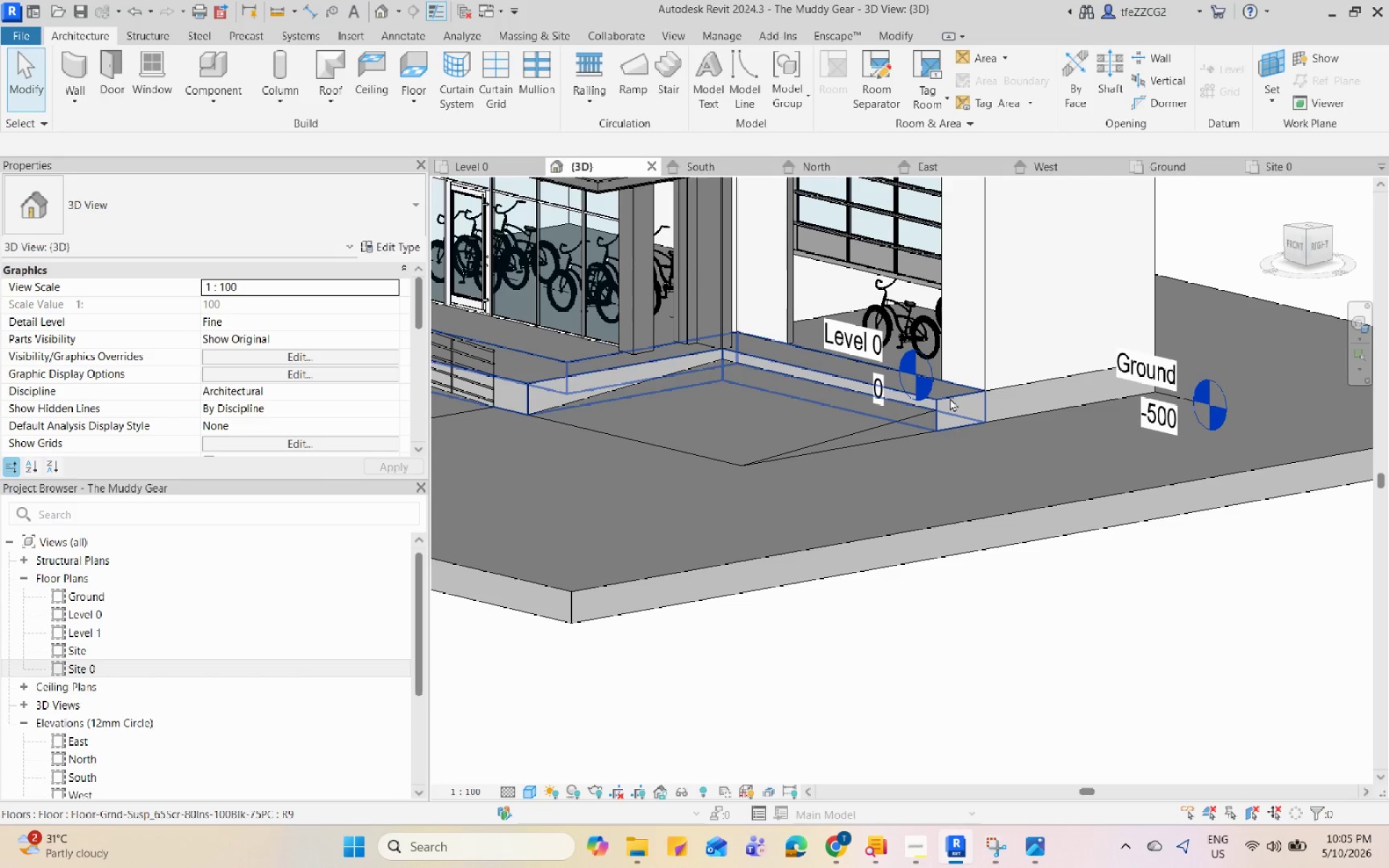 
left_click([950, 398])
 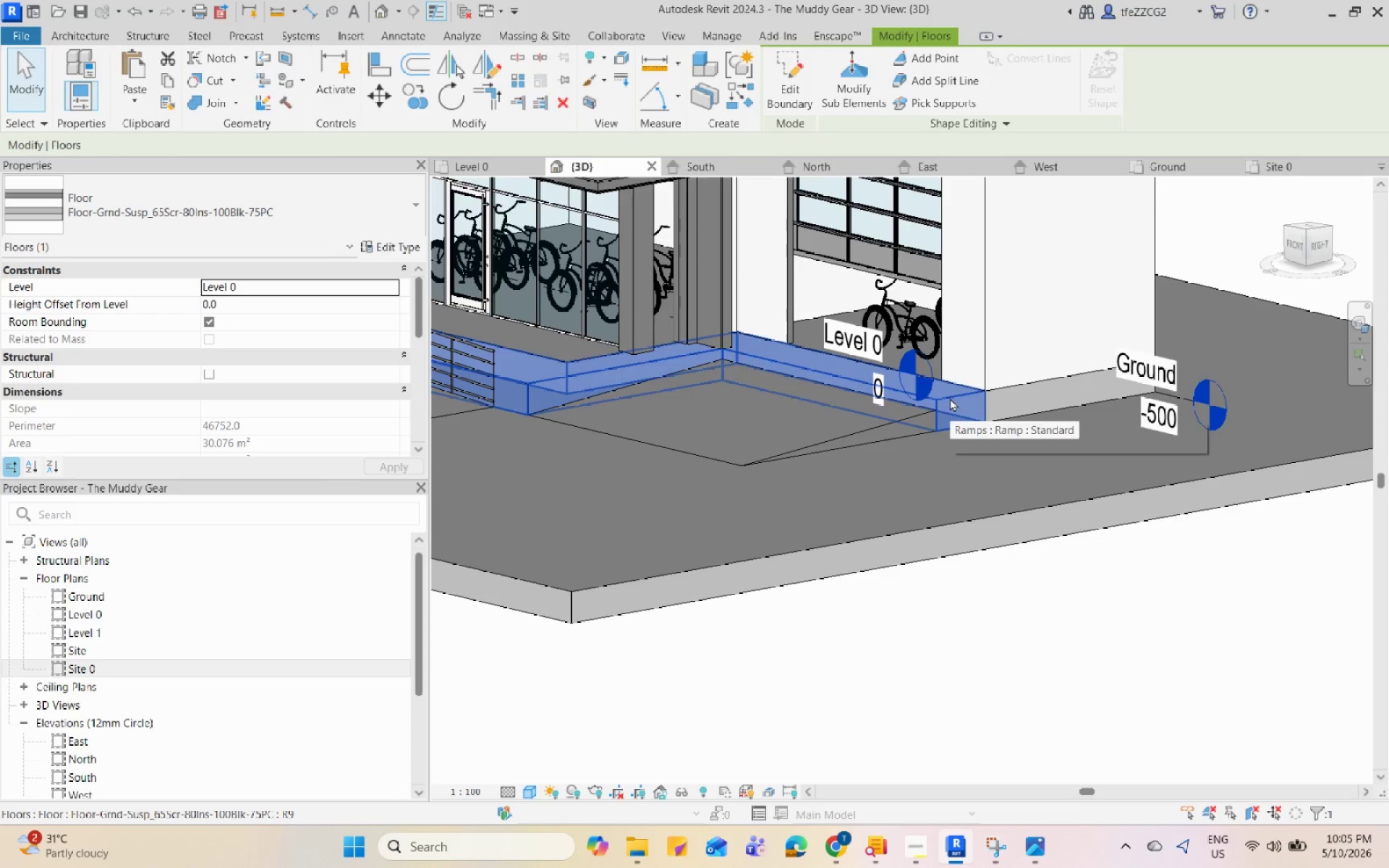 
key(Escape)
 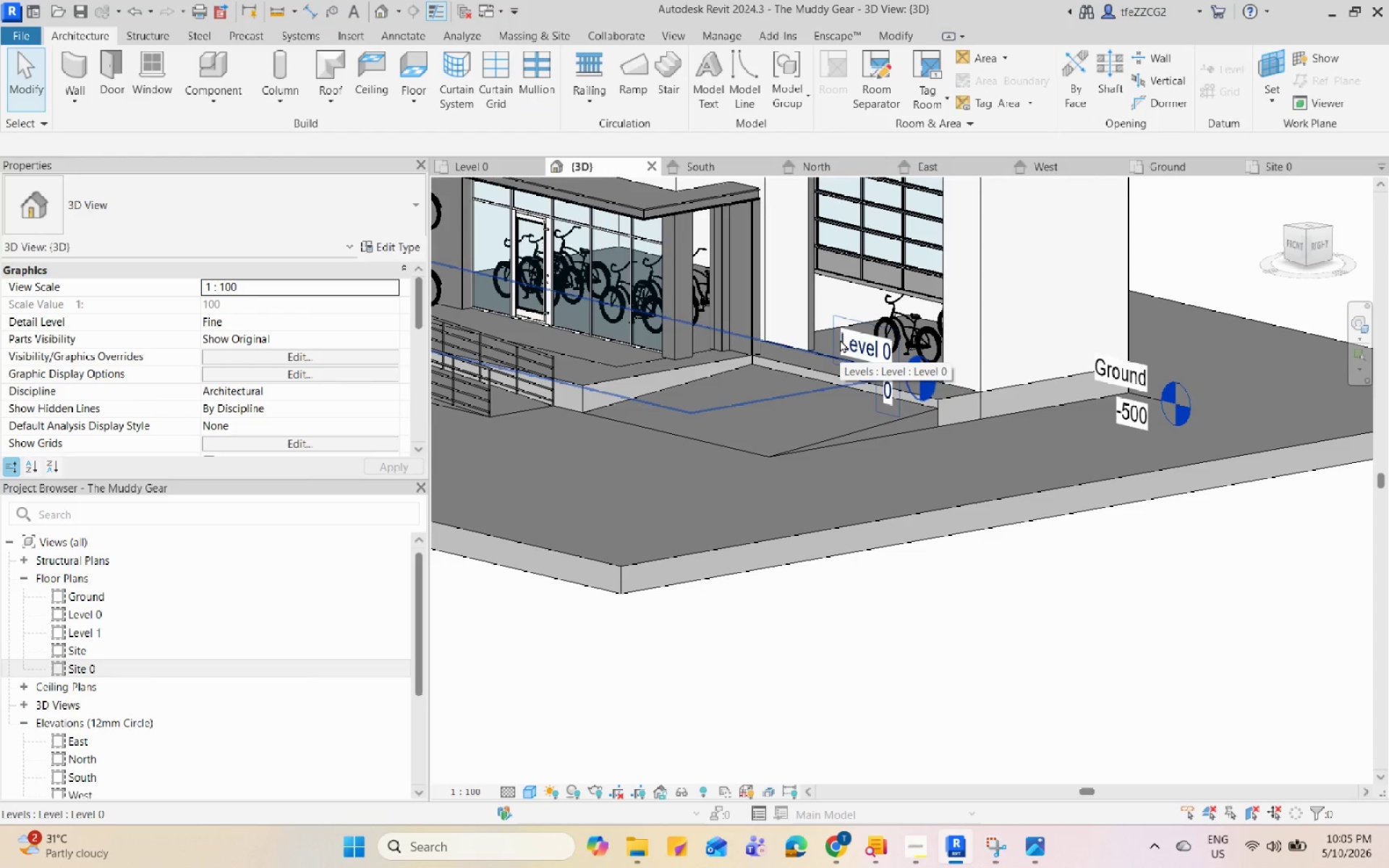 
scroll: coordinate [950, 398], scroll_direction: down, amount: 1.0
 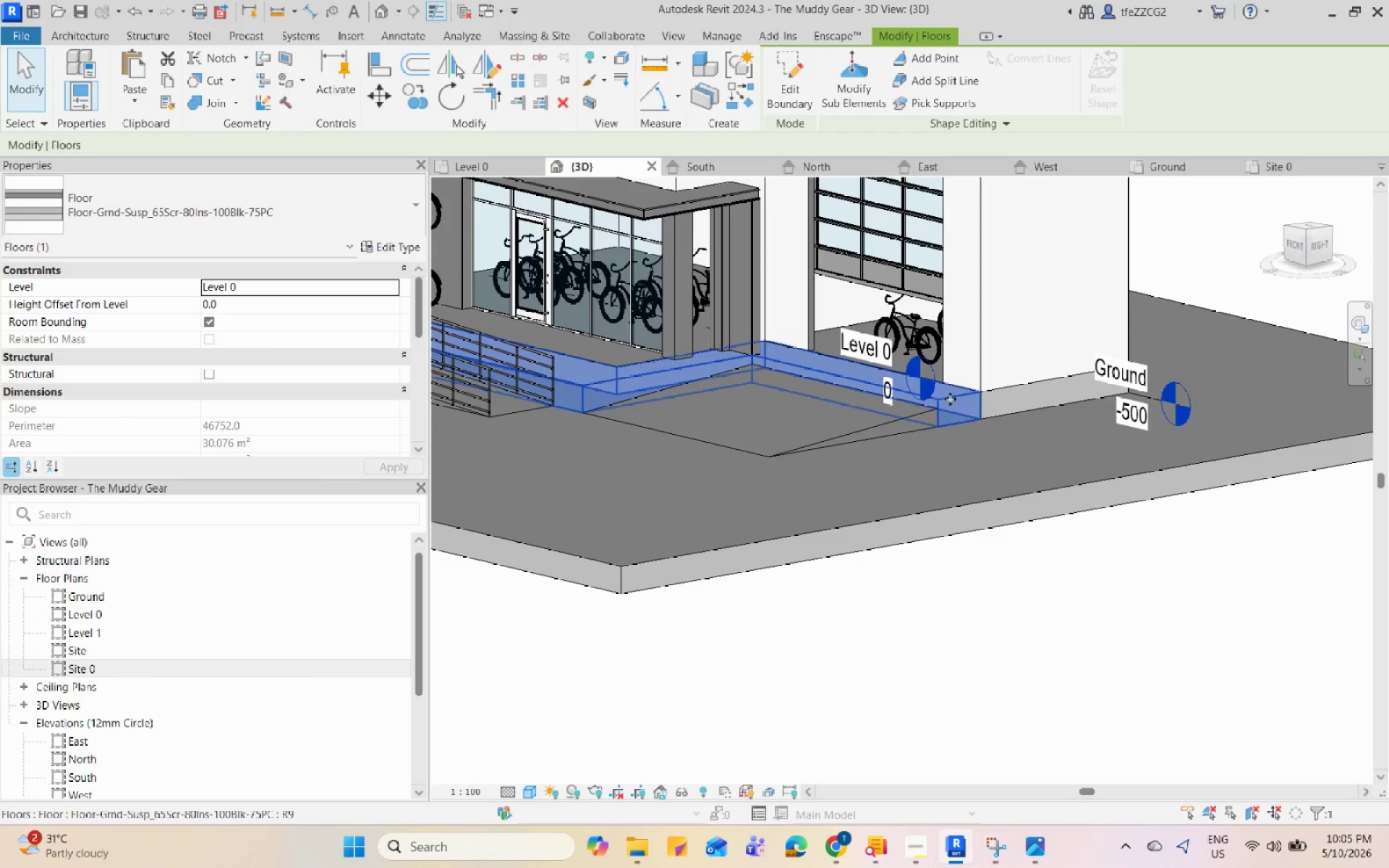 
wait(6.42)
 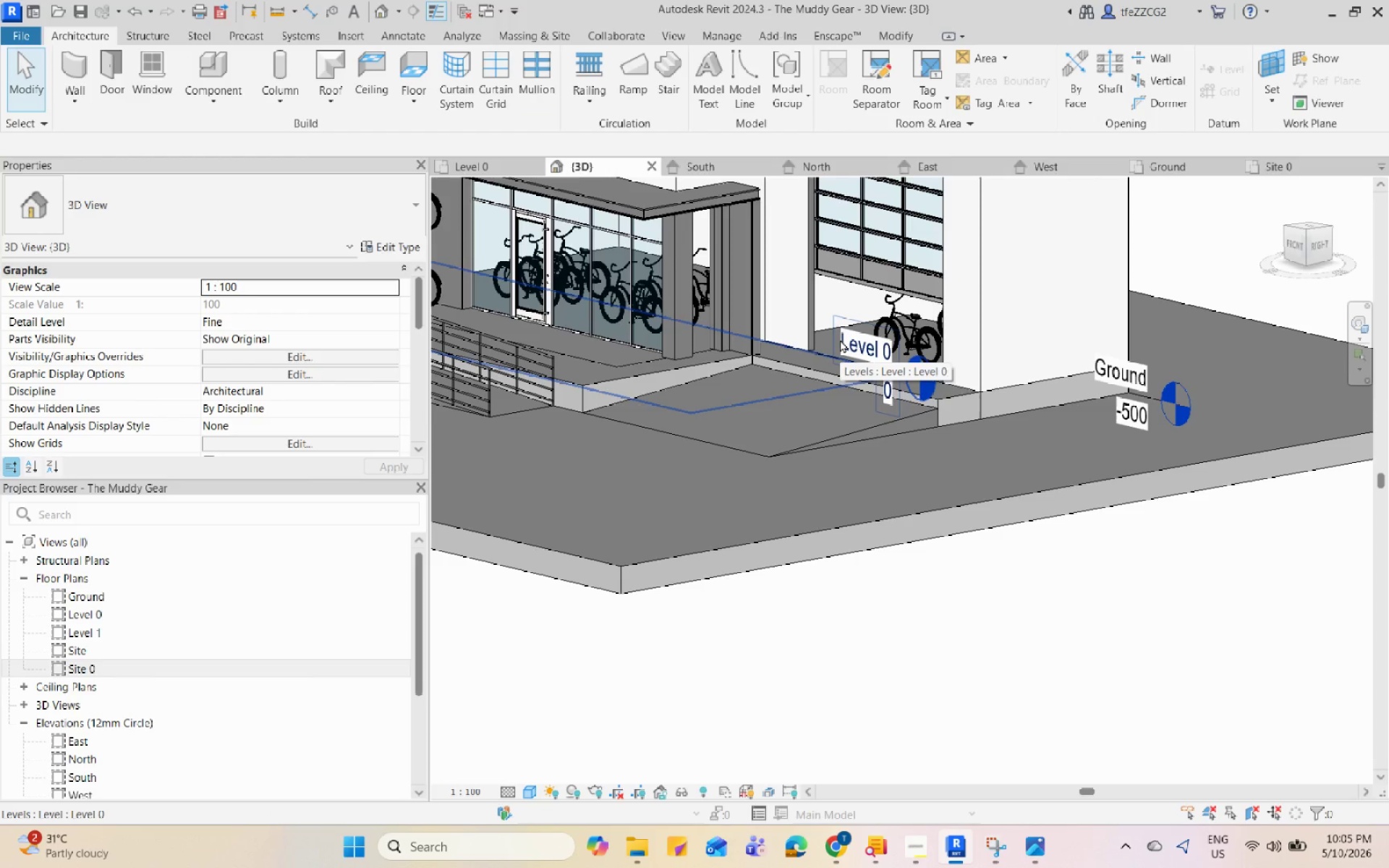 
double_click([857, 434])
 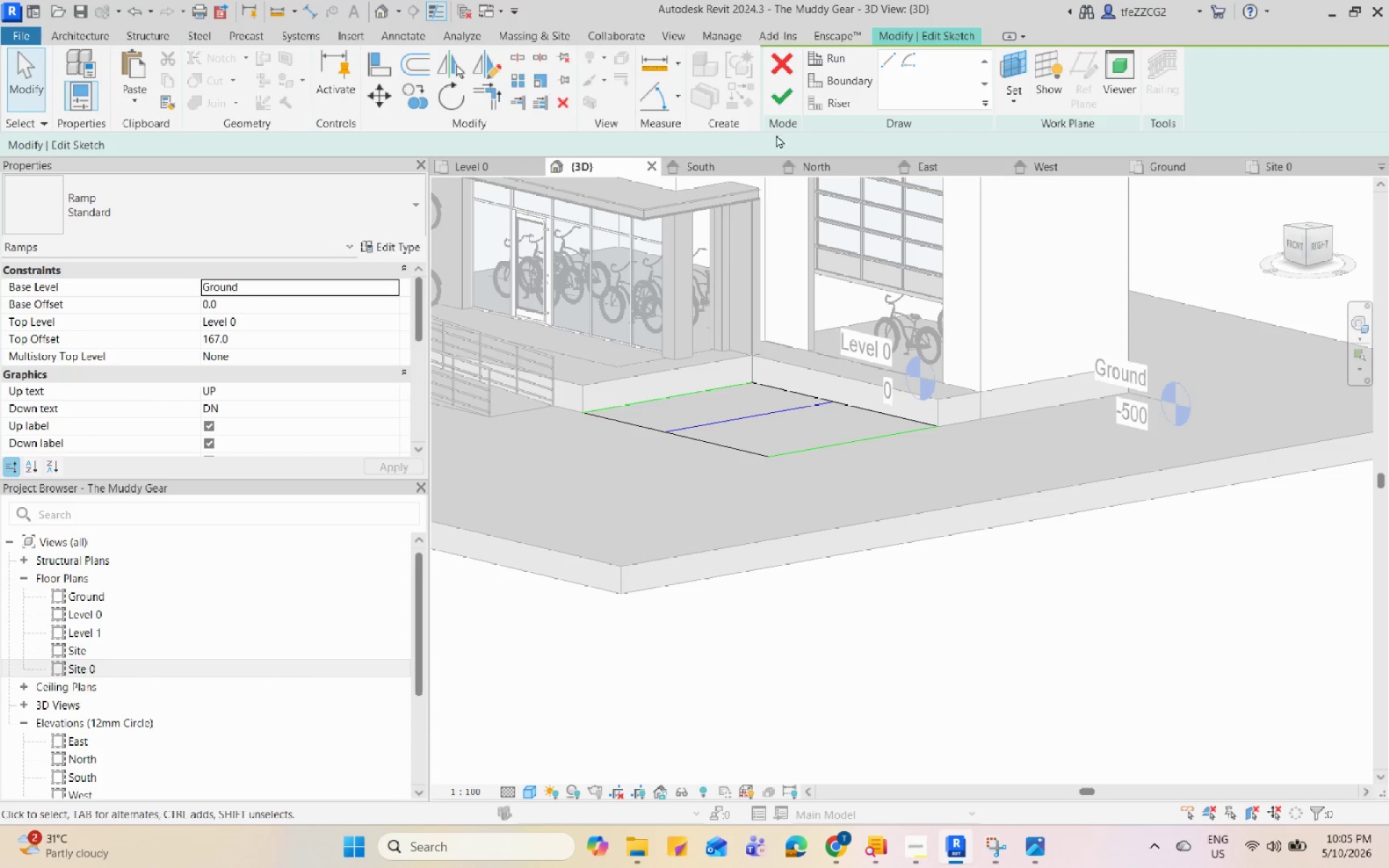 
left_click([773, 61])
 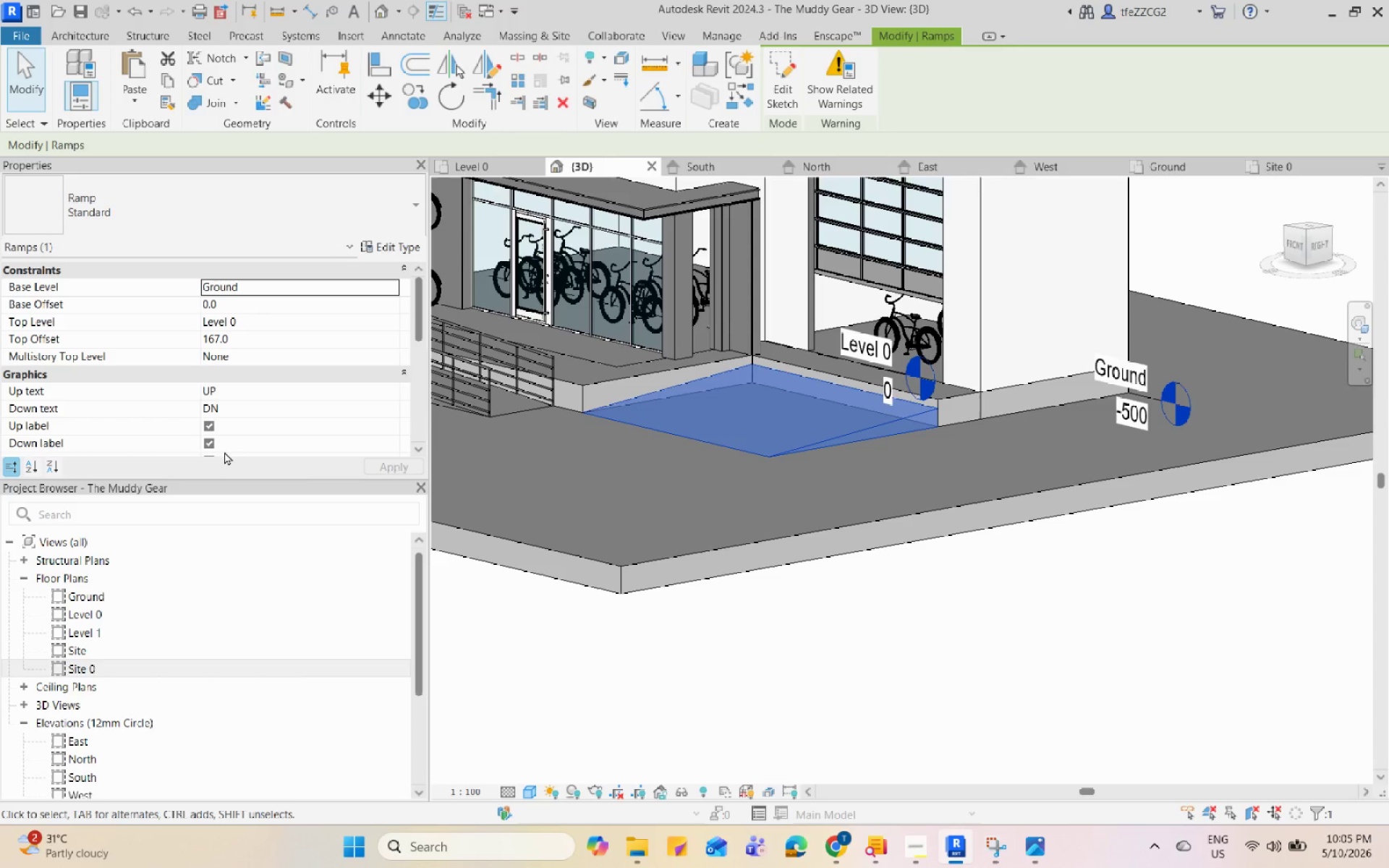 
scroll: coordinate [223, 413], scroll_direction: down, amount: 1.0
 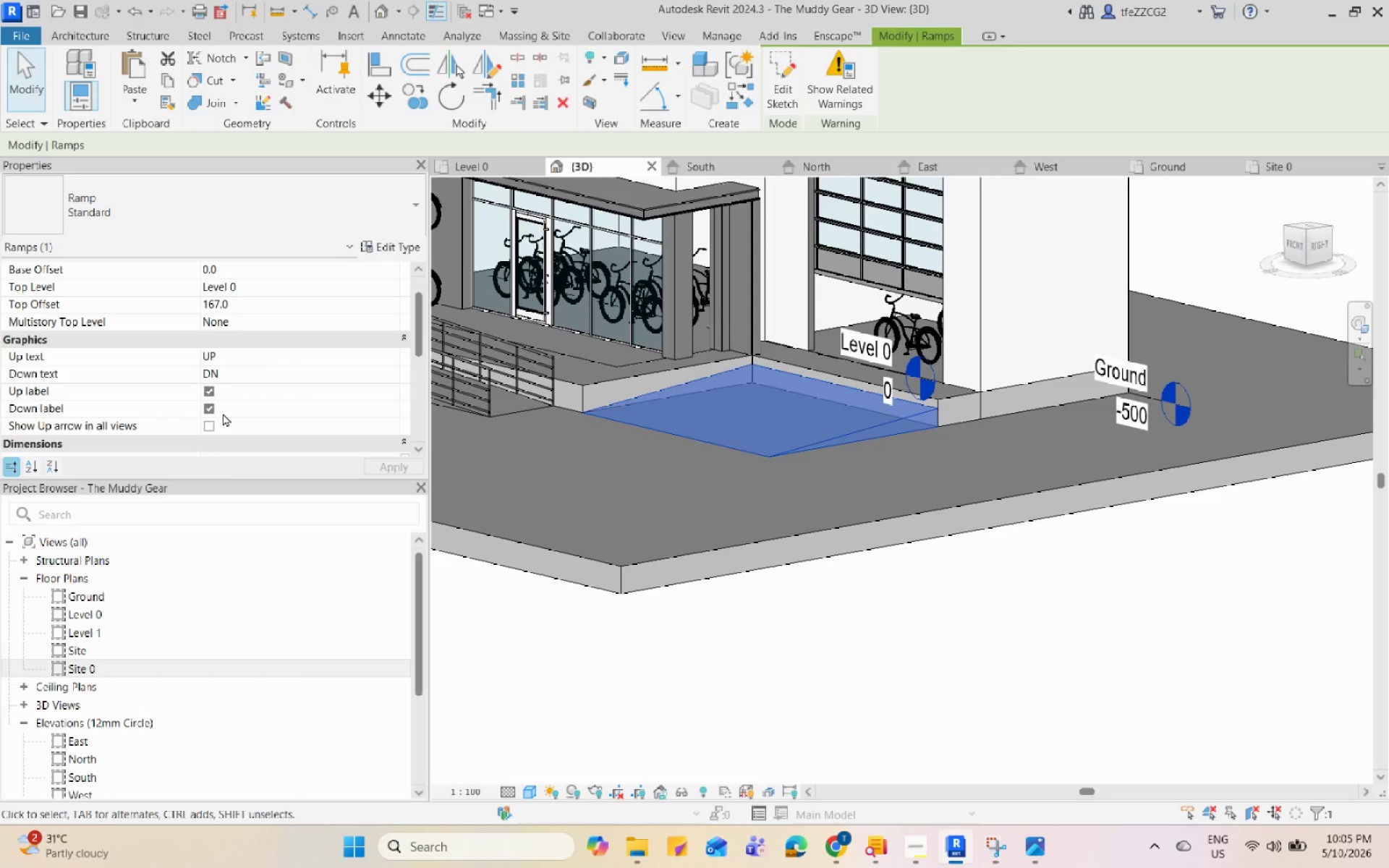 
scroll: coordinate [223, 412], scroll_direction: up, amount: 1.0
 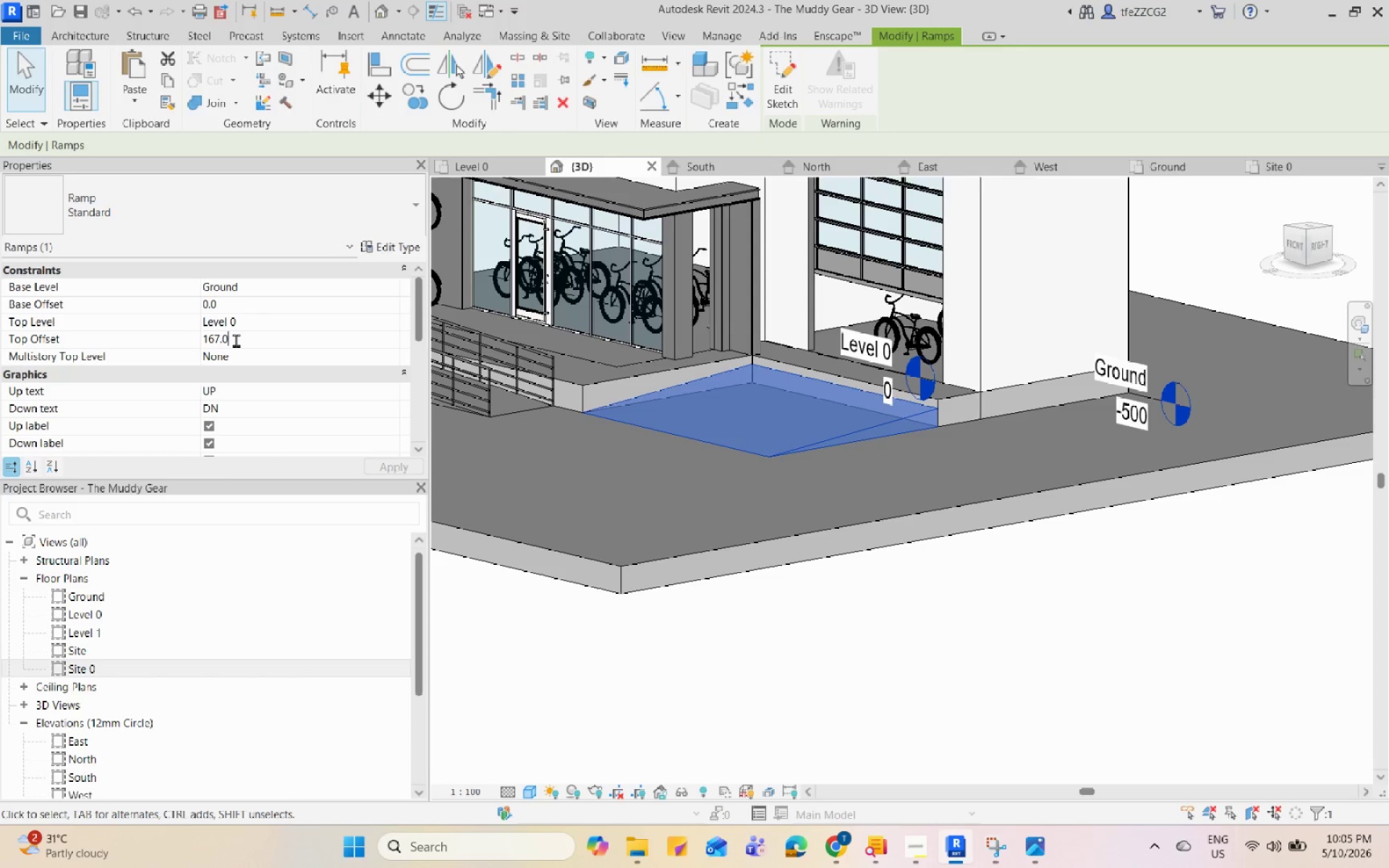 
left_click_drag(start_coordinate=[237, 340], to_coordinate=[155, 350])
 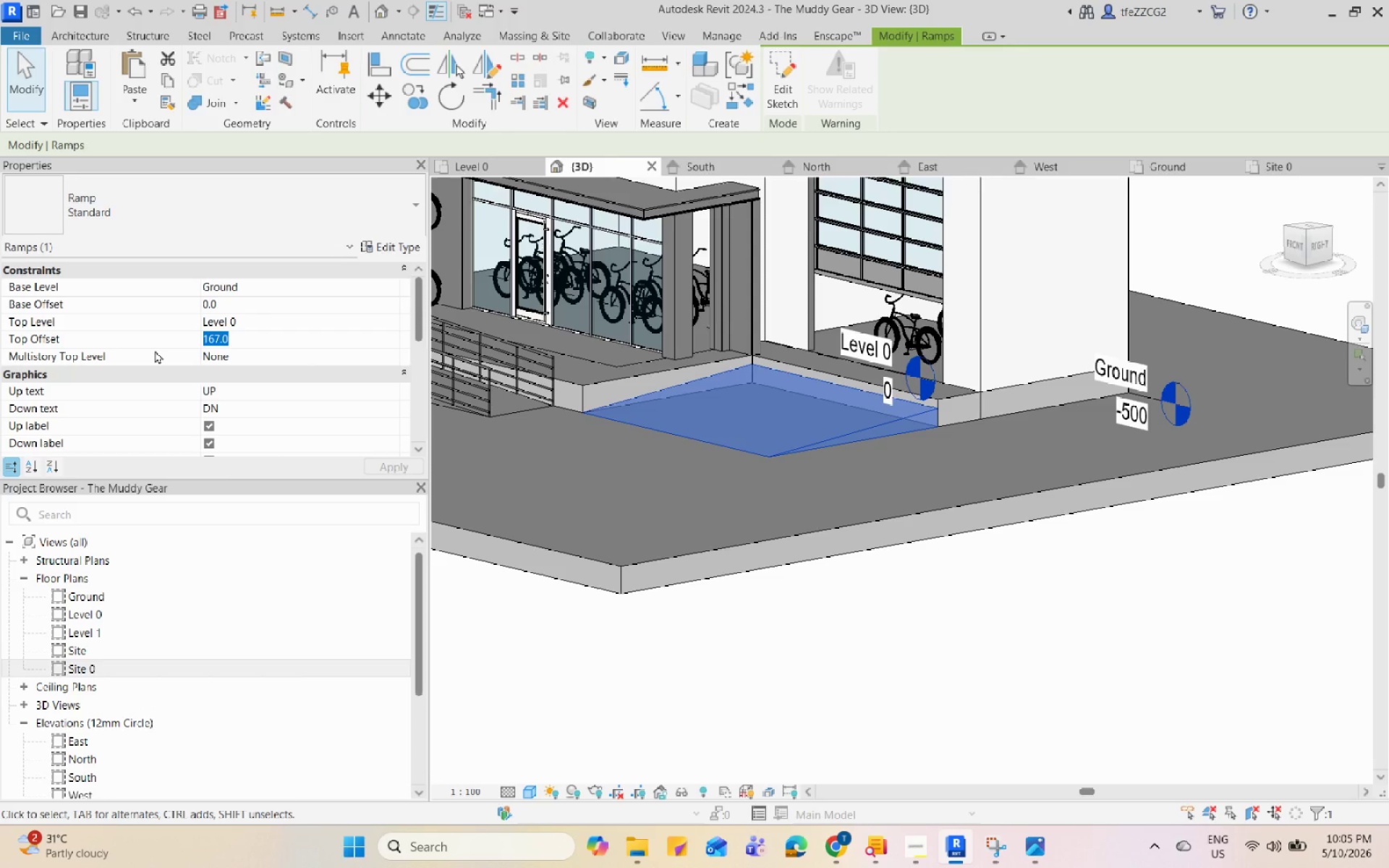 
key(Numpad2)
 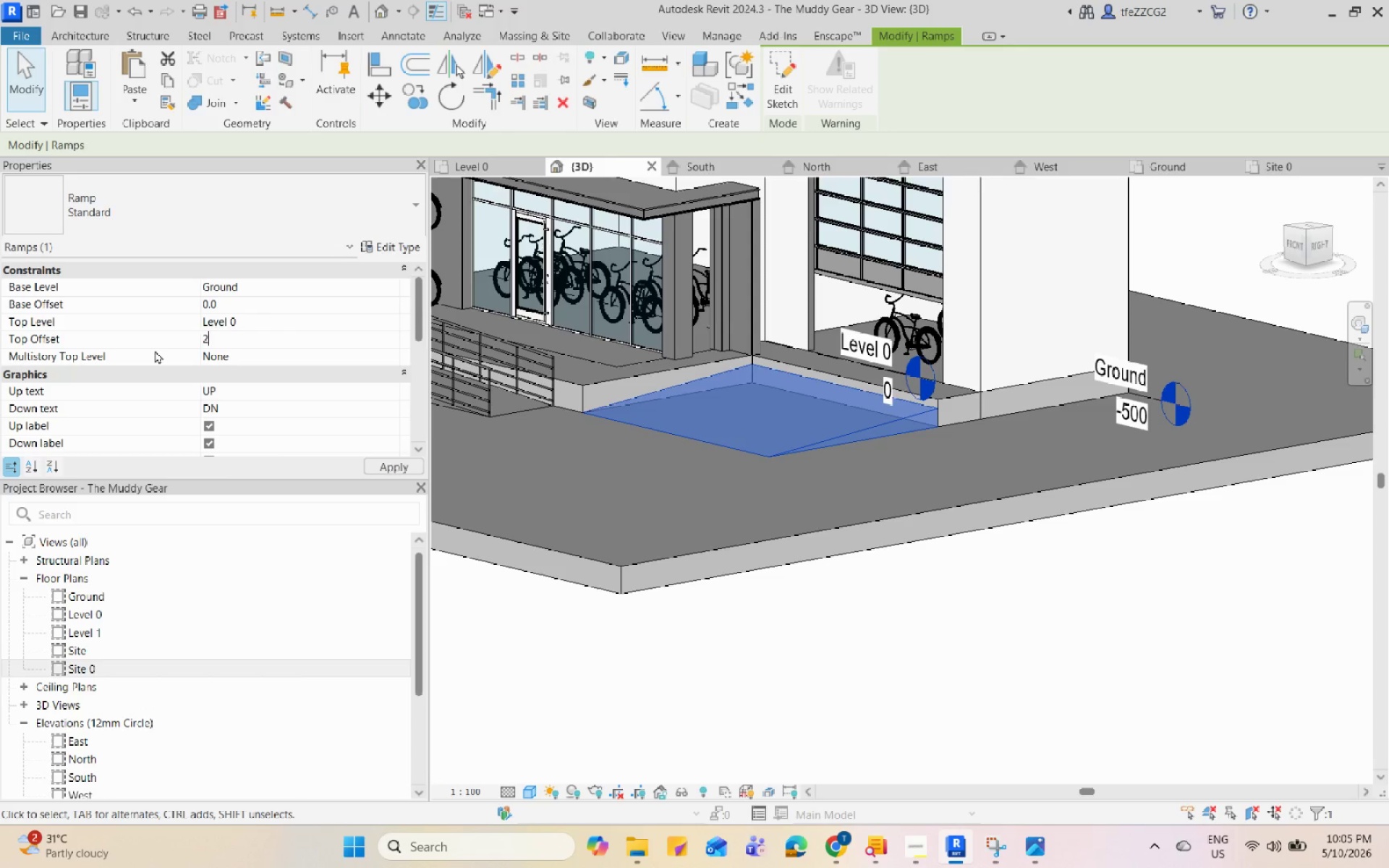 
key(Numpad0)
 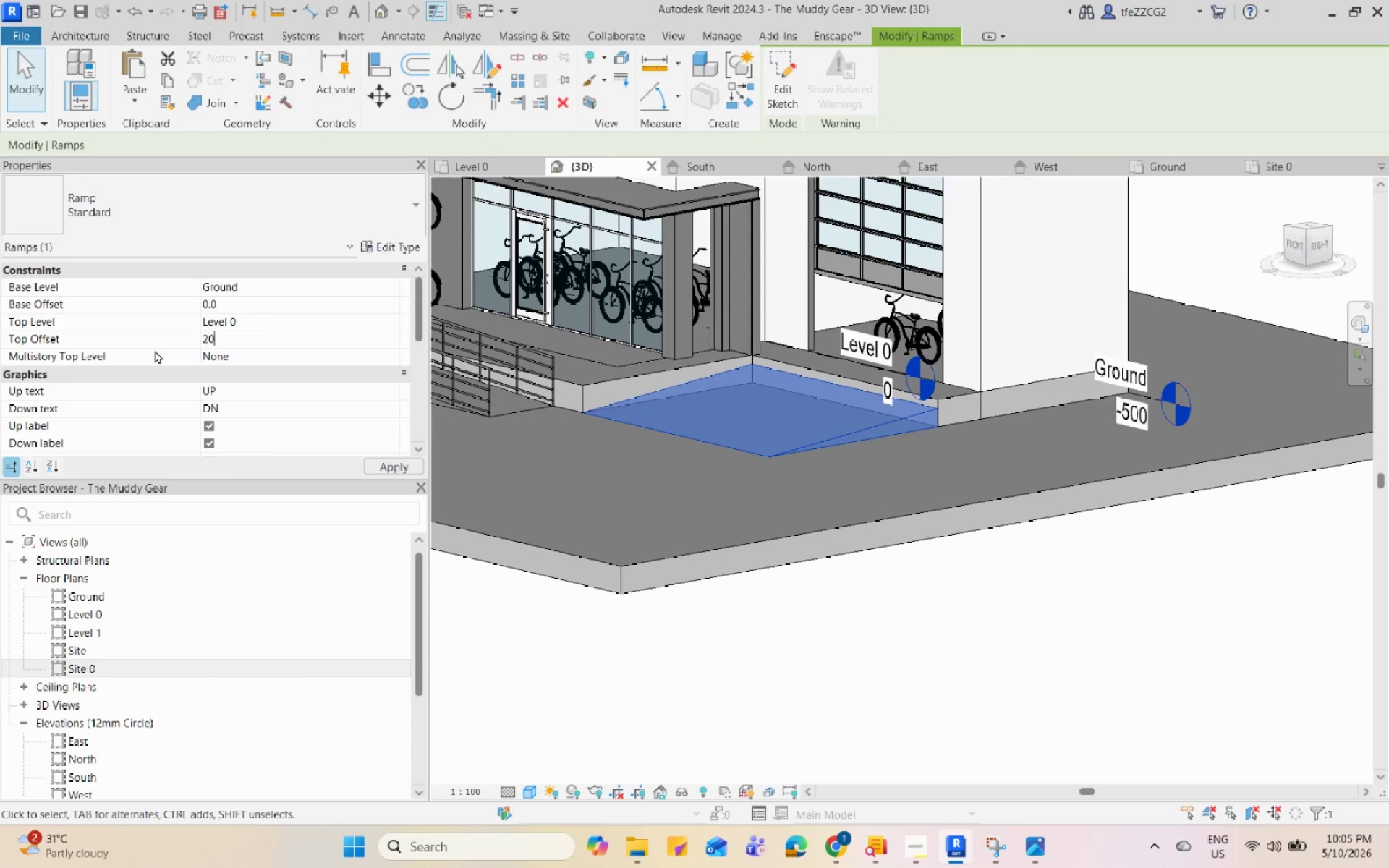 
key(Numpad0)
 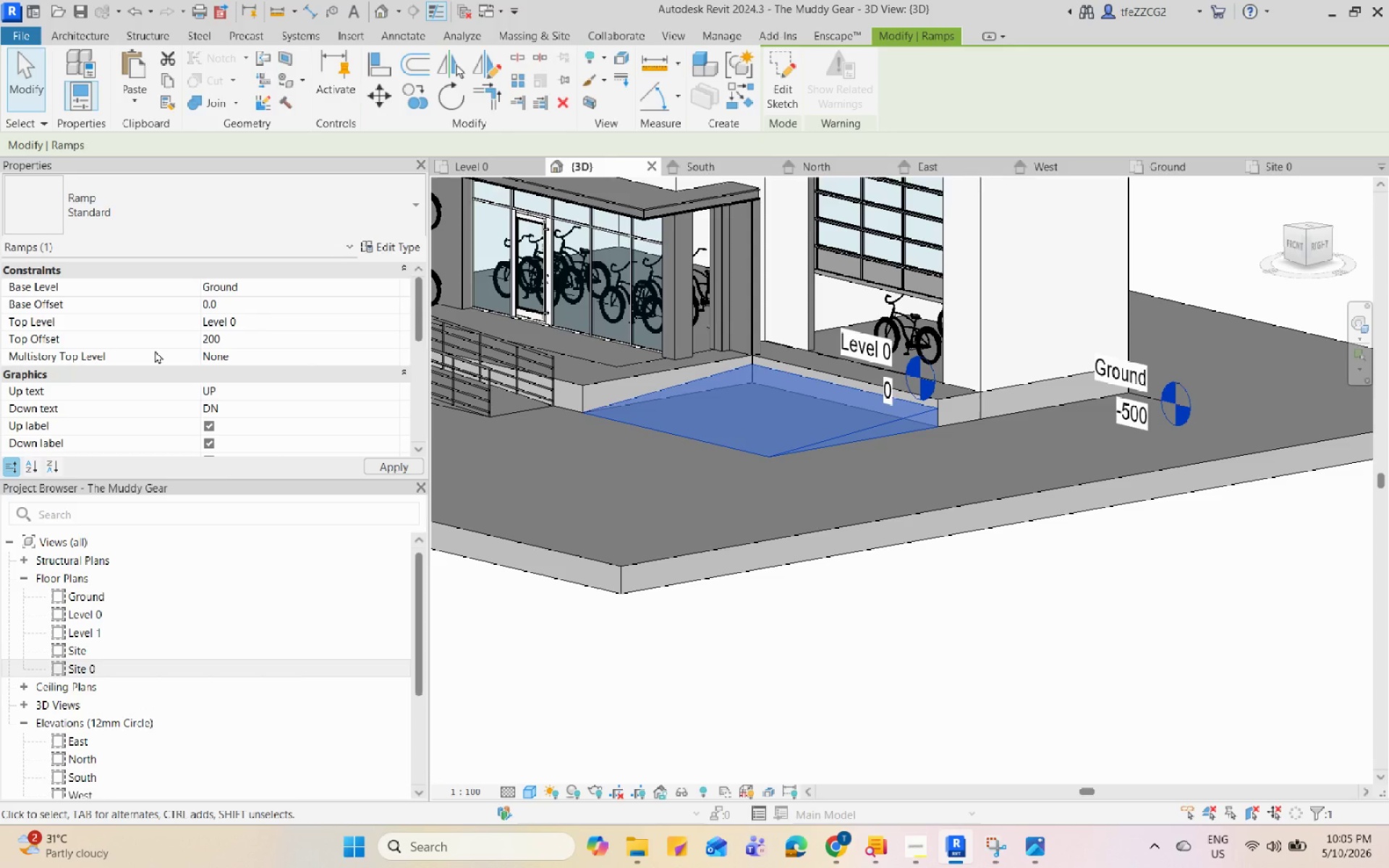 
key(Enter)
 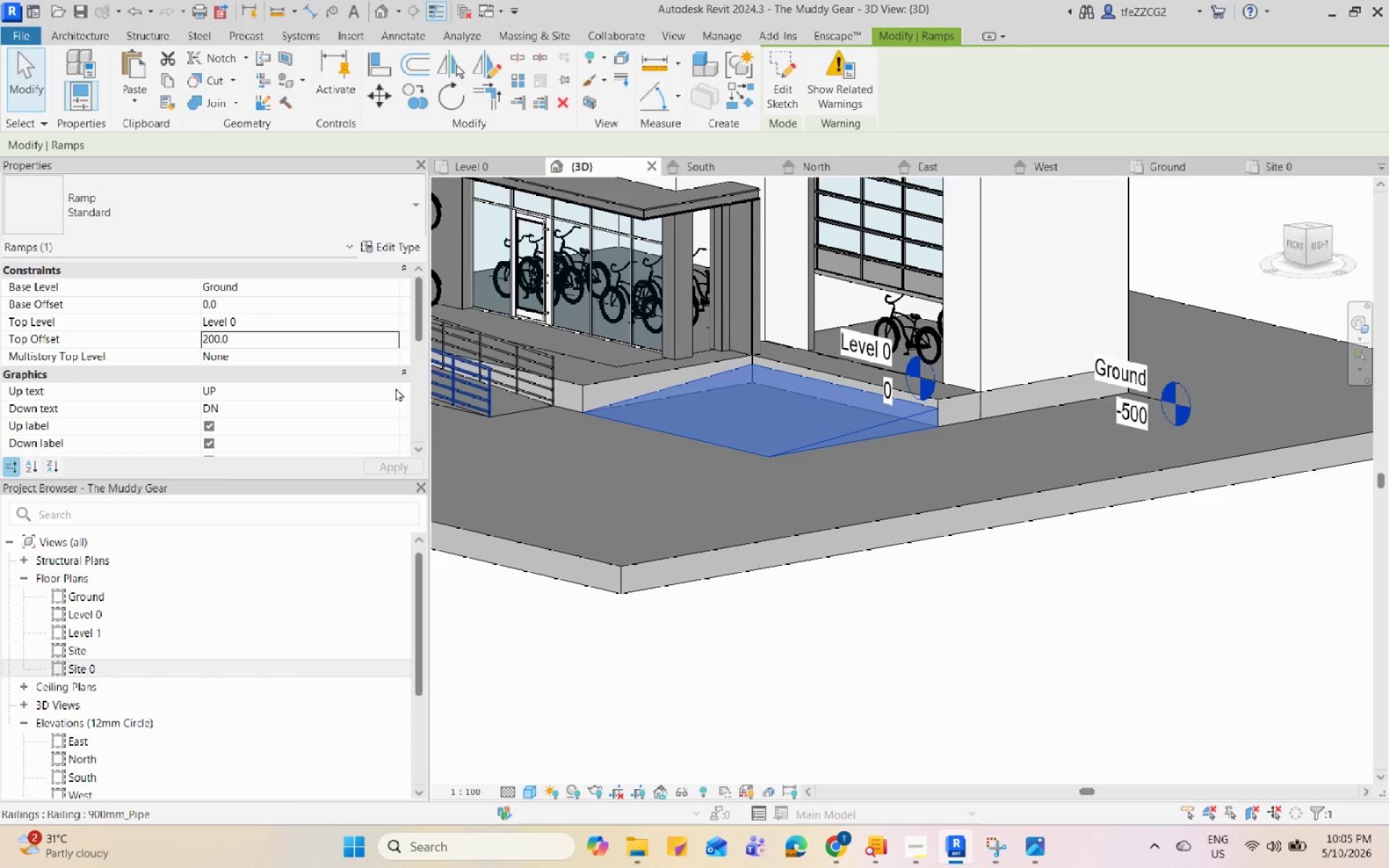 
left_click([344, 349])
 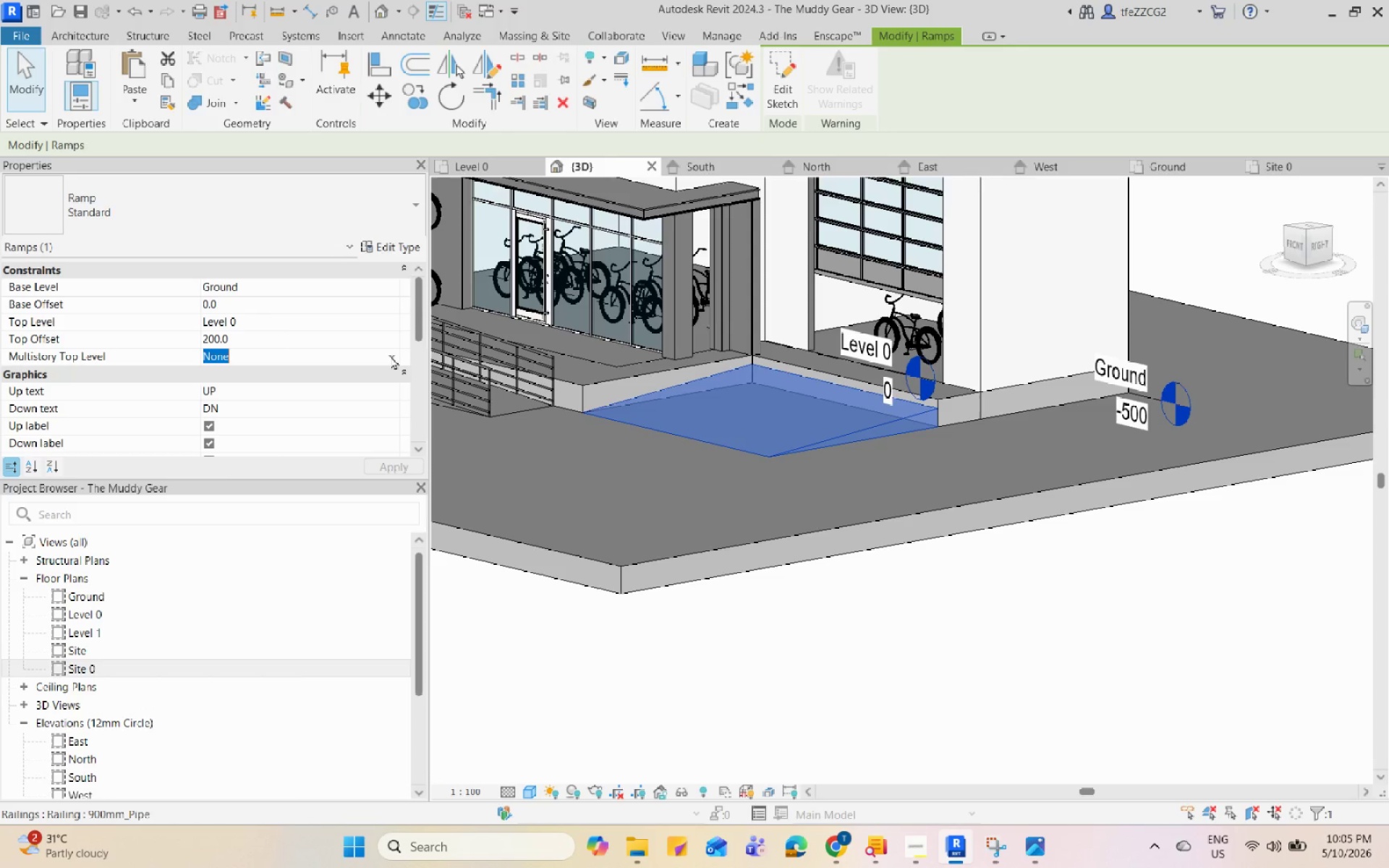 
left_click([391, 356])
 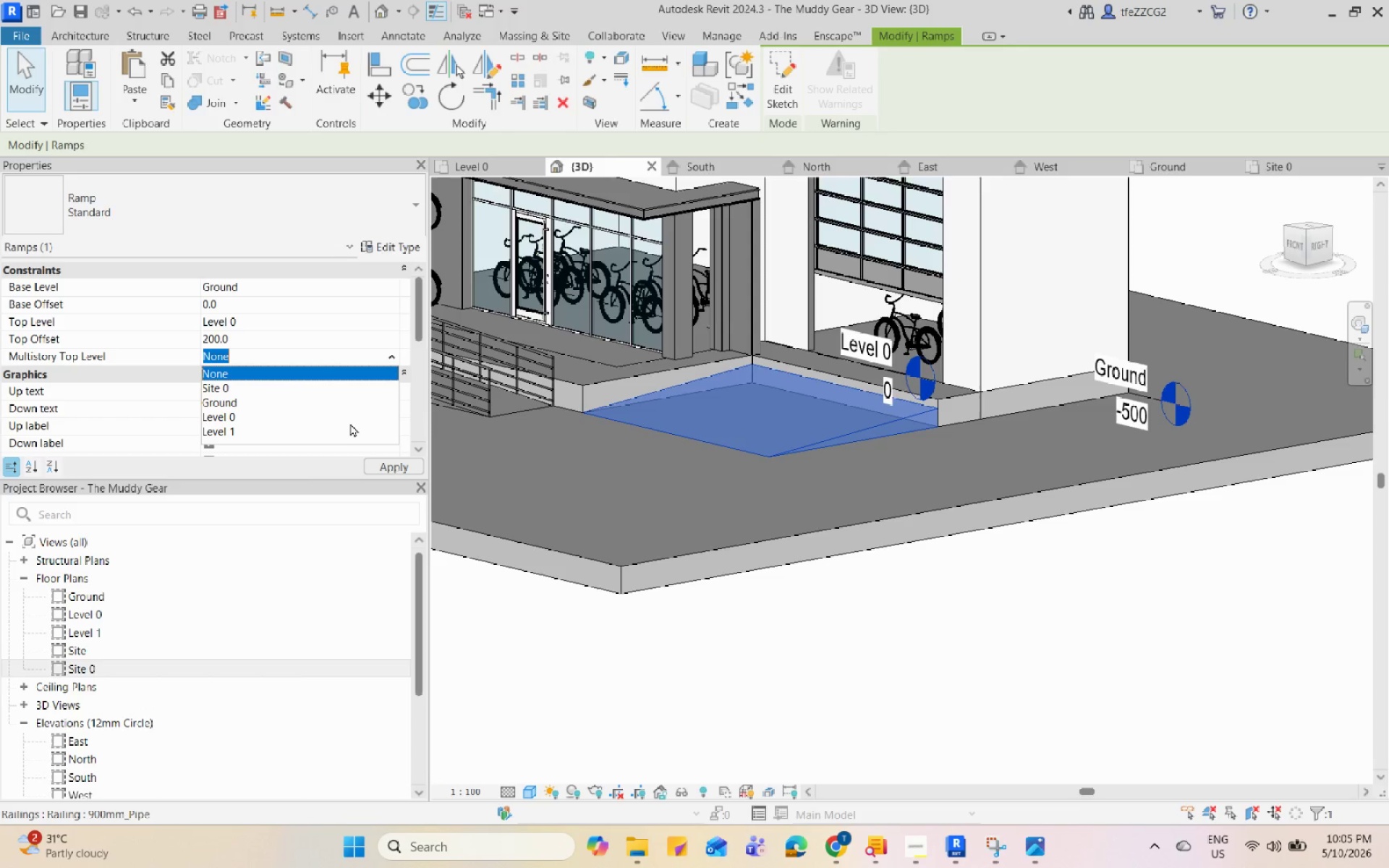 
left_click([350, 405])
 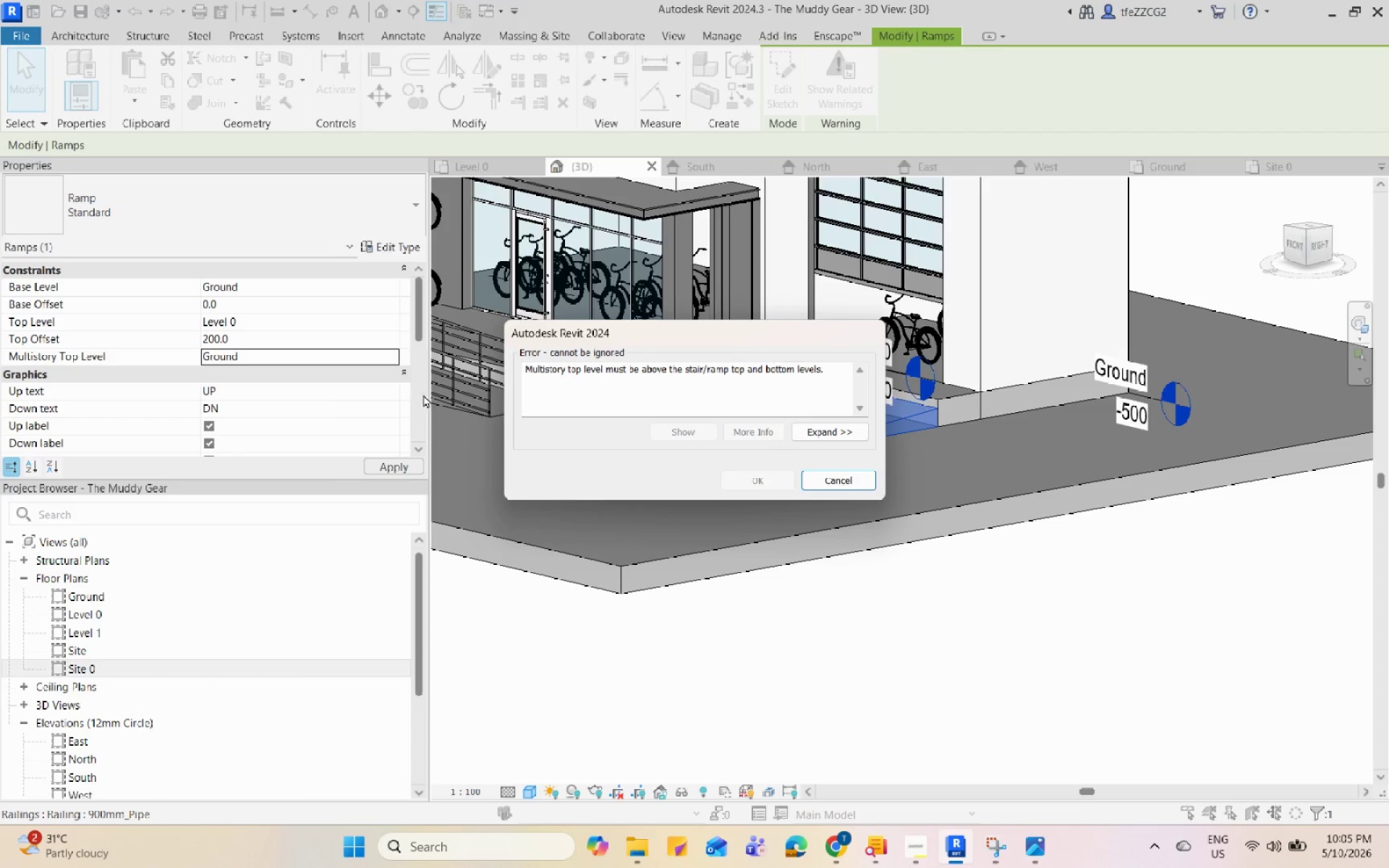 
left_click([861, 472])
 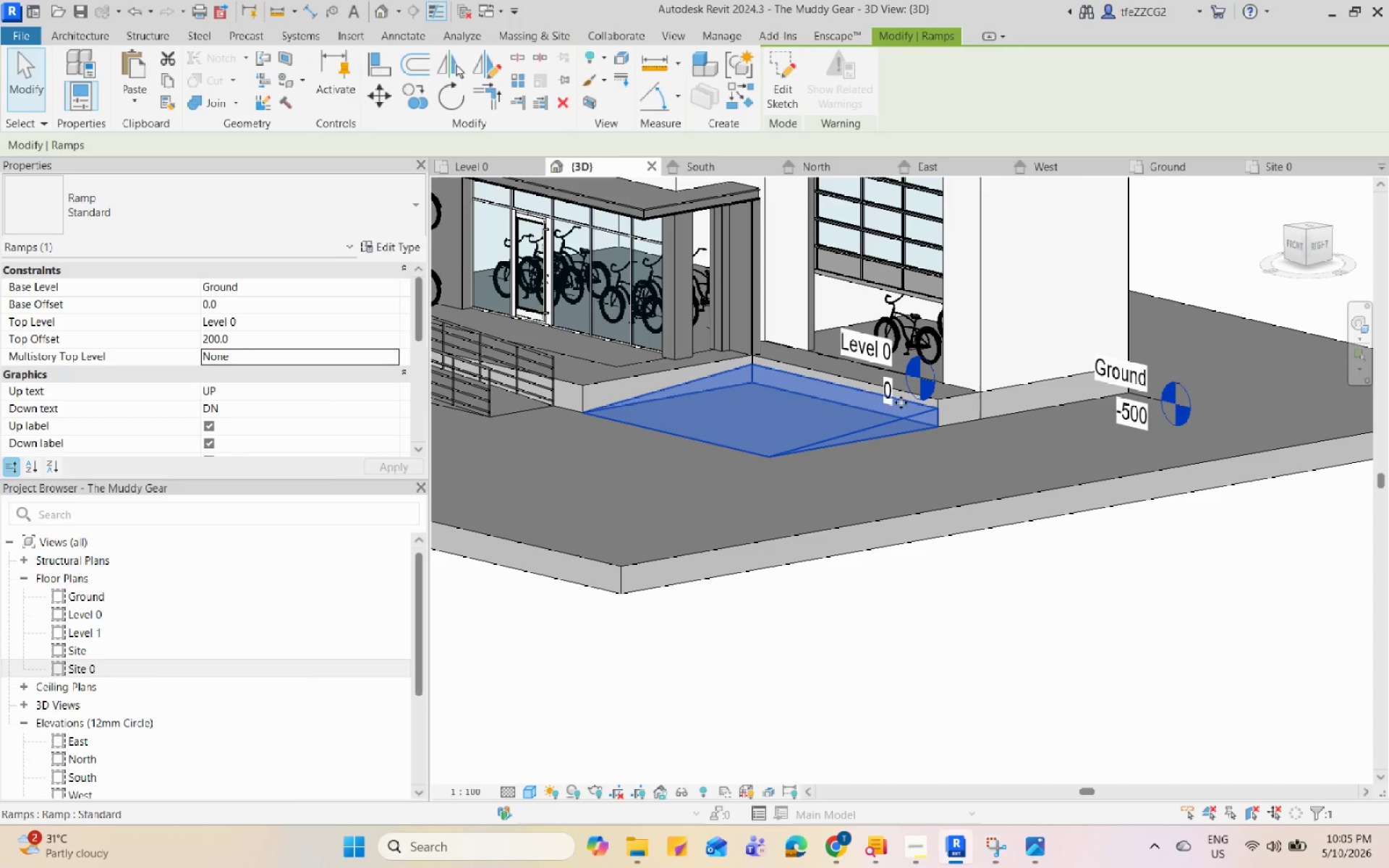 
left_click([904, 423])
 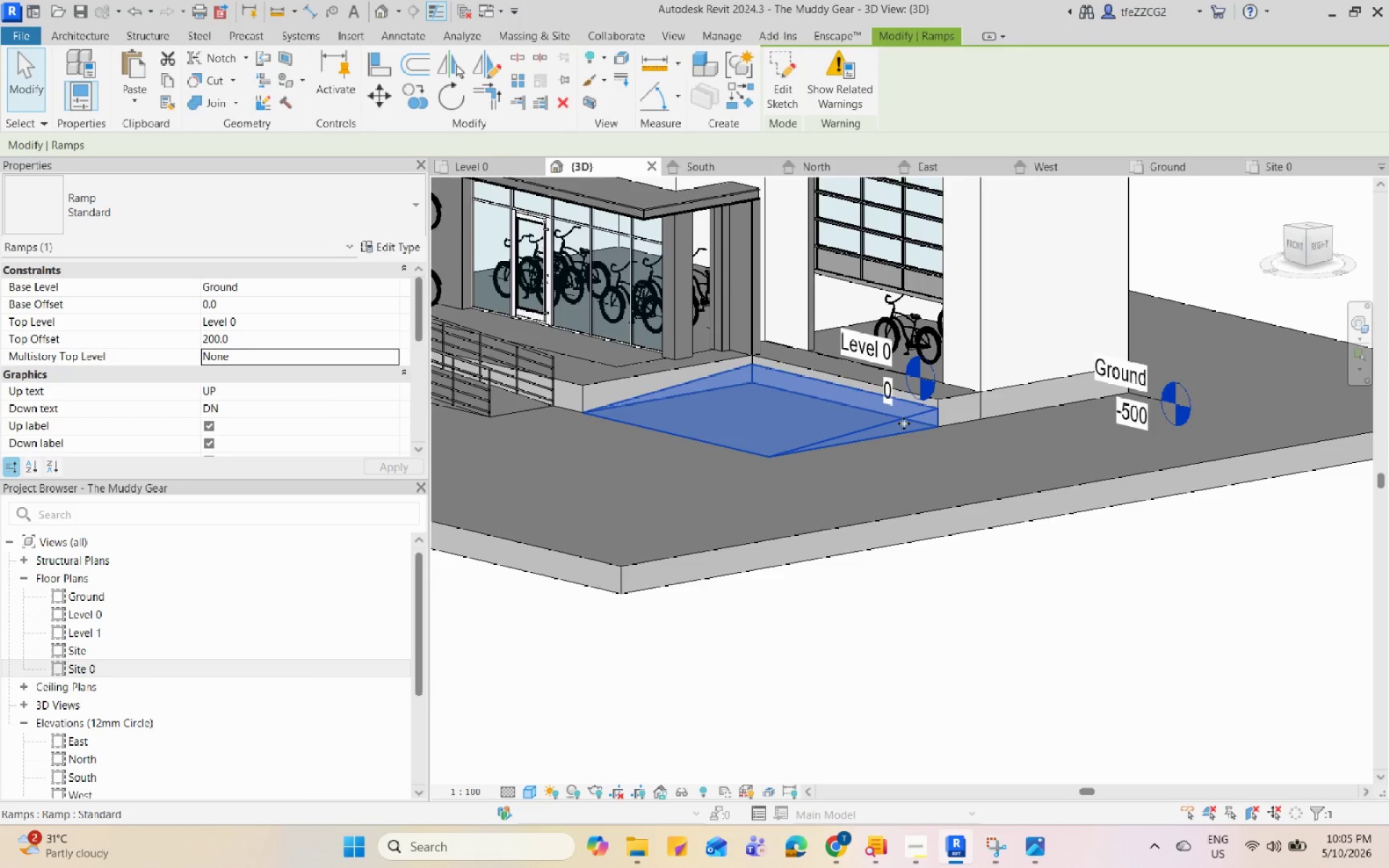 
scroll: coordinate [904, 423], scroll_direction: up, amount: 3.0
 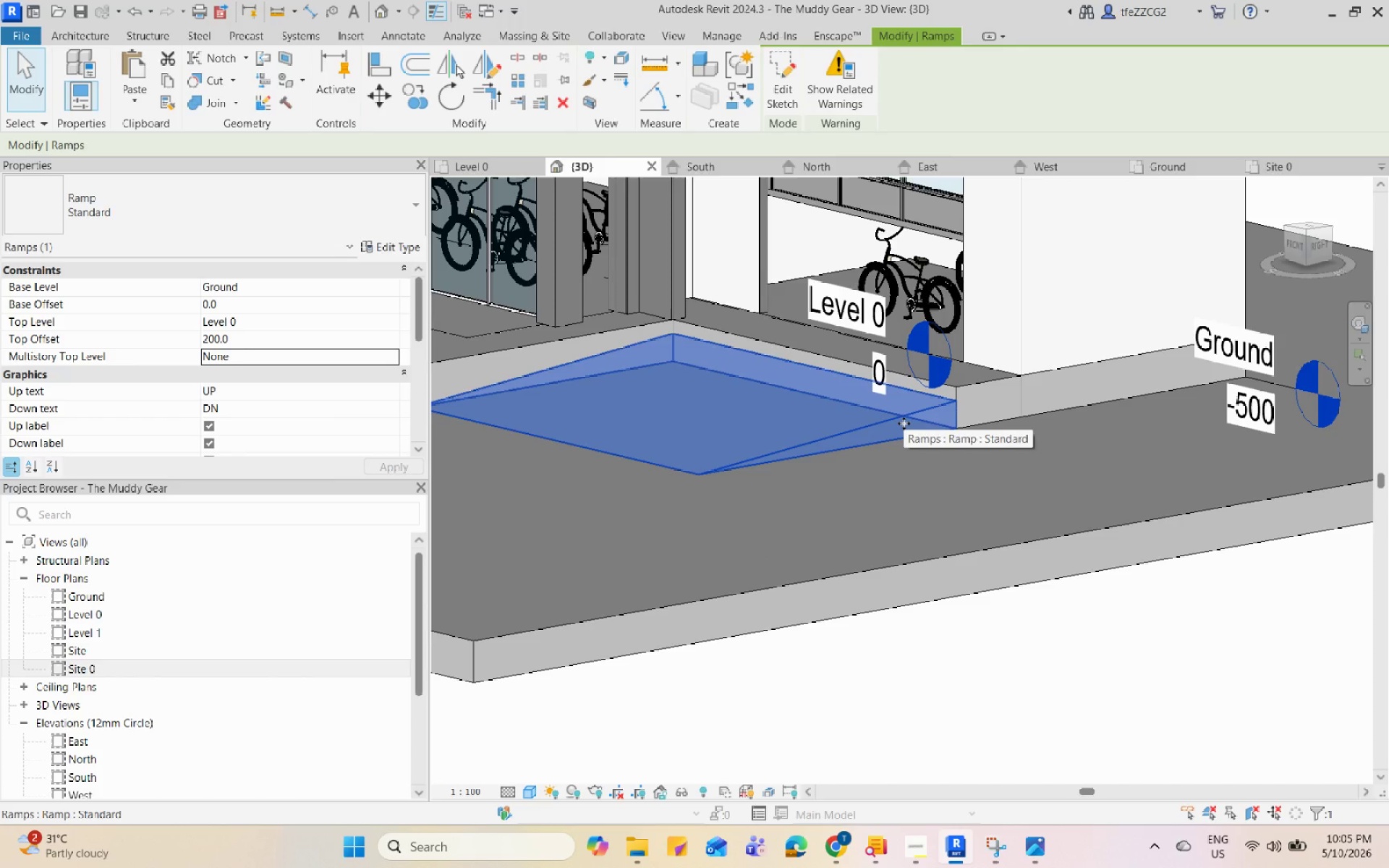 
type(de)
 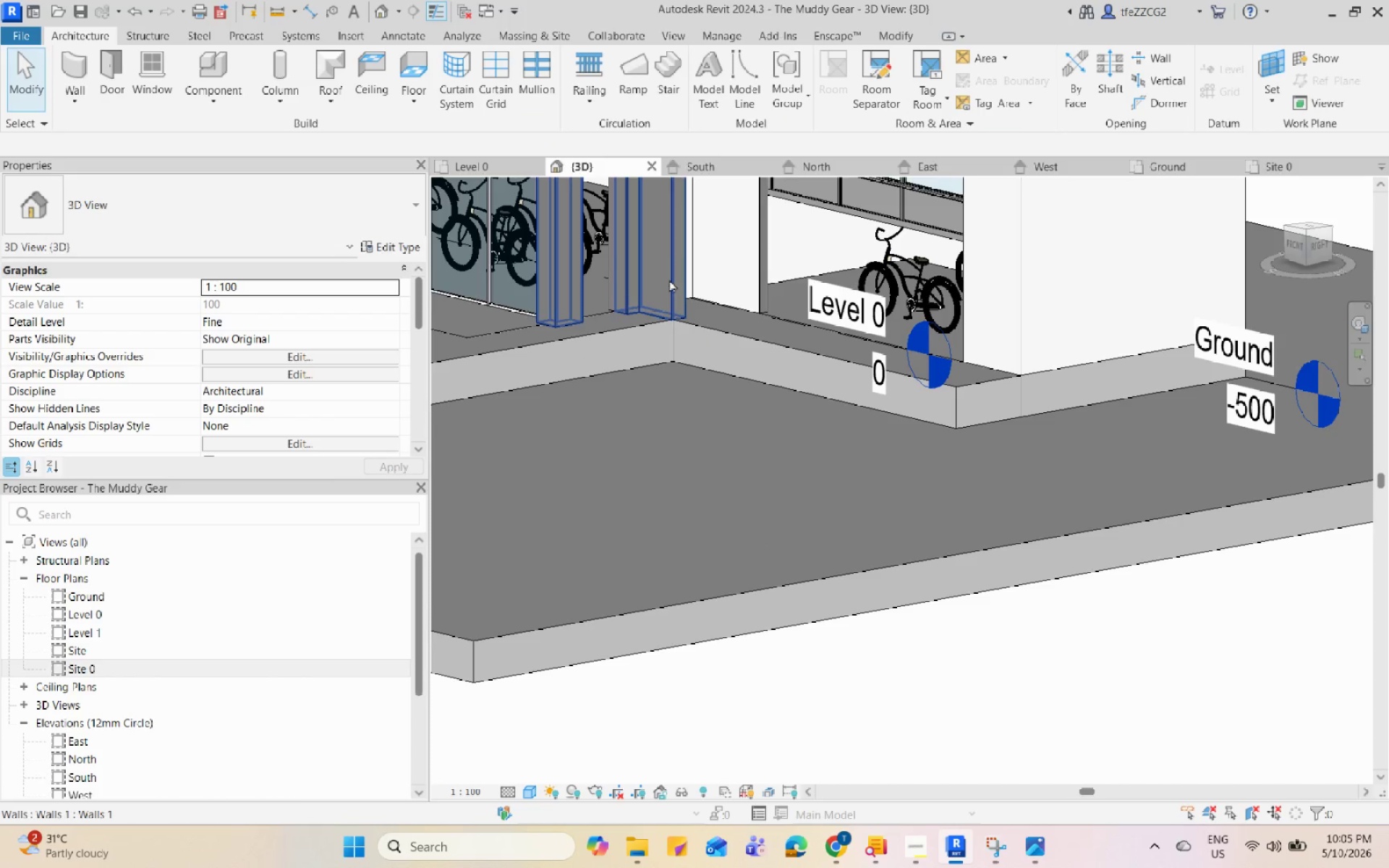 
scroll: coordinate [670, 501], scroll_direction: down, amount: 3.0
 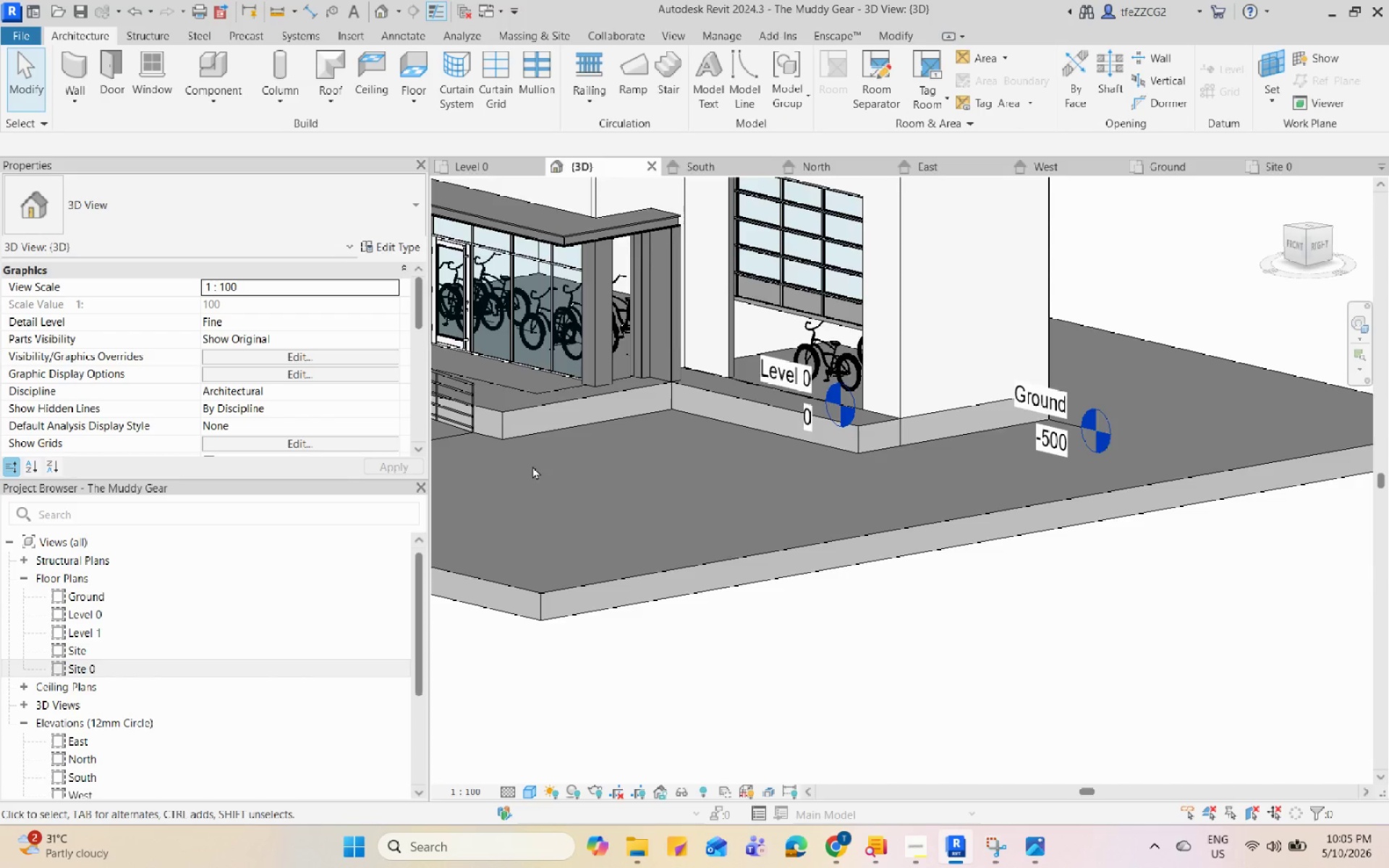 
scroll: coordinate [898, 421], scroll_direction: up, amount: 1.0
 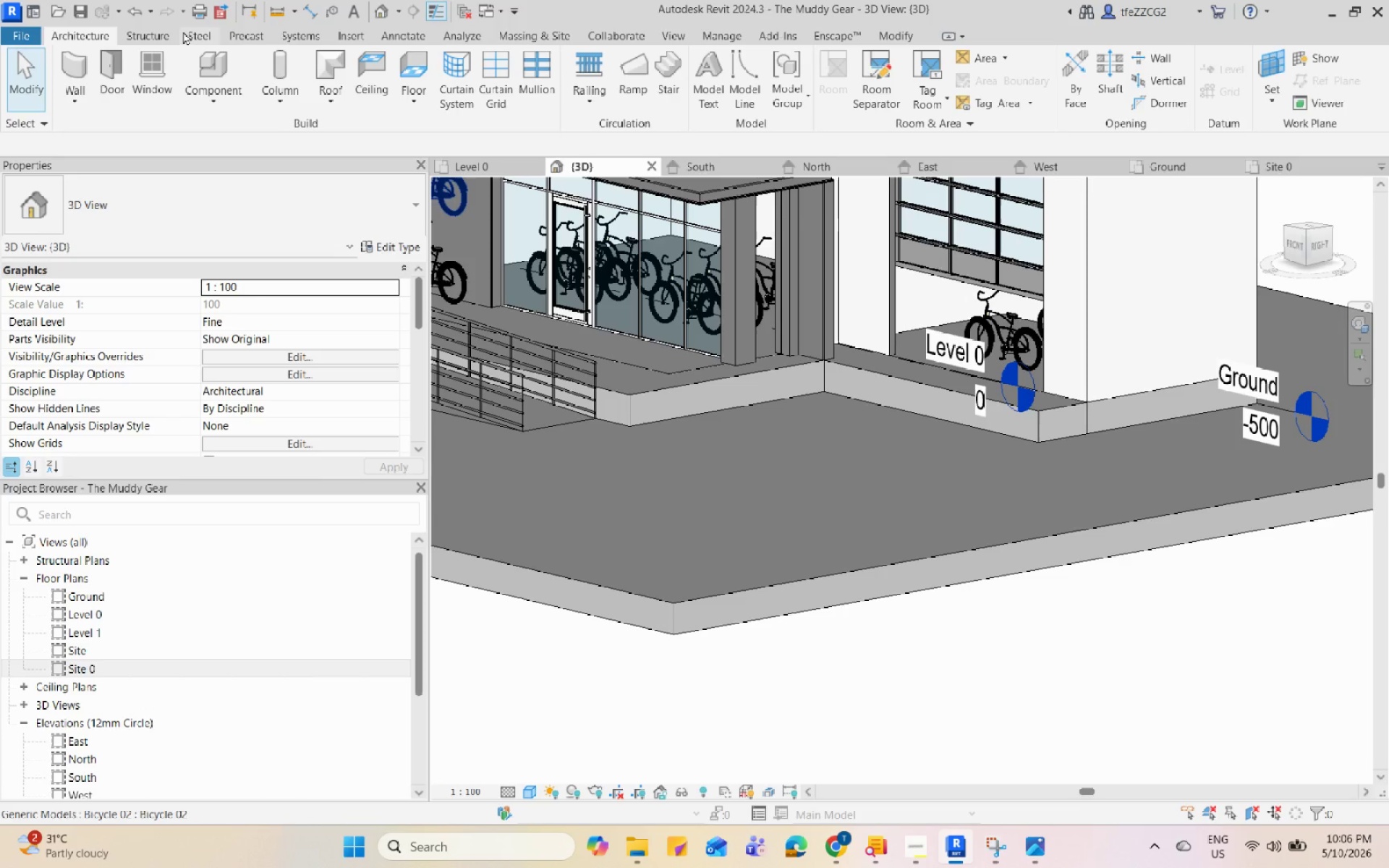 
left_click([156, 35])
 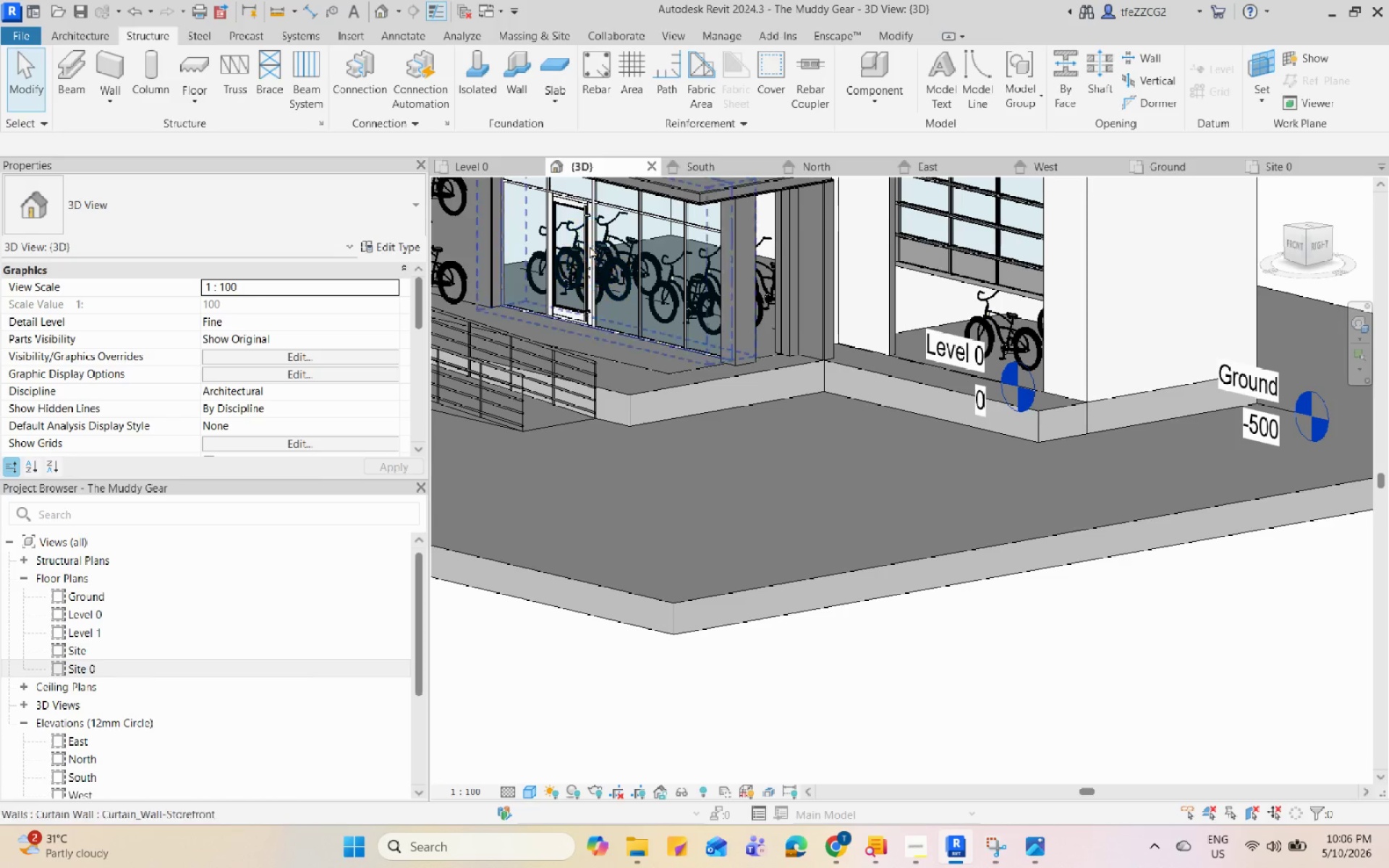 
left_click([66, 35])
 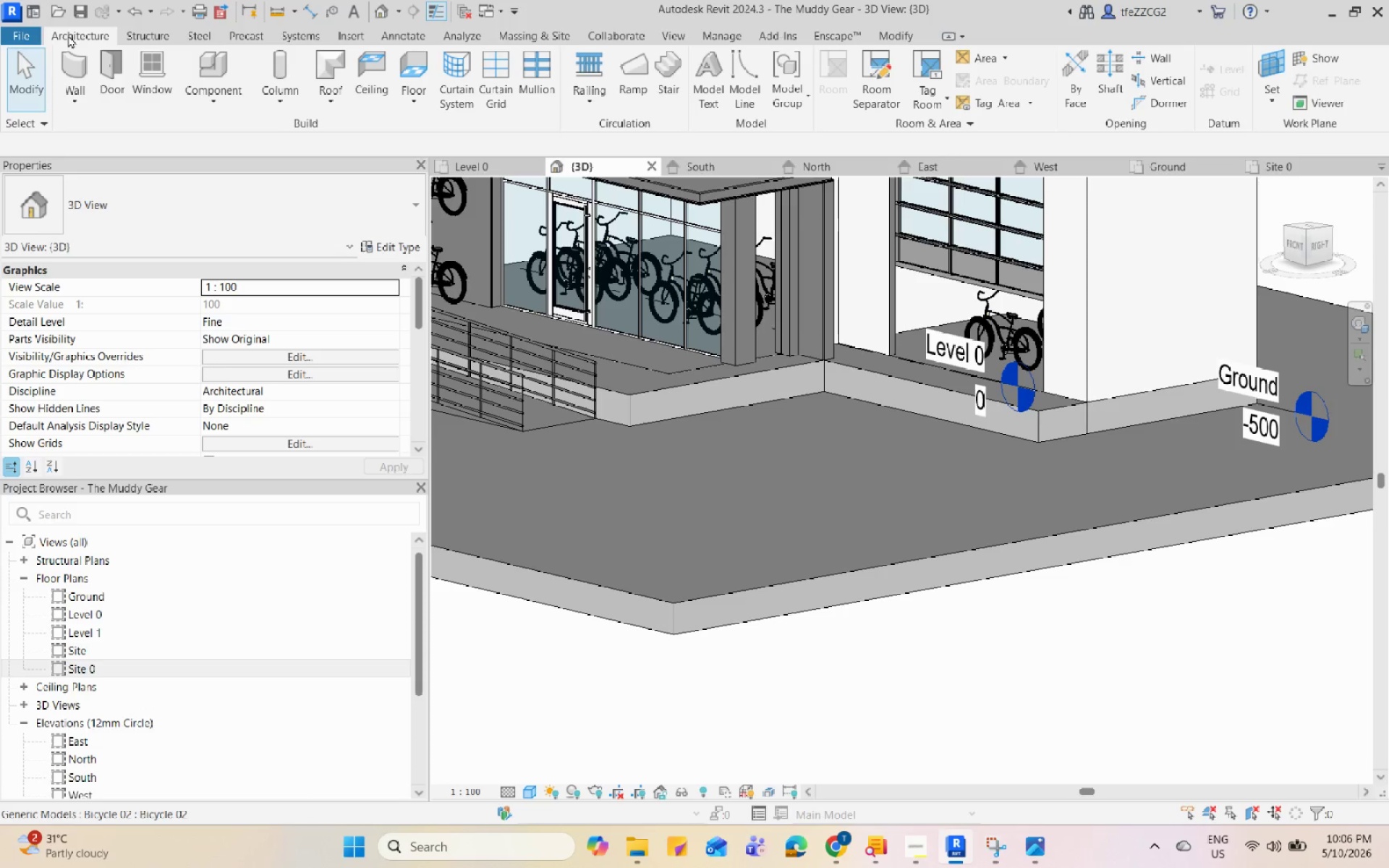 
wait(6.66)
 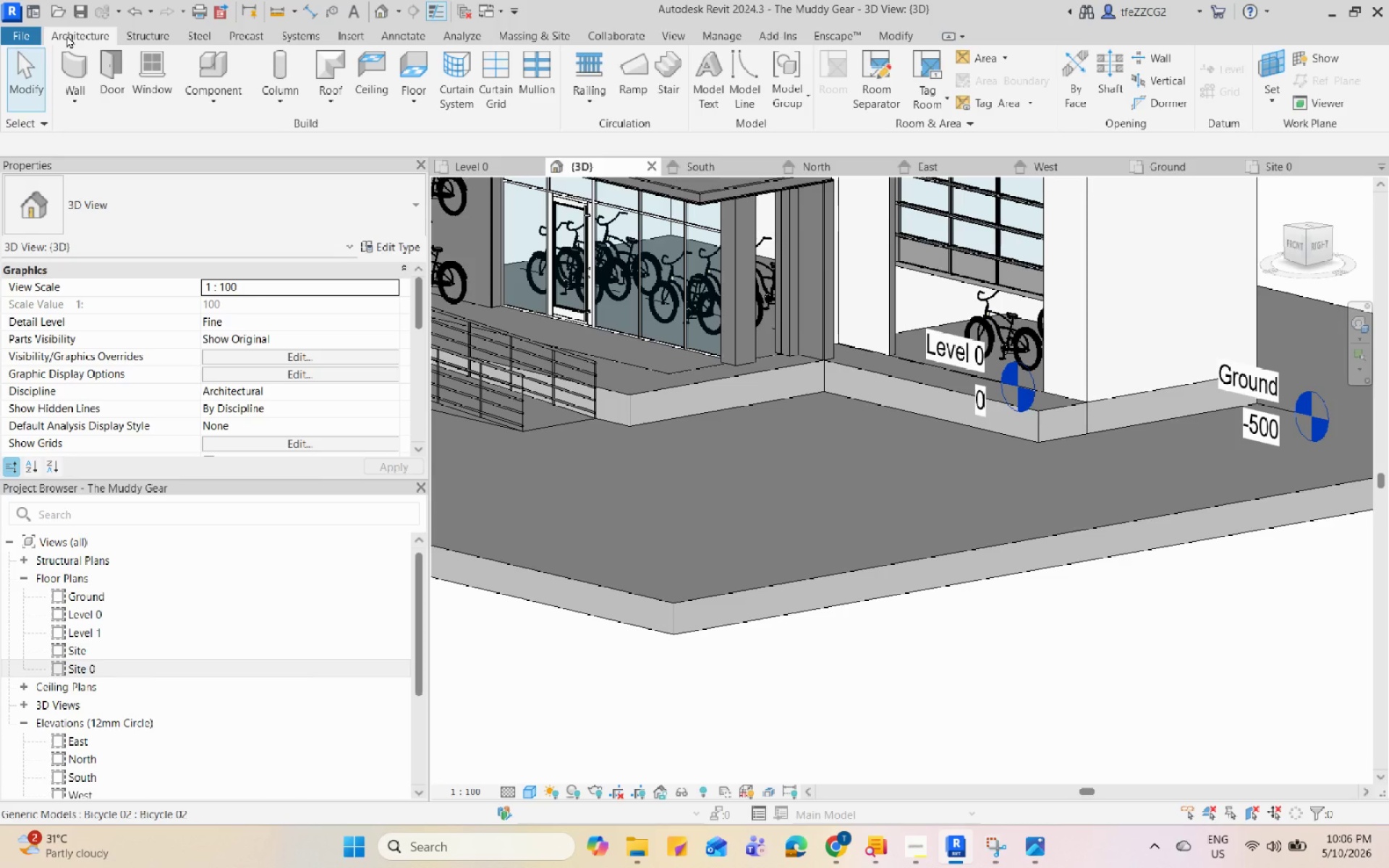 
left_click([218, 93])
 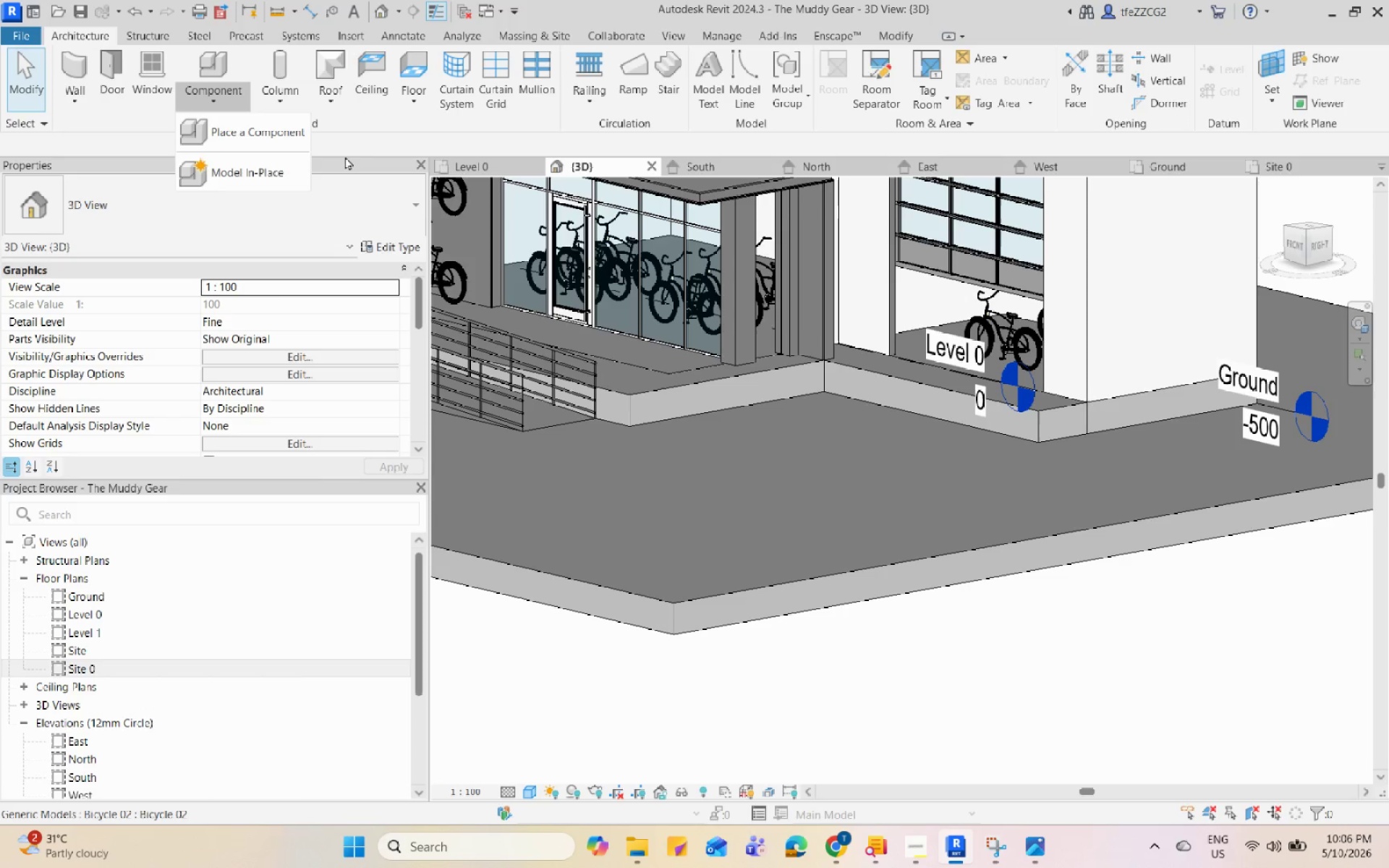 
left_click([248, 163])
 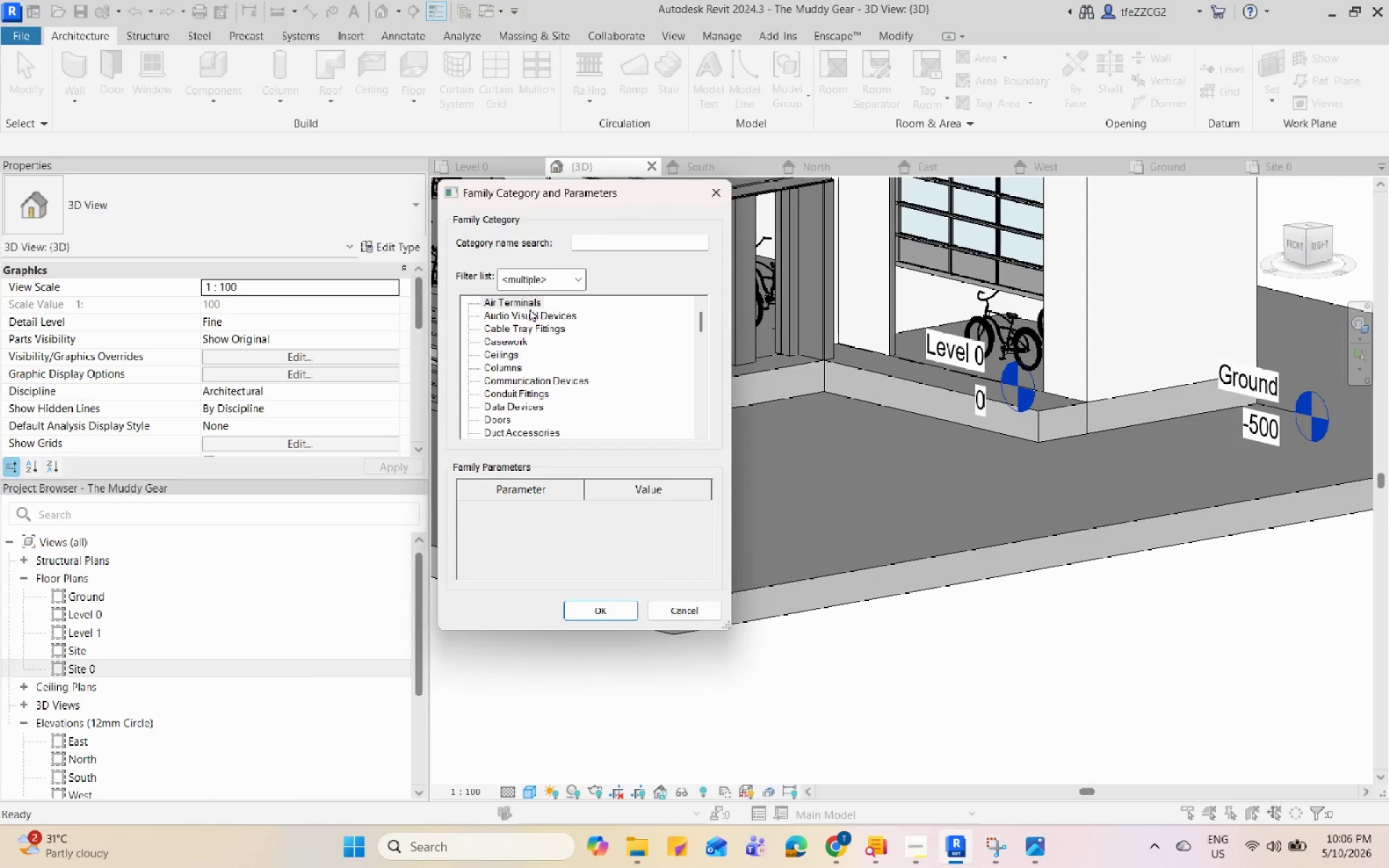 
scroll: coordinate [551, 390], scroll_direction: down, amount: 8.0
 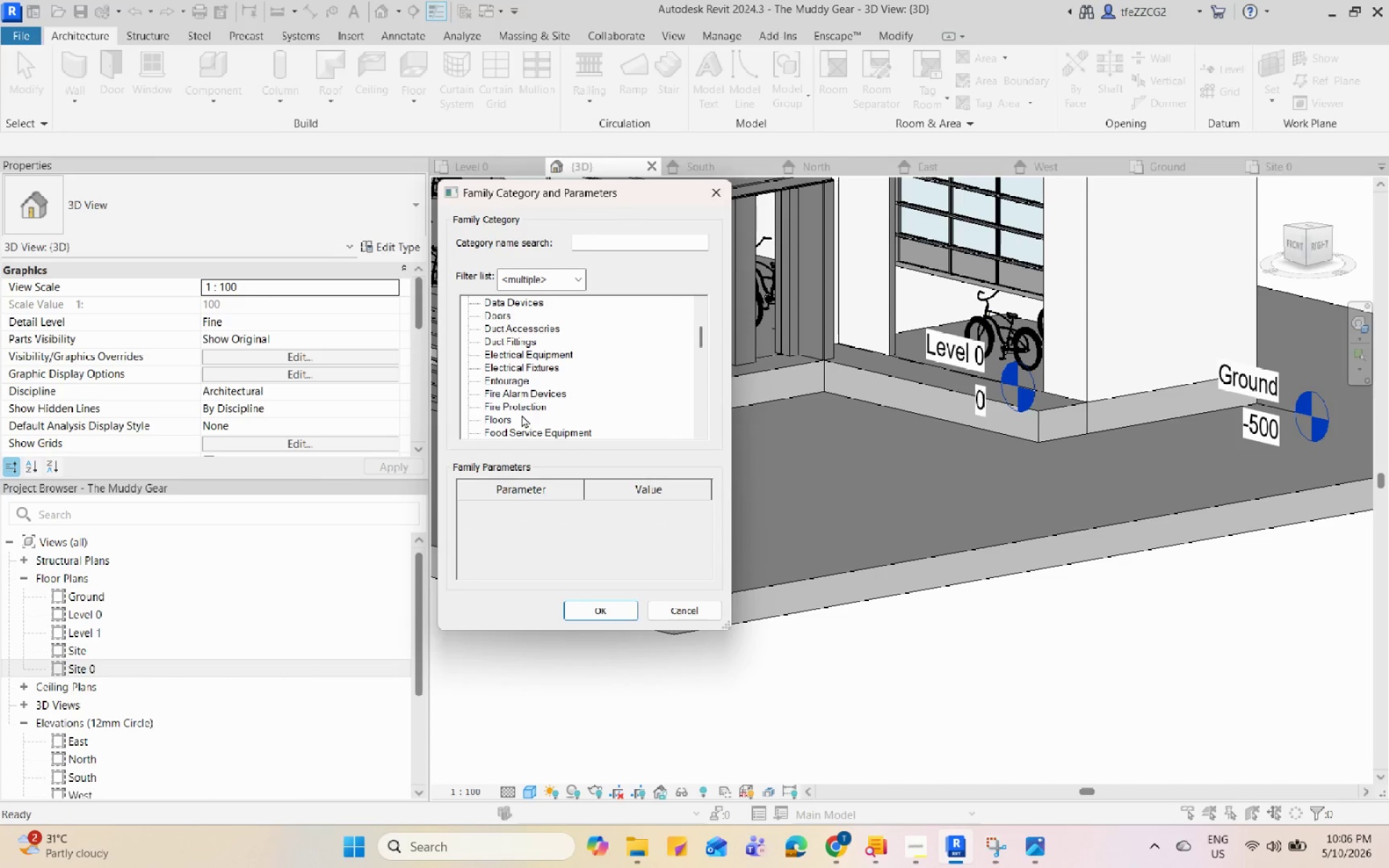 
left_click([507, 419])
 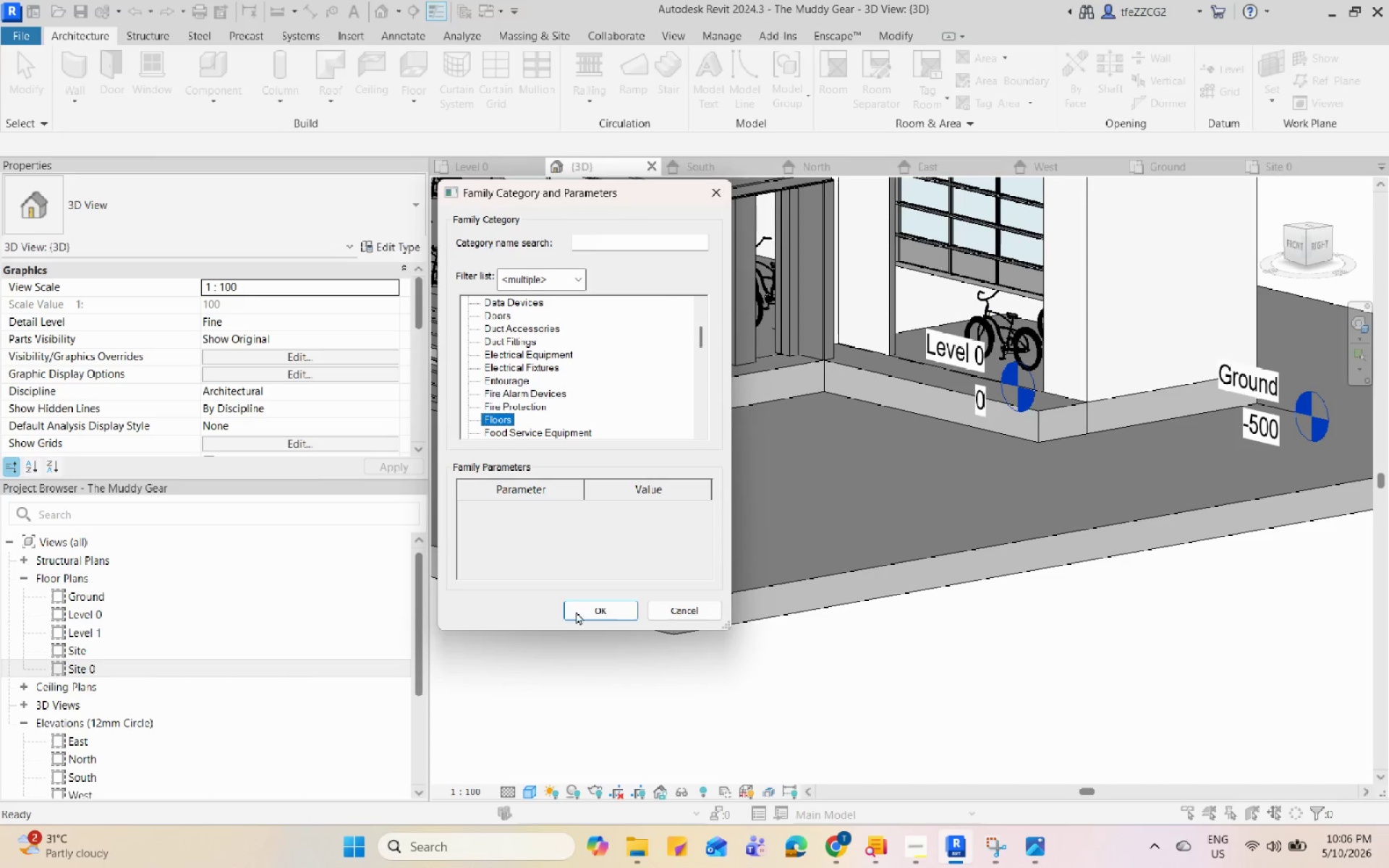 
left_click([576, 611])
 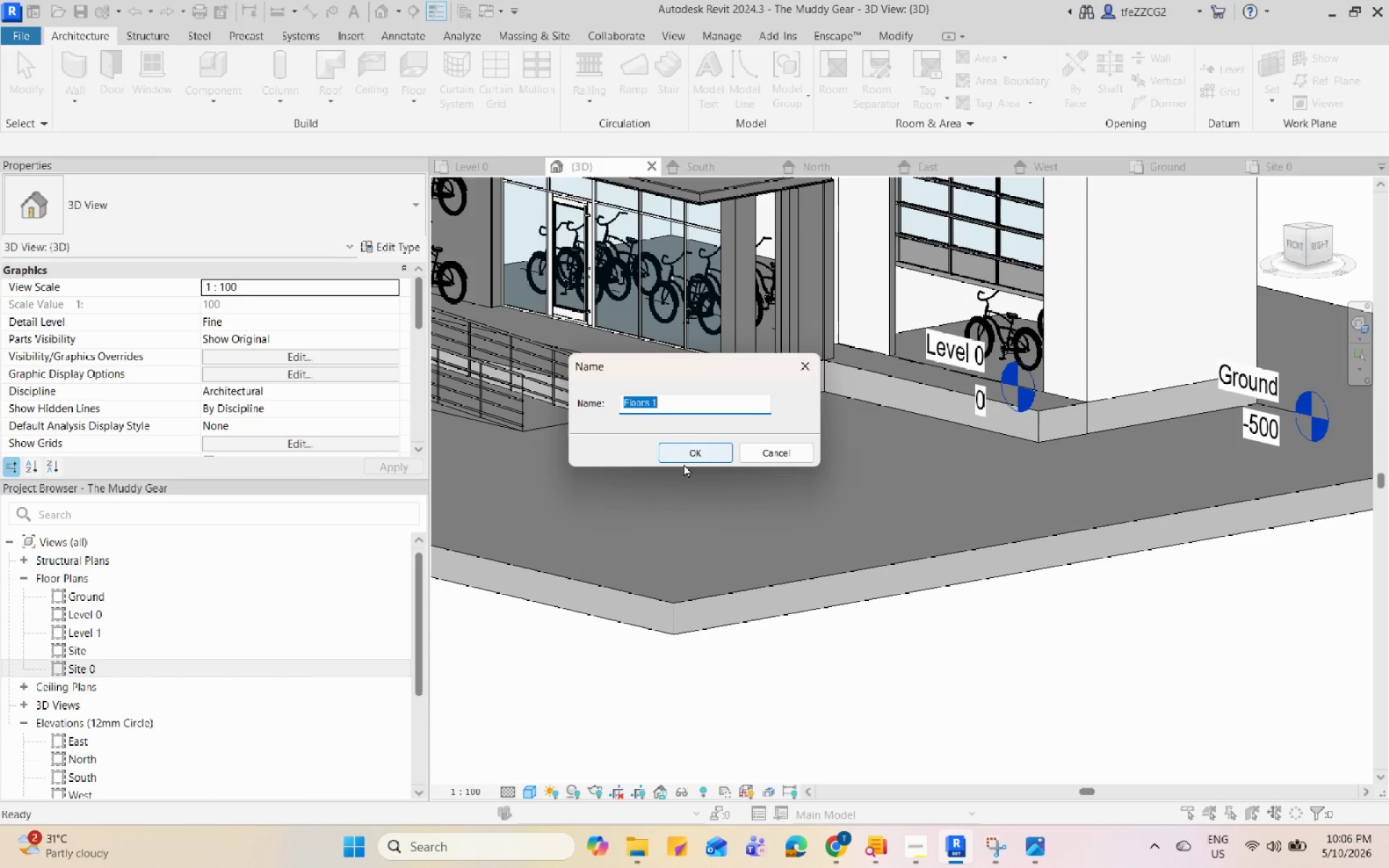 
left_click([687, 453])
 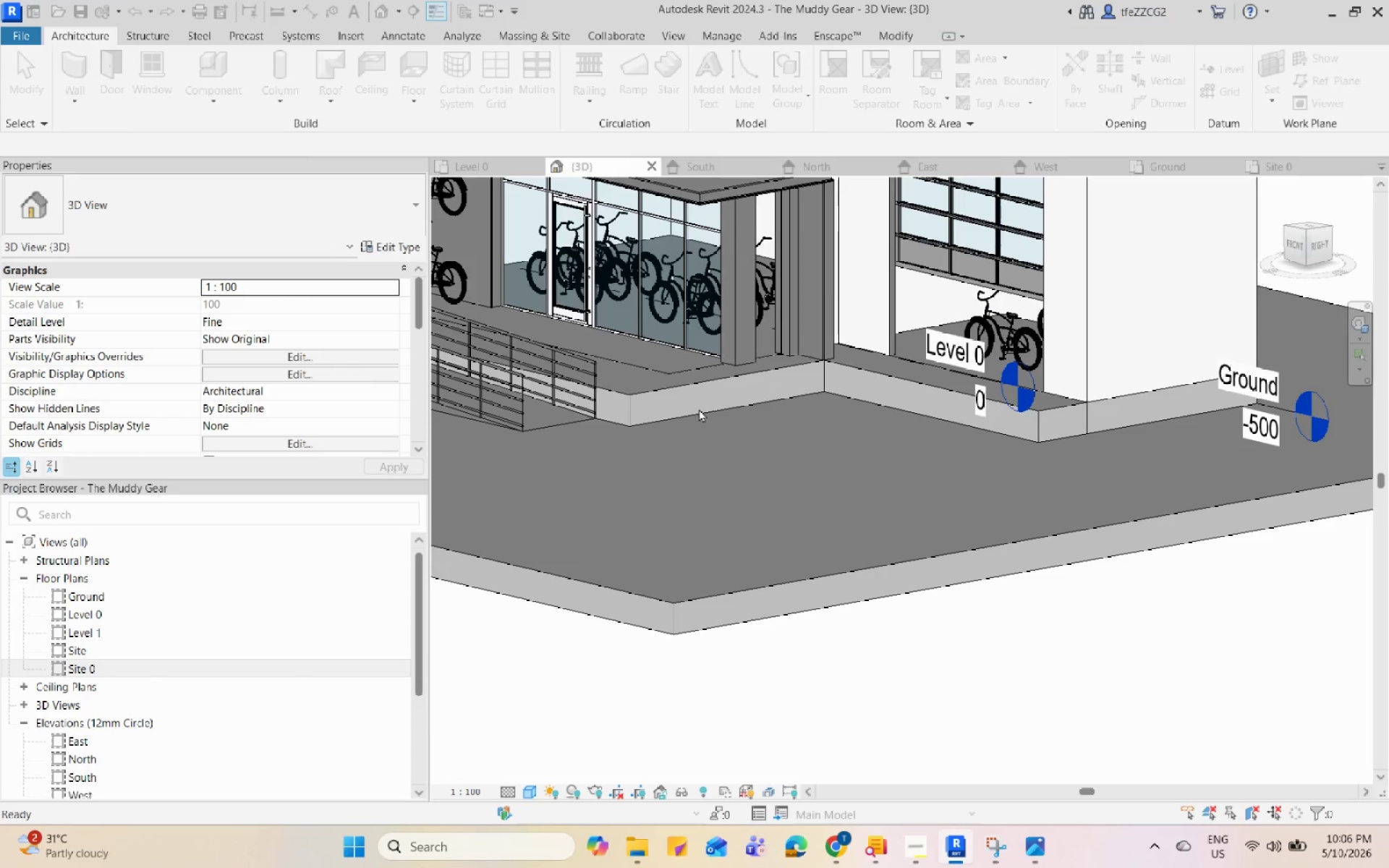 
scroll: coordinate [706, 375], scroll_direction: up, amount: 3.0
 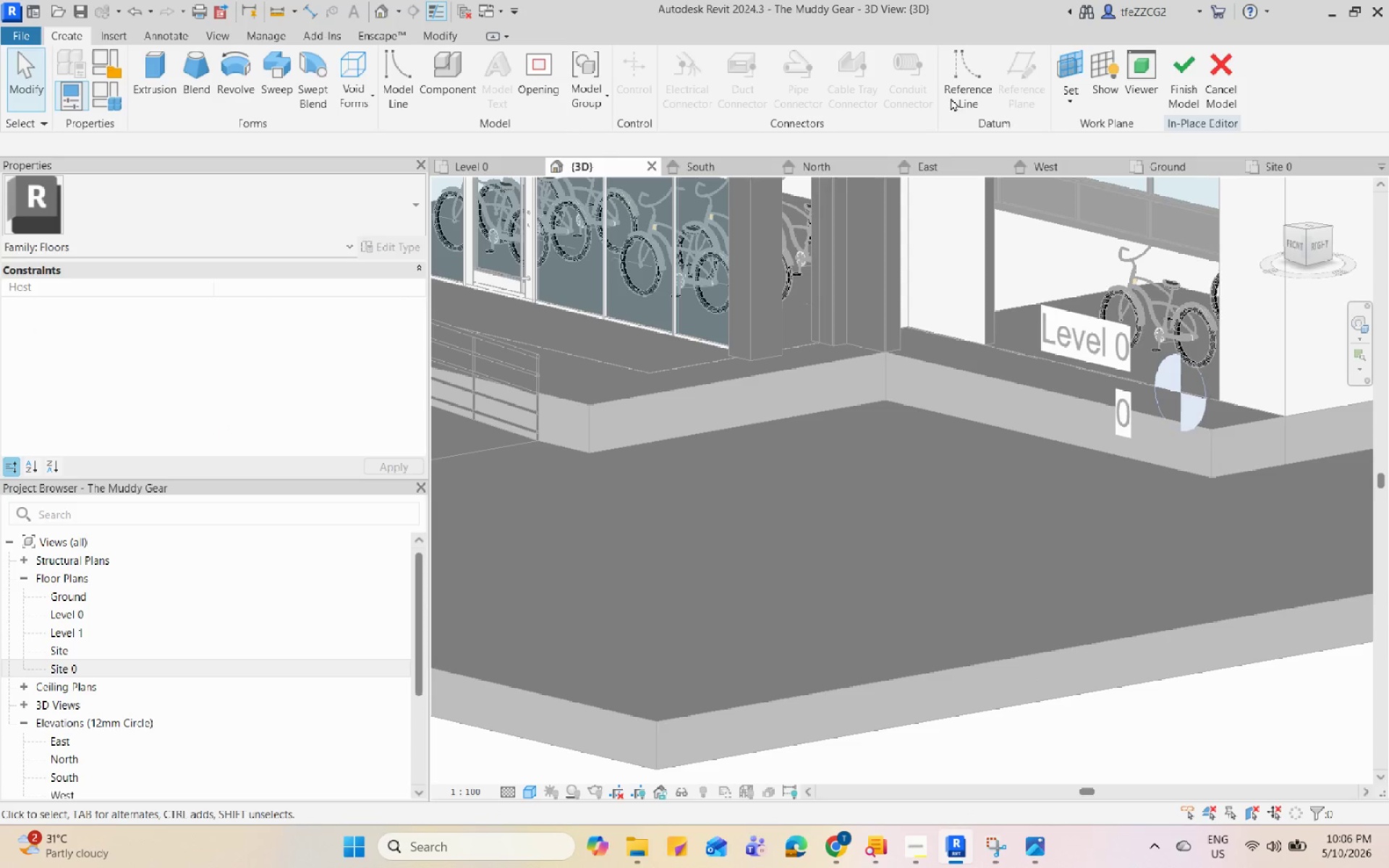 
left_click([1055, 71])
 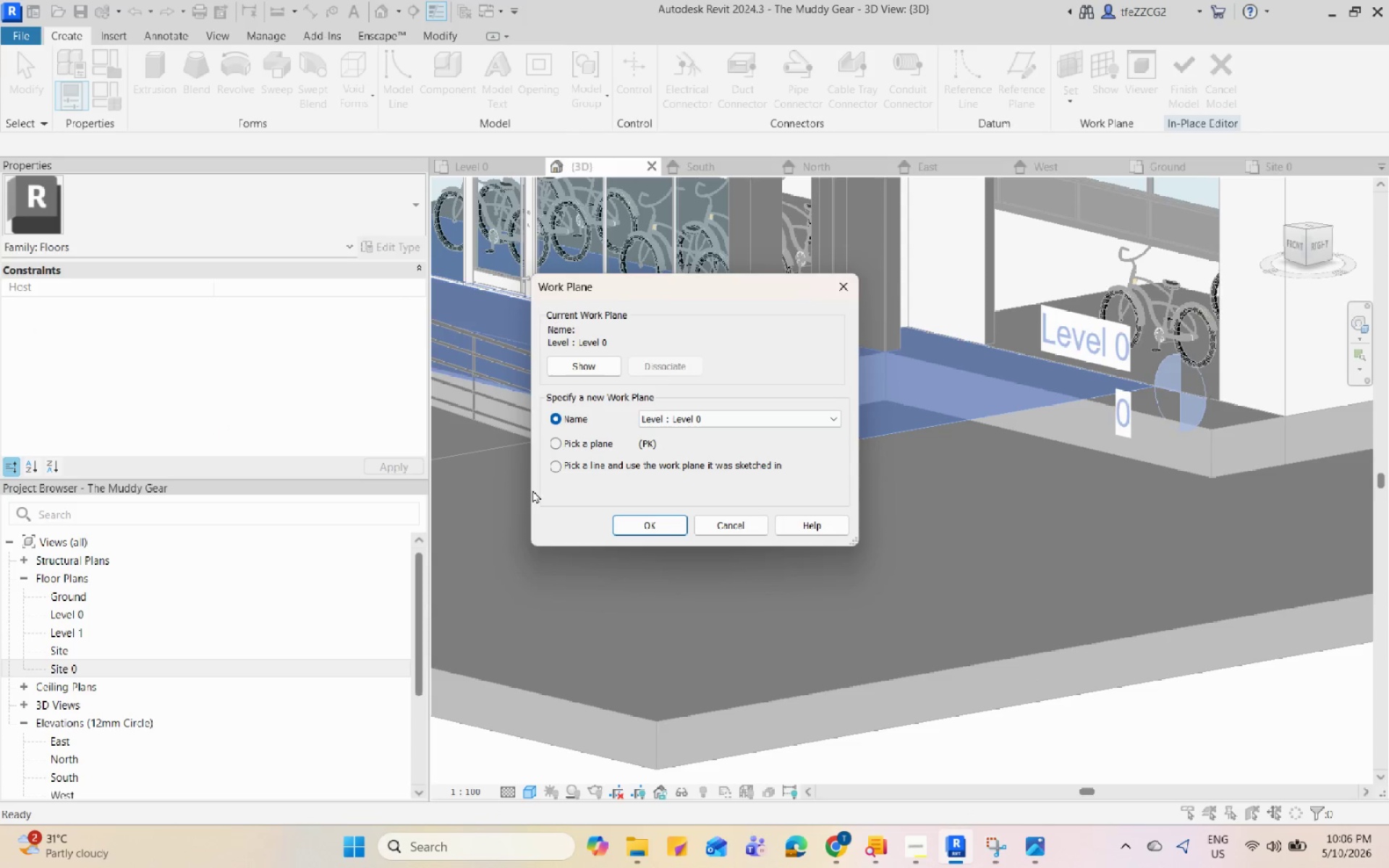 
left_click([555, 437])
 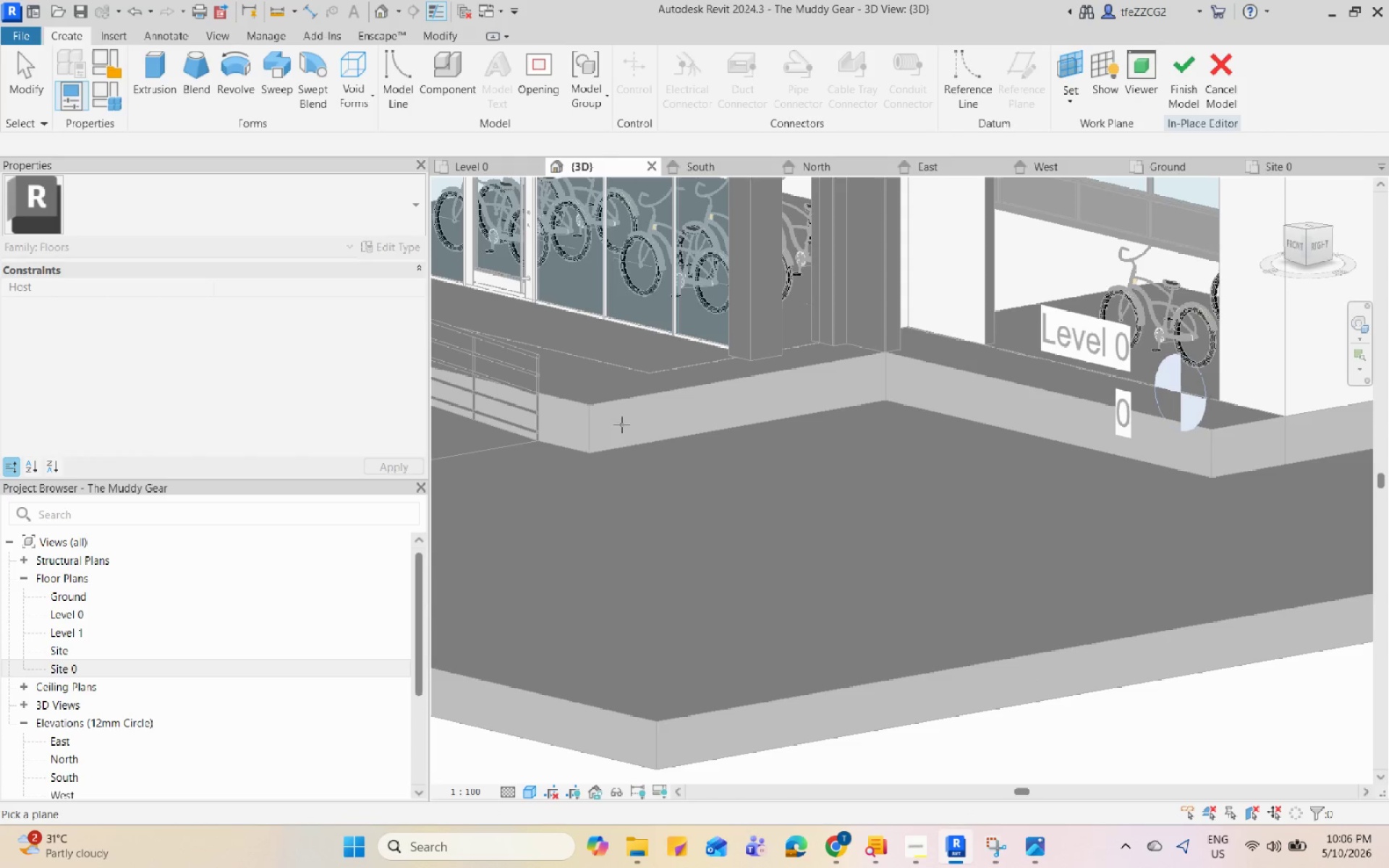 
left_click([614, 405])
 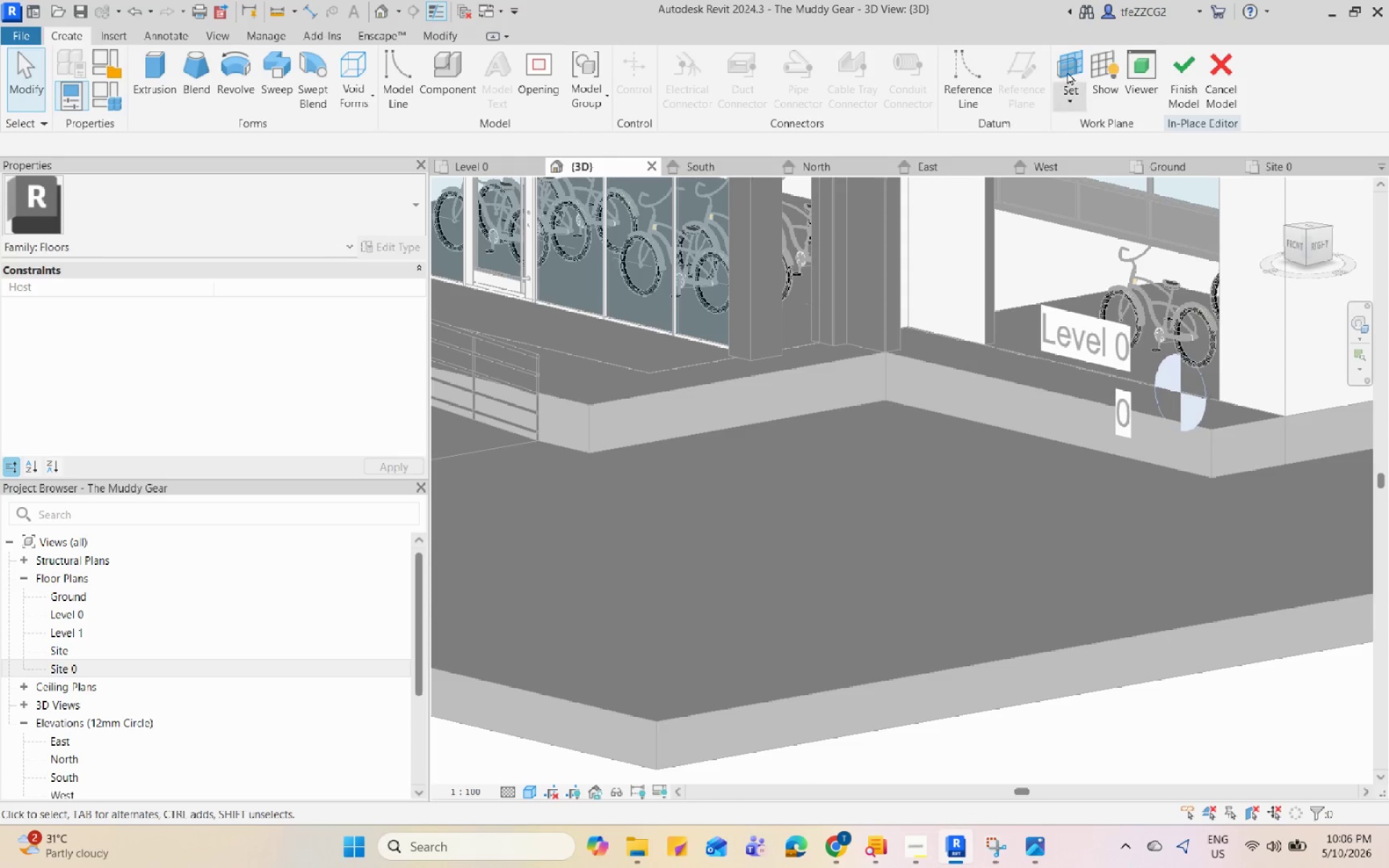 
left_click([1071, 69])
 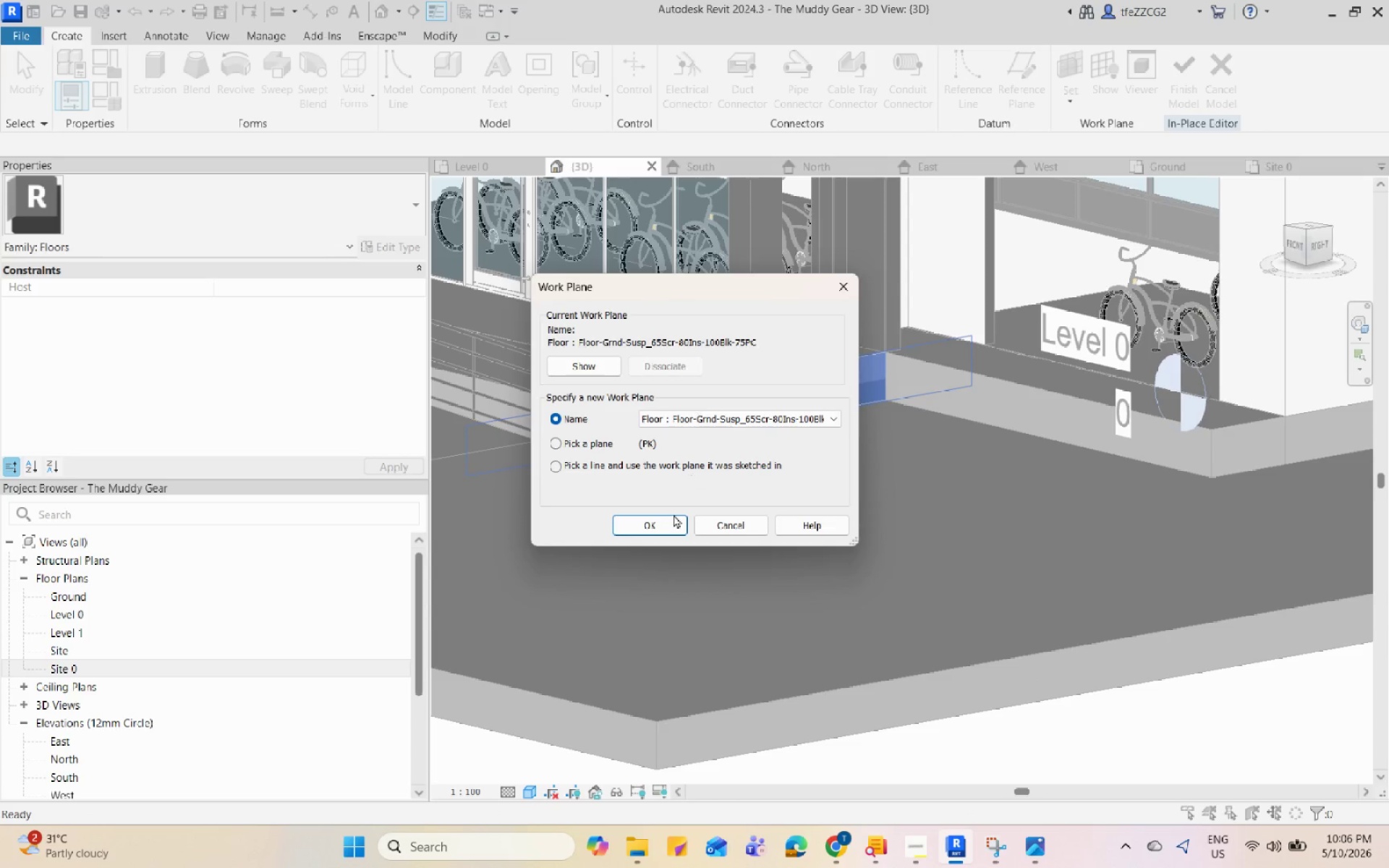 
left_click([671, 517])
 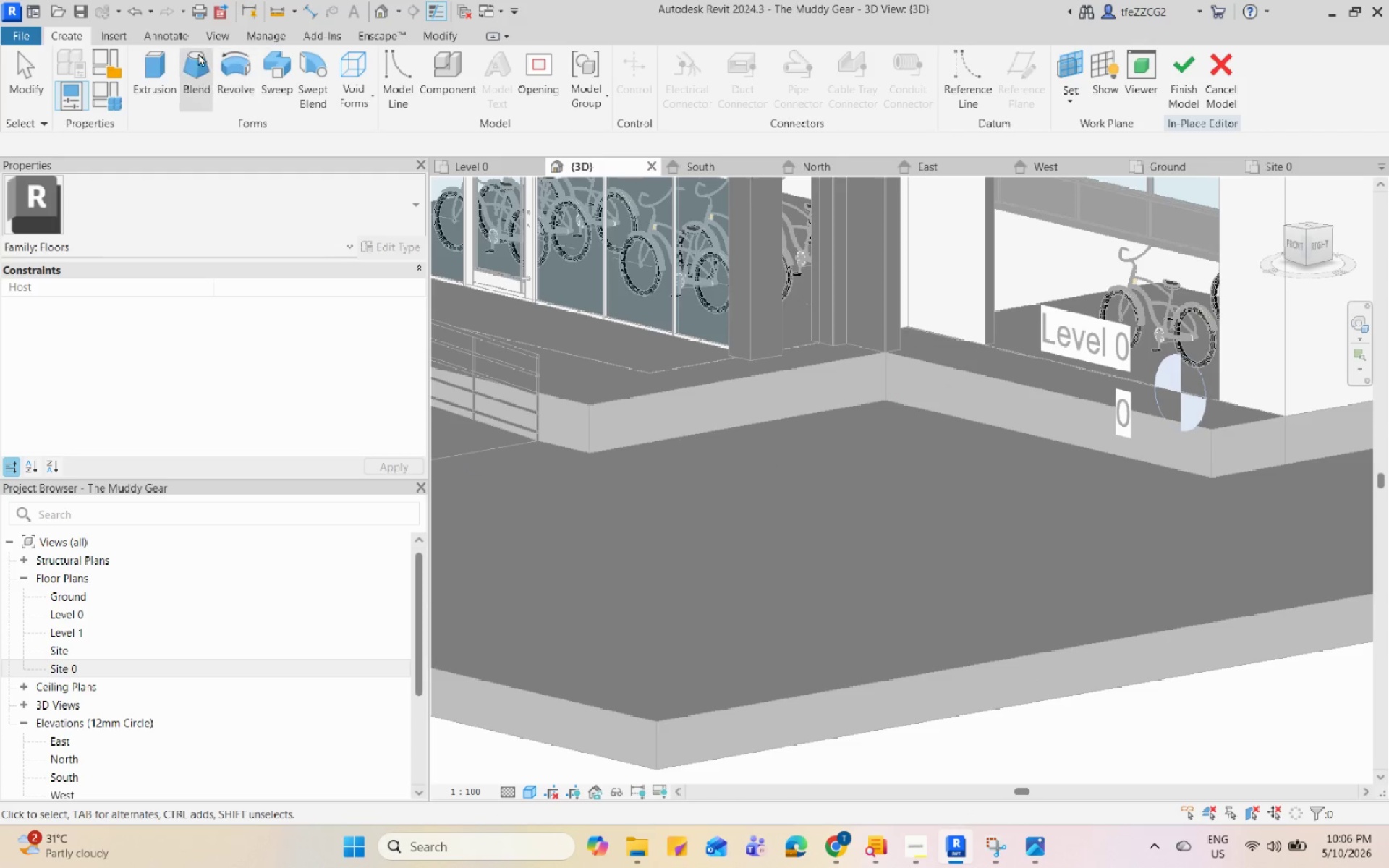 
left_click([132, 63])
 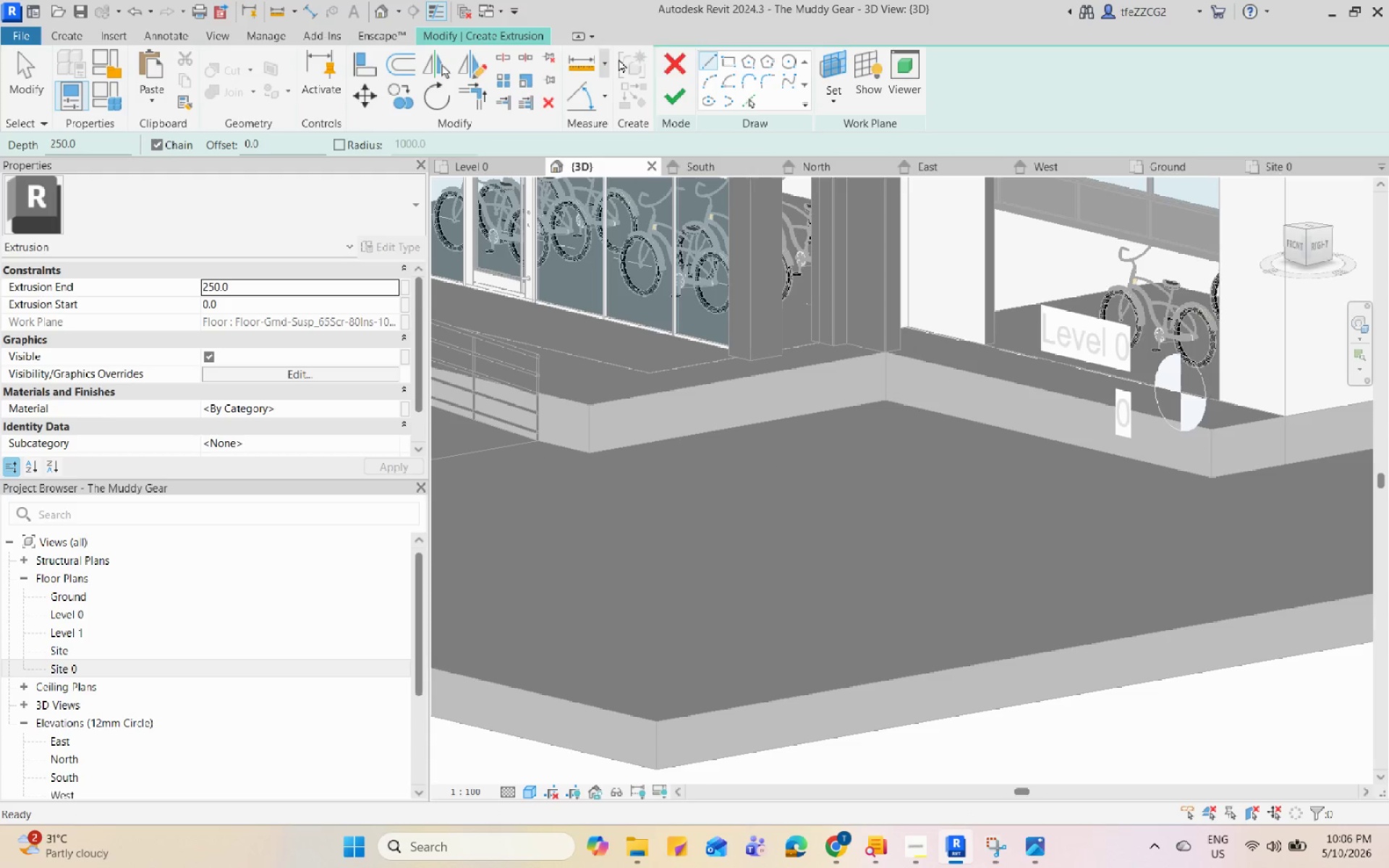 
left_click_drag(start_coordinate=[837, 73], to_coordinate=[591, 441])
 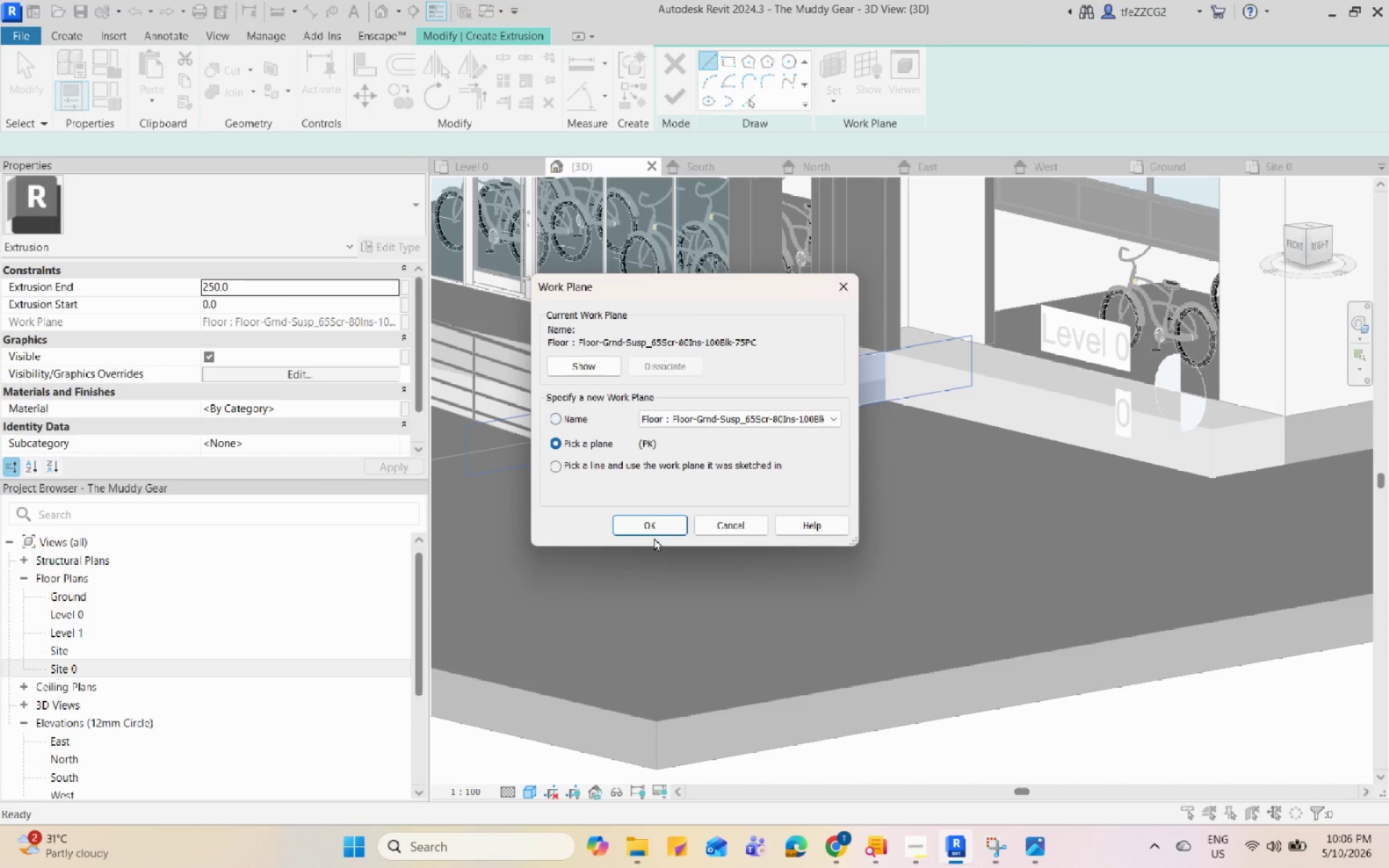 
double_click([648, 517])
 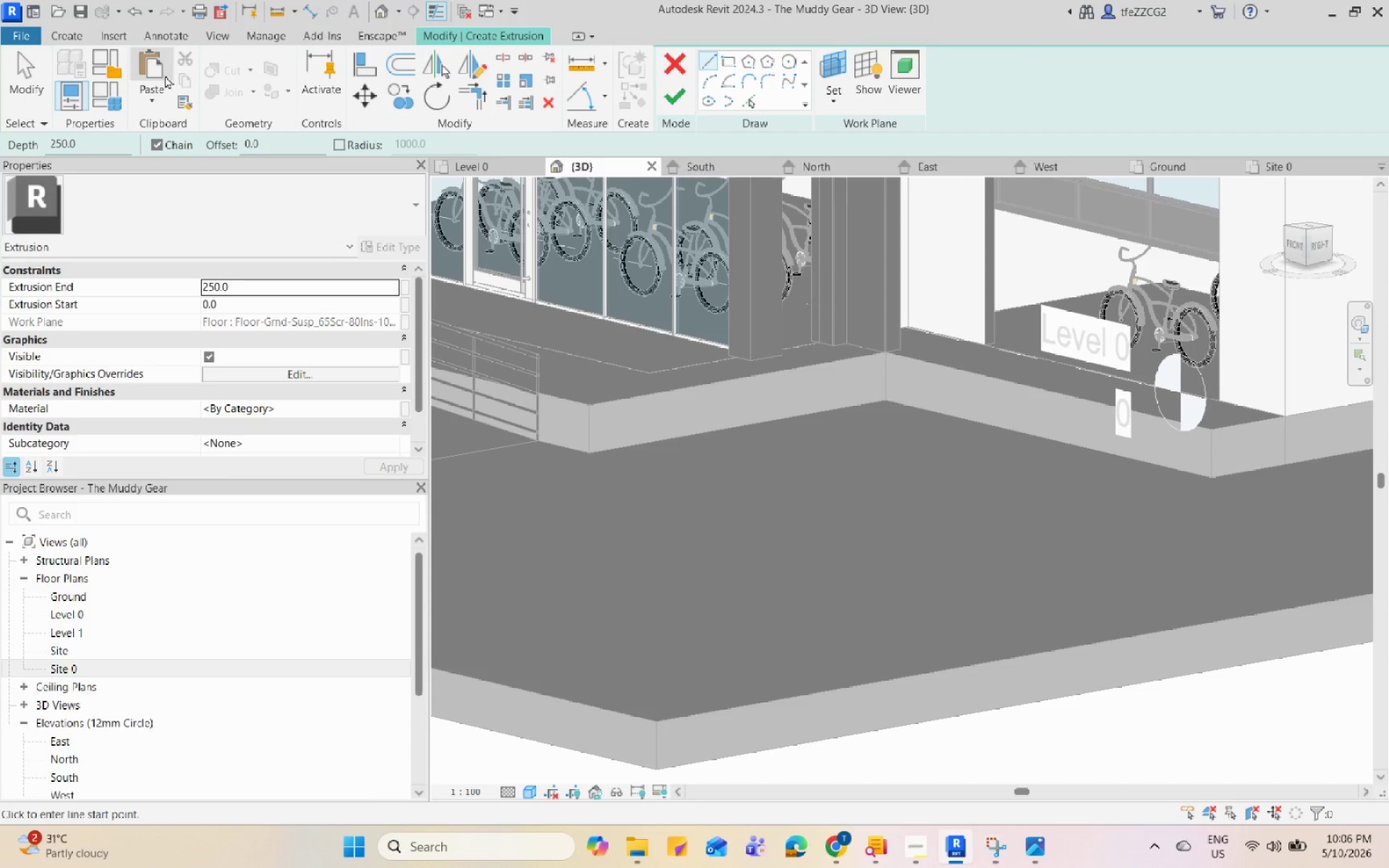 
left_click([77, 43])
 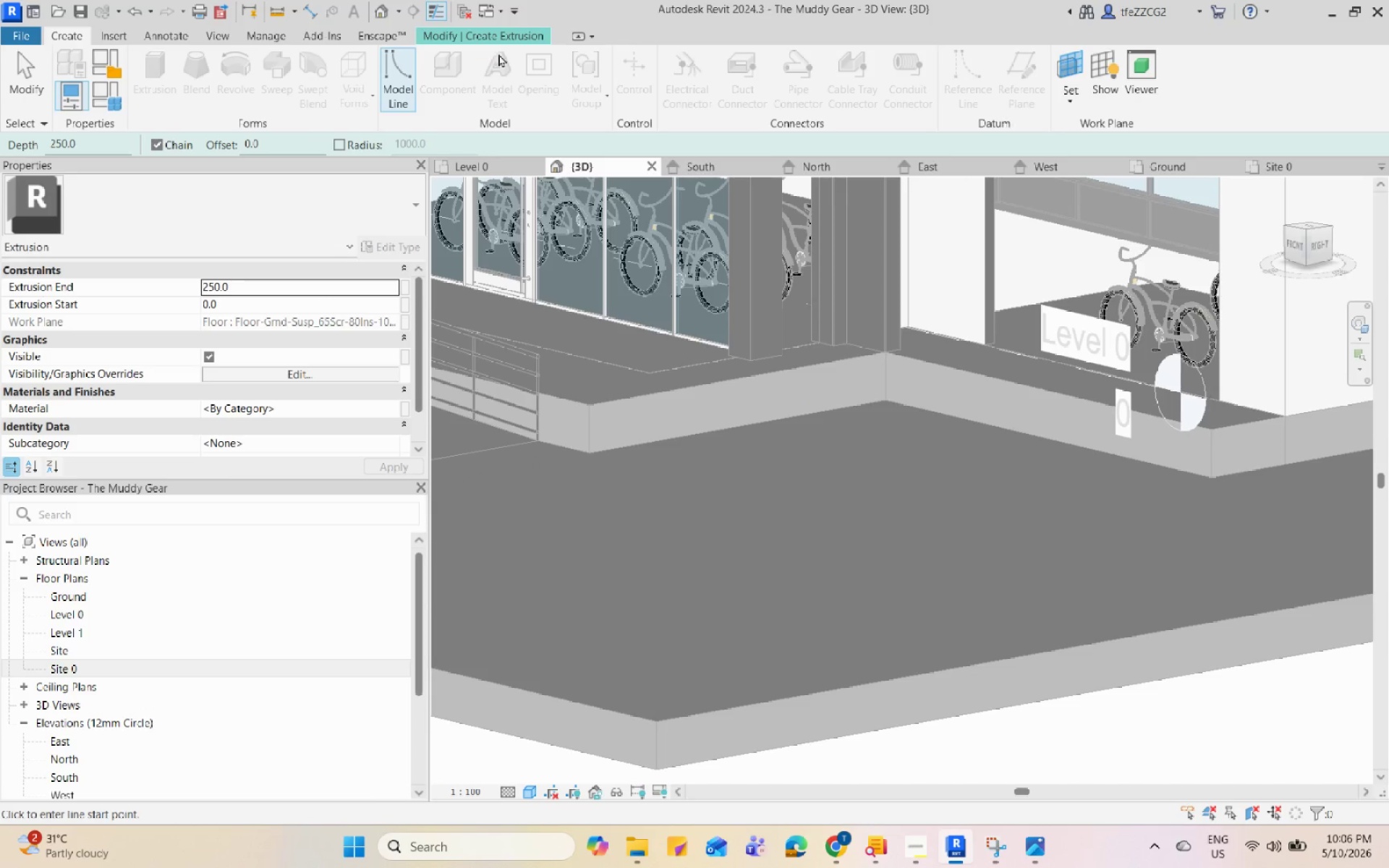 
left_click([513, 37])
 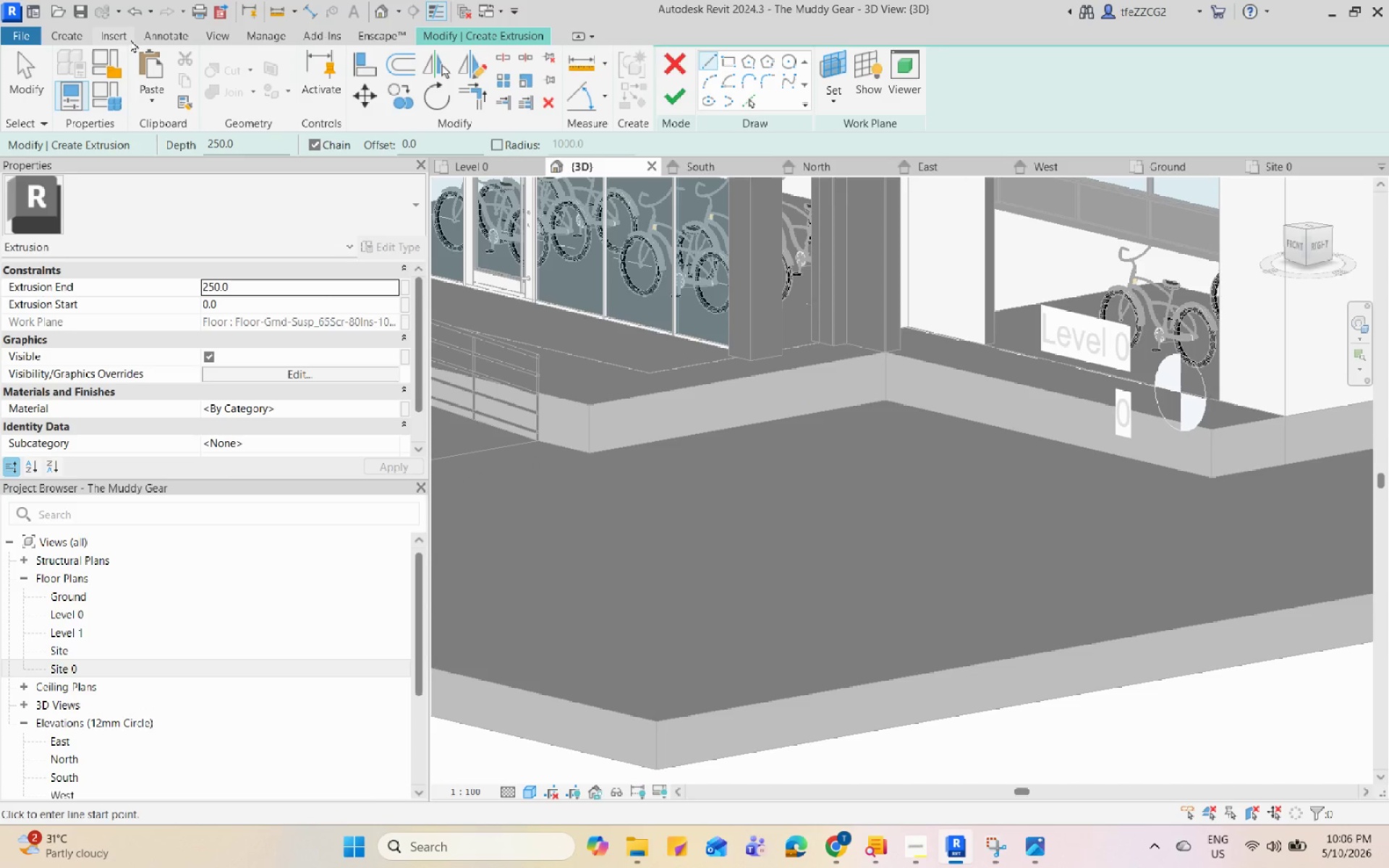 
left_click([80, 41])
 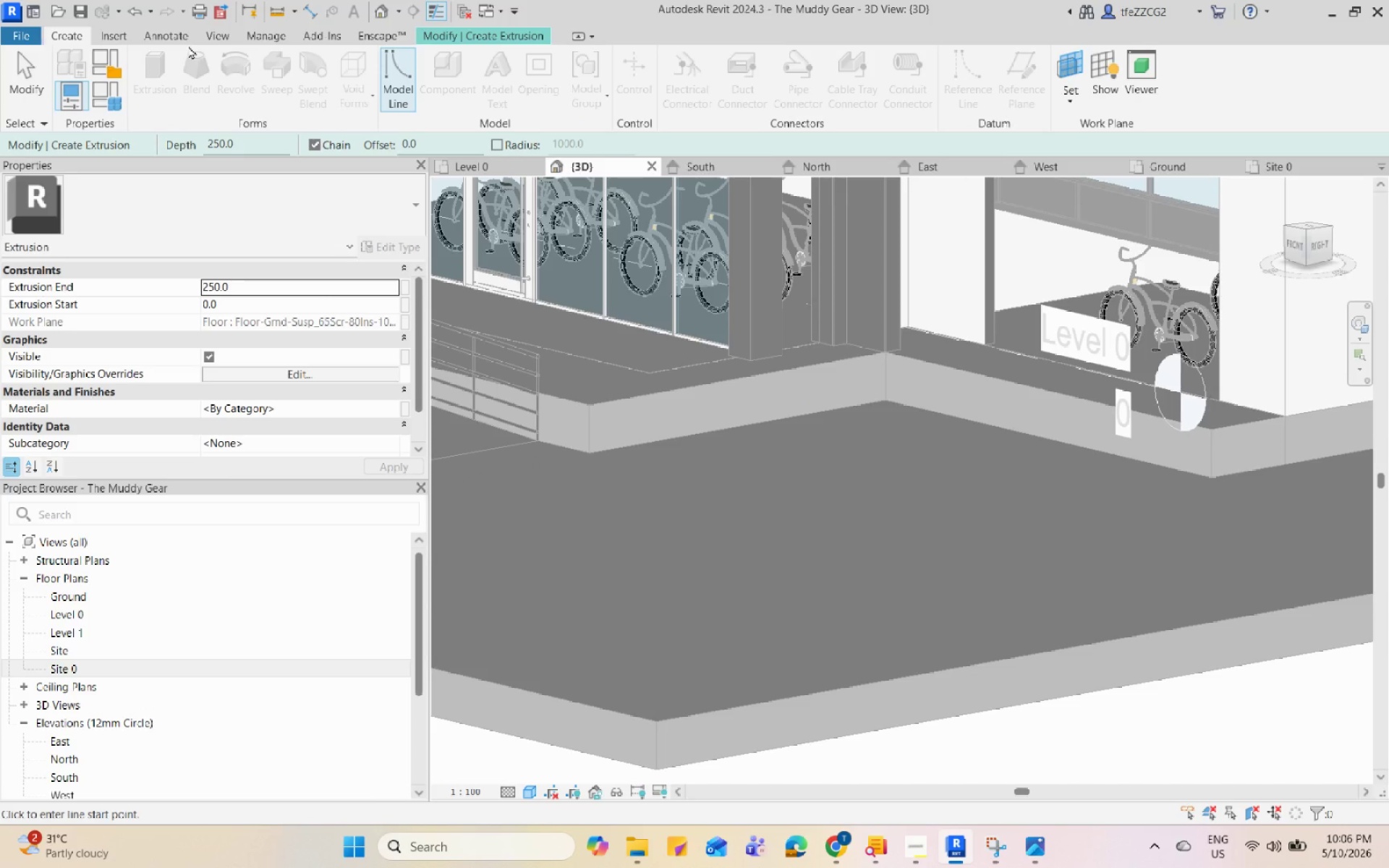 
wait(10.2)
 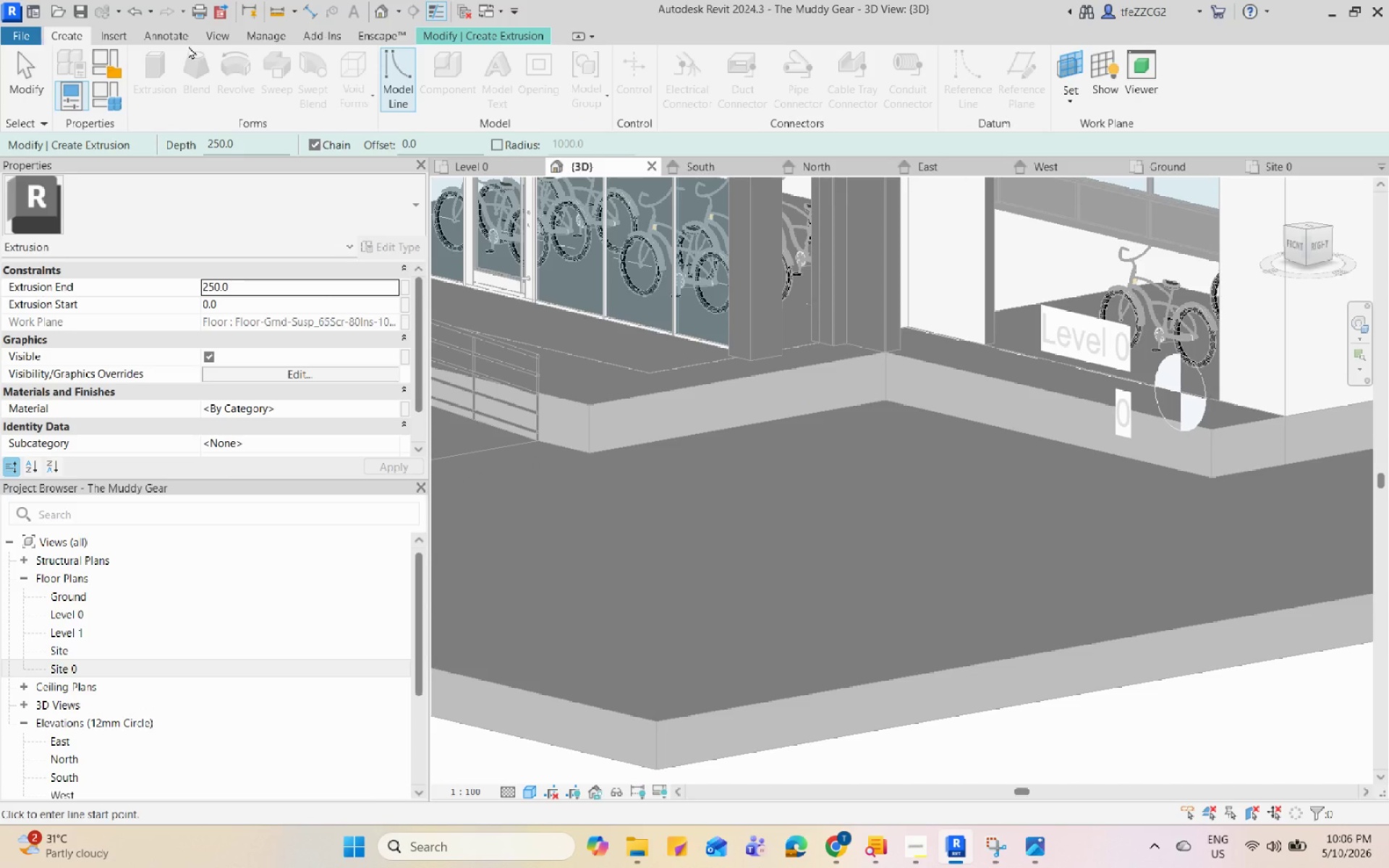 
left_click([393, 85])
 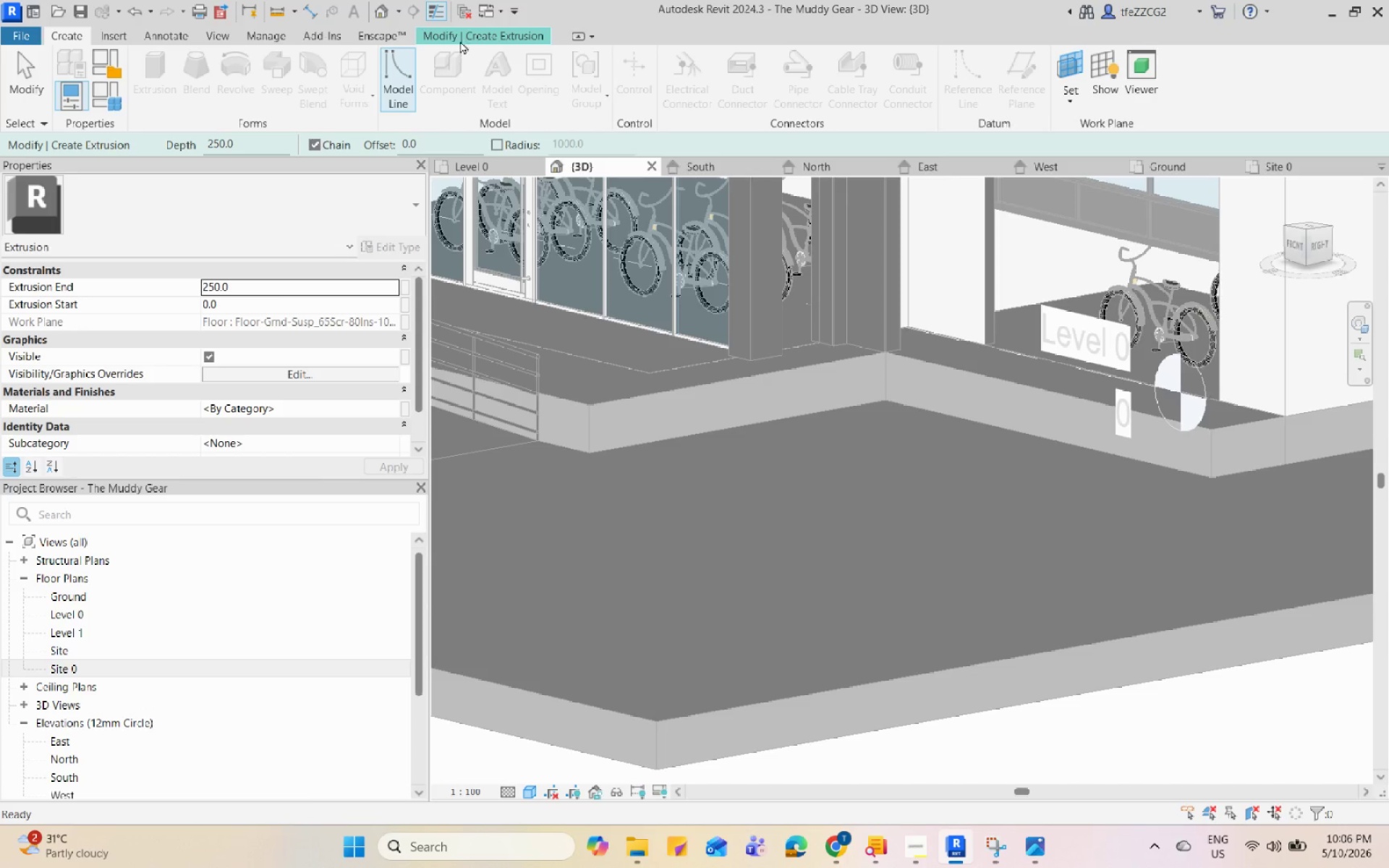 
left_click_drag(start_coordinate=[468, 30], to_coordinate=[835, 75])
 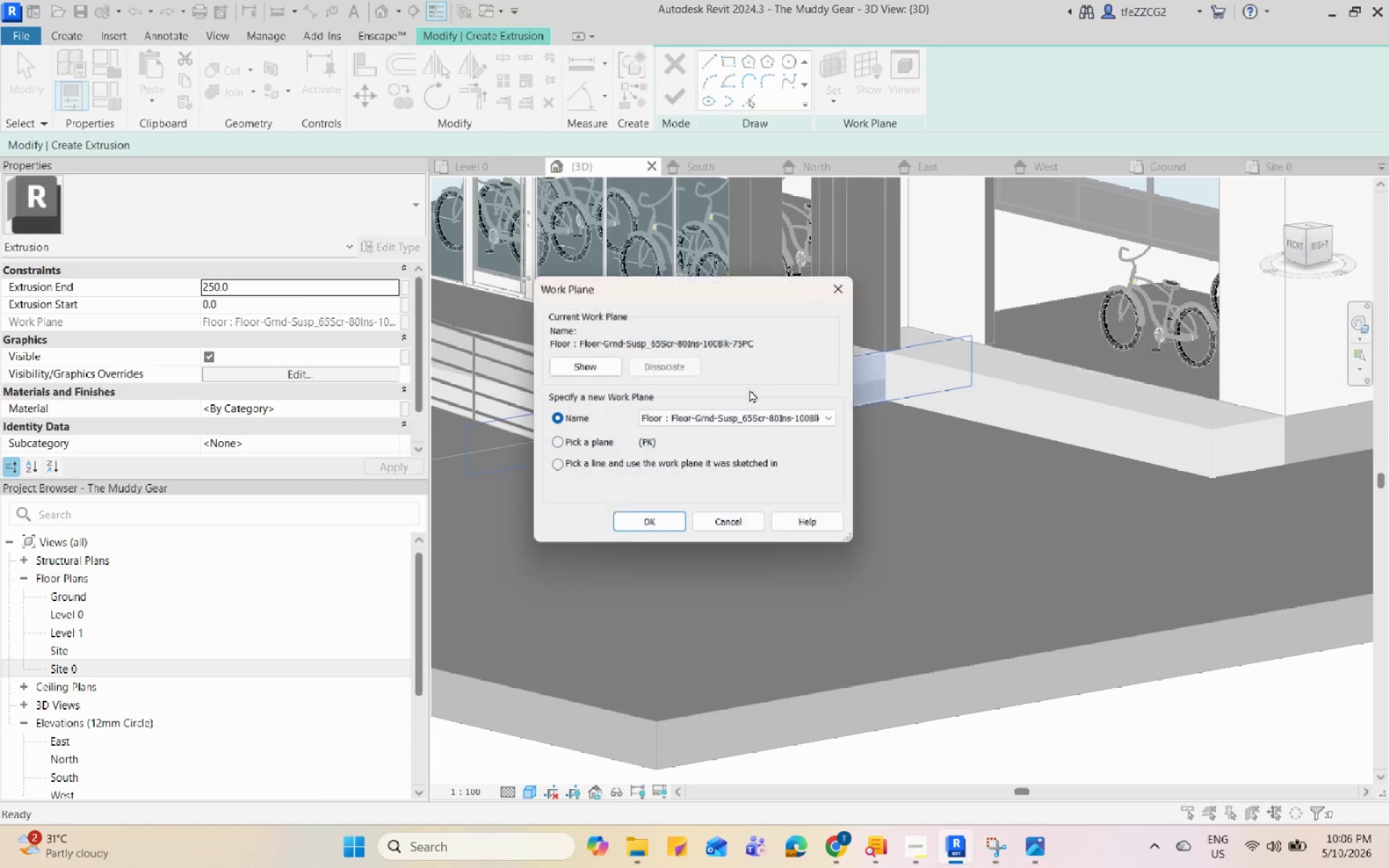 
left_click([835, 75])
 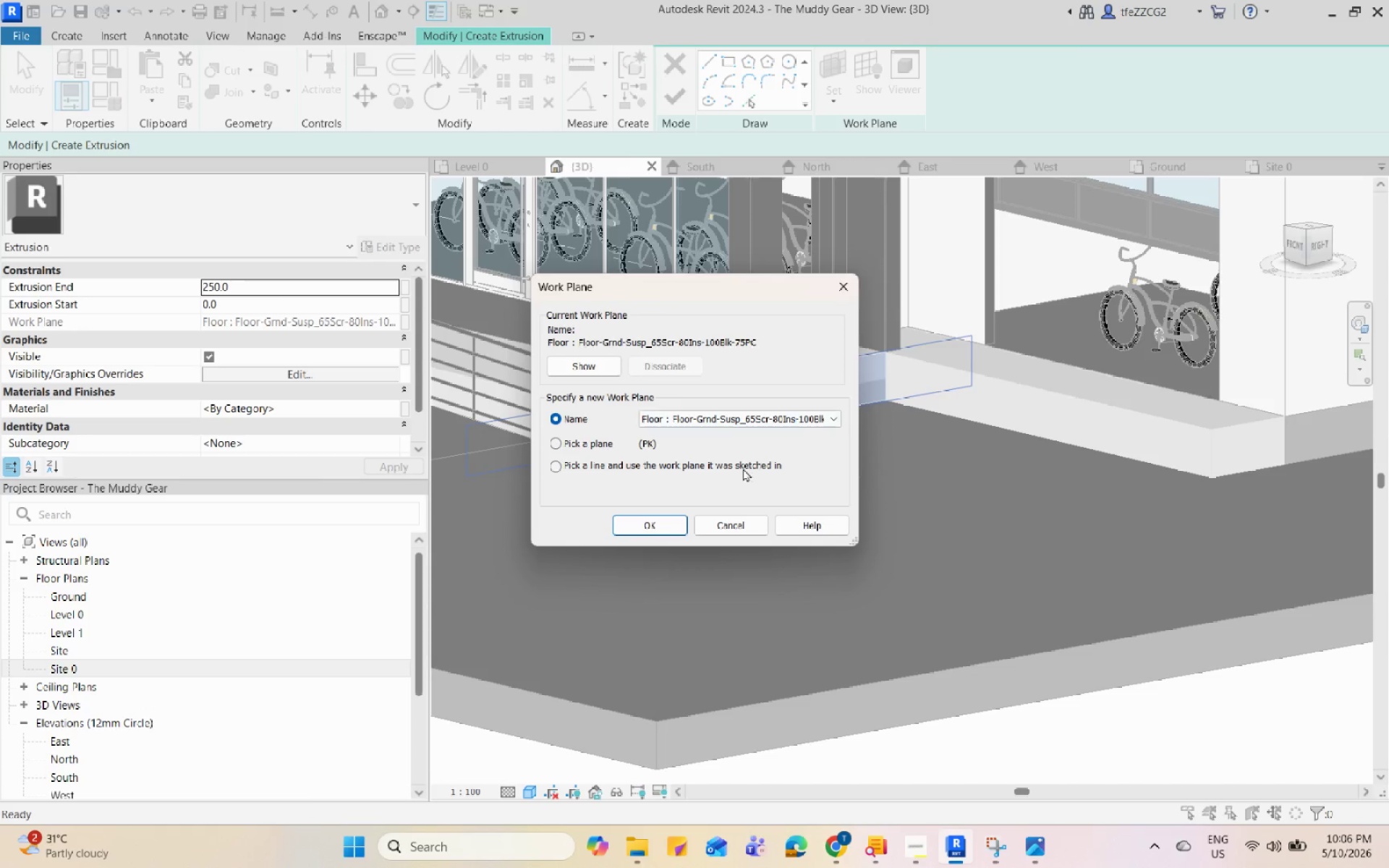 
left_click([593, 444])
 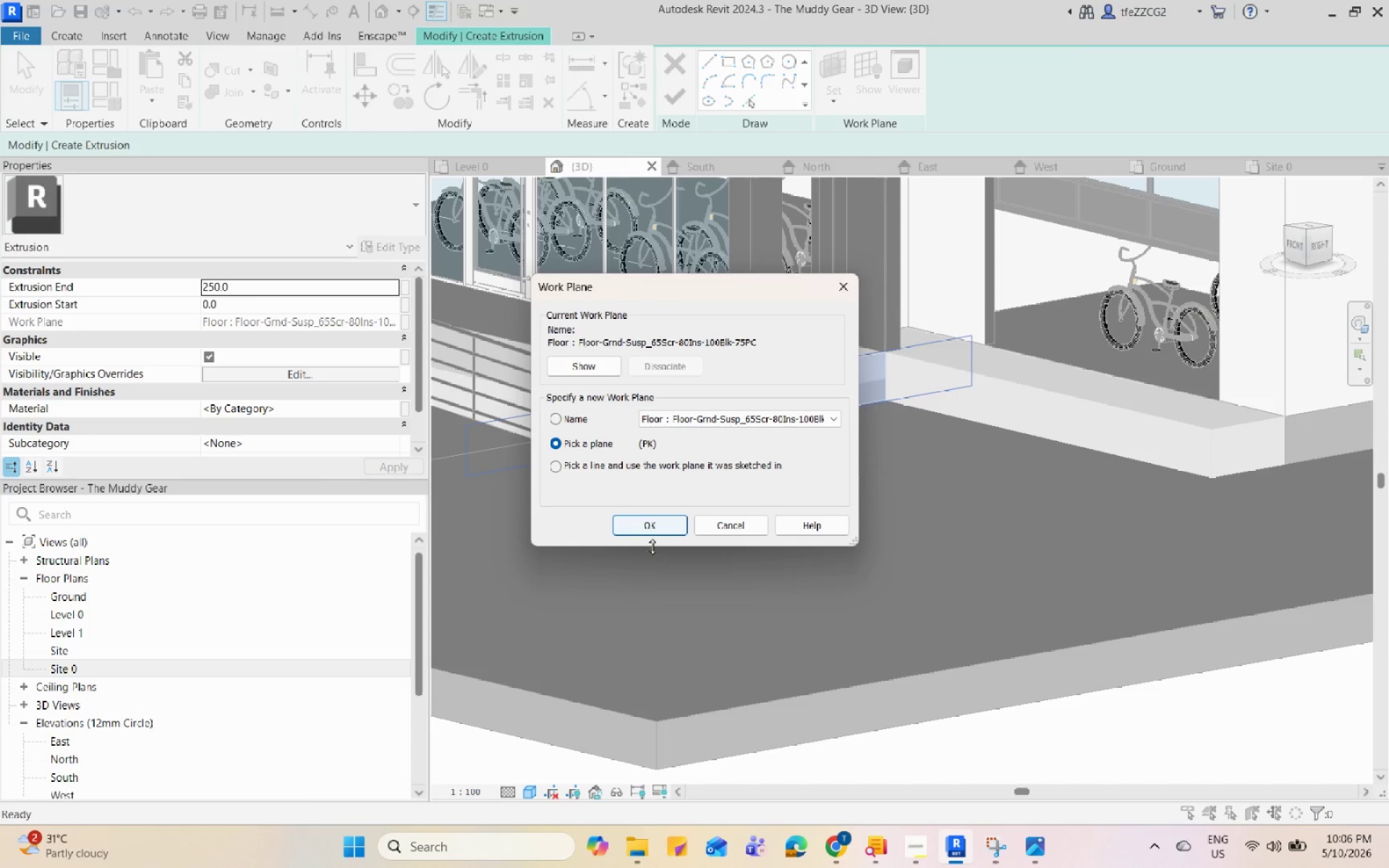 
left_click([645, 514])
 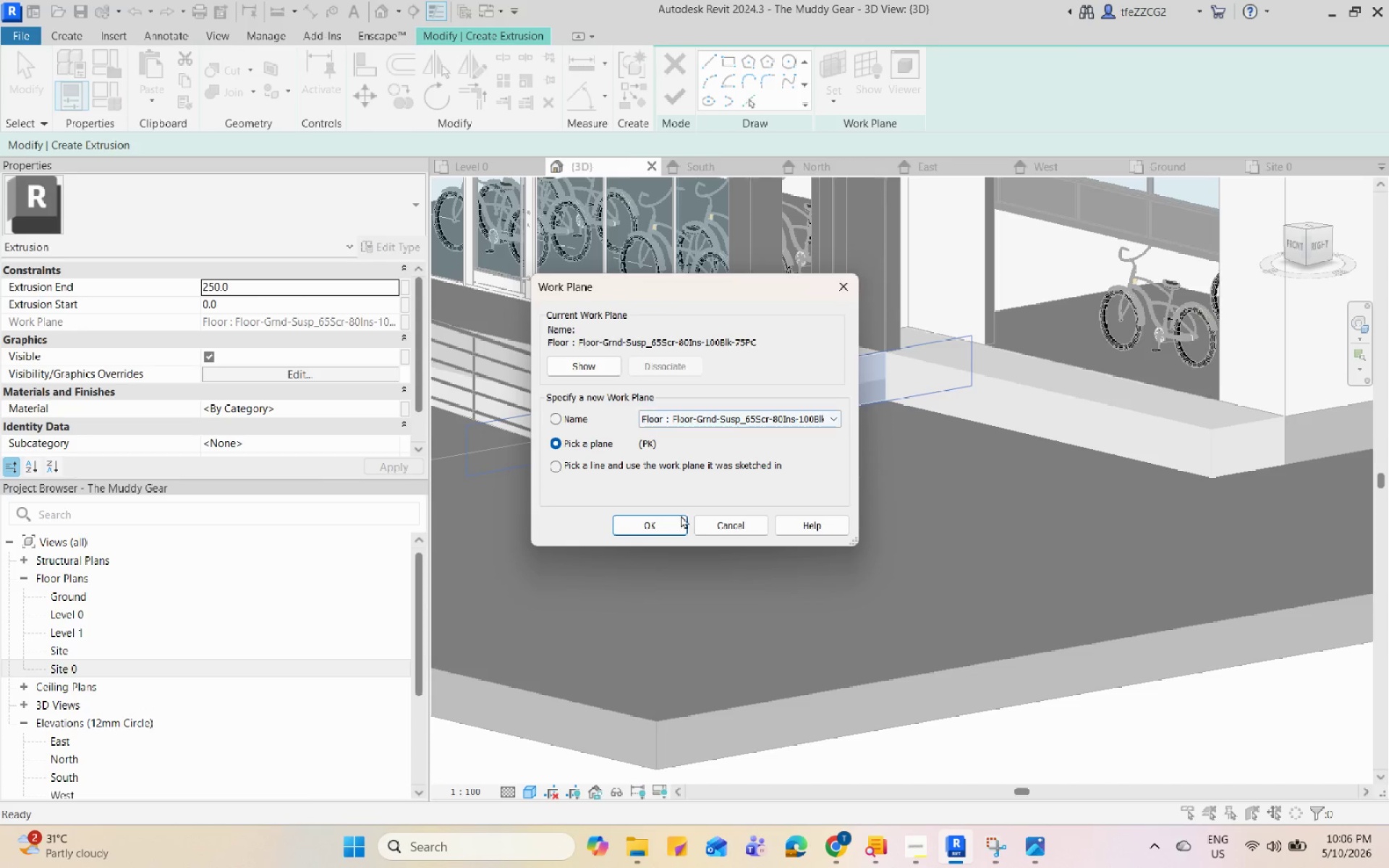 
left_click([678, 521])
 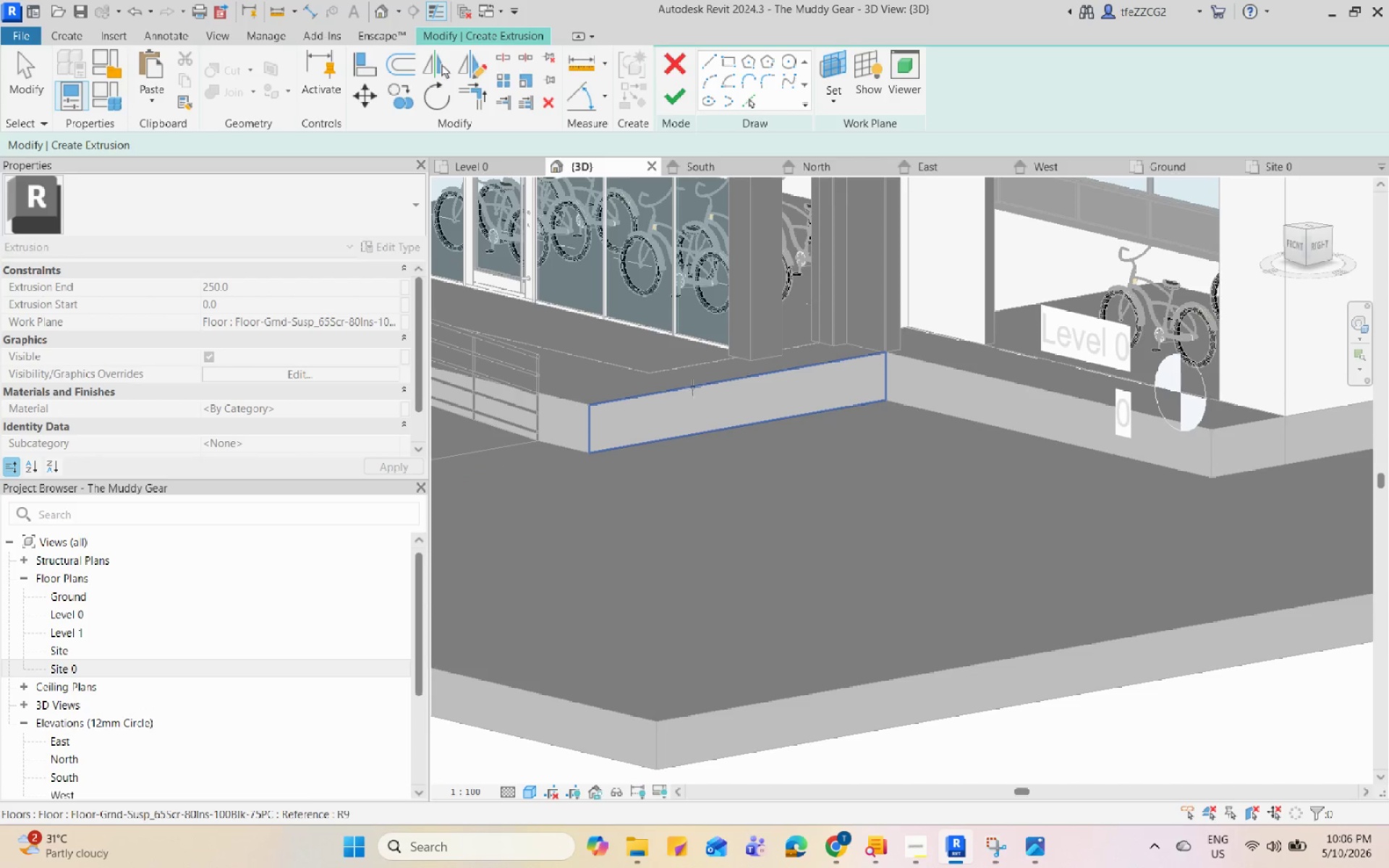 
left_click([692, 387])
 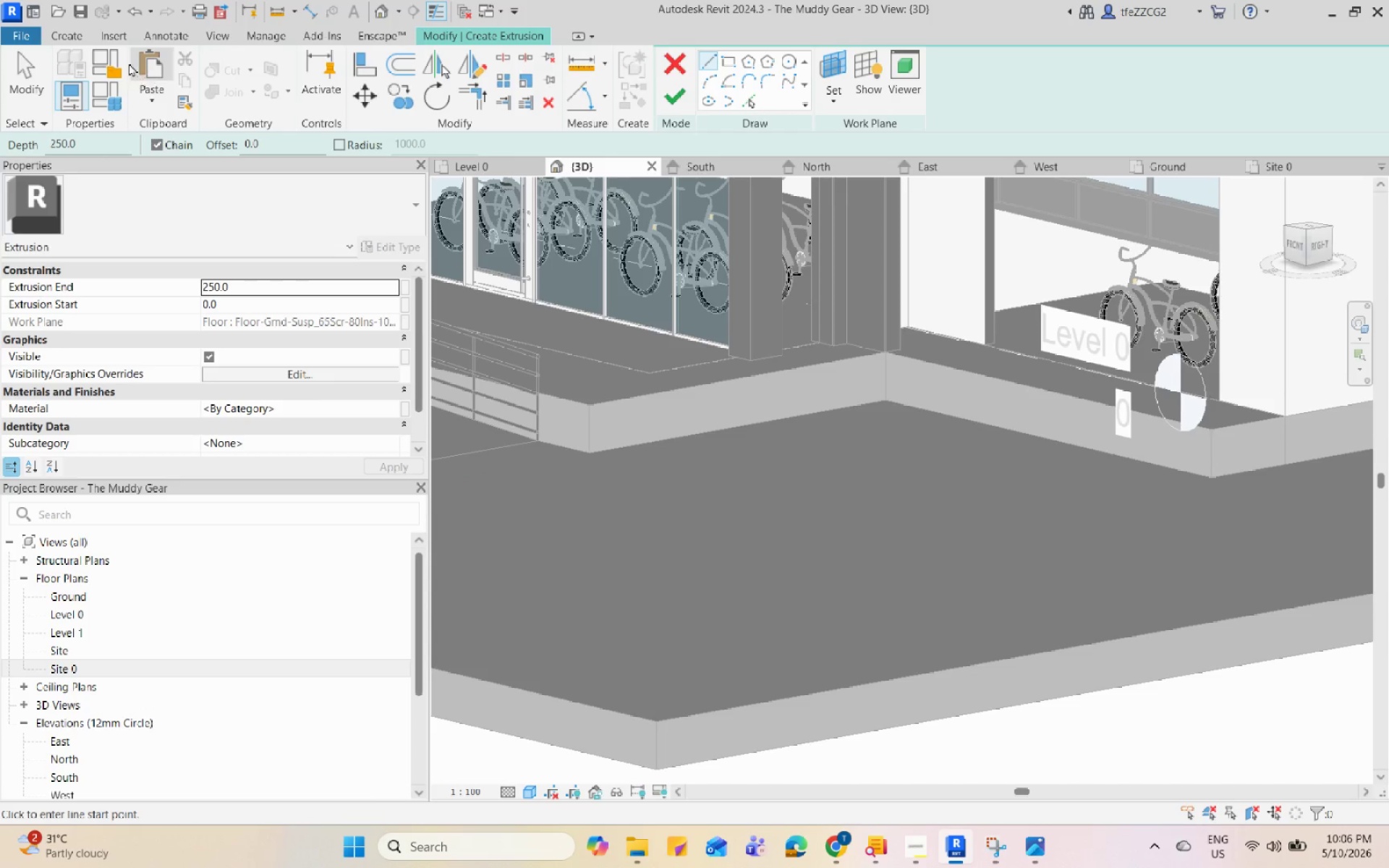 
left_click([83, 30])
 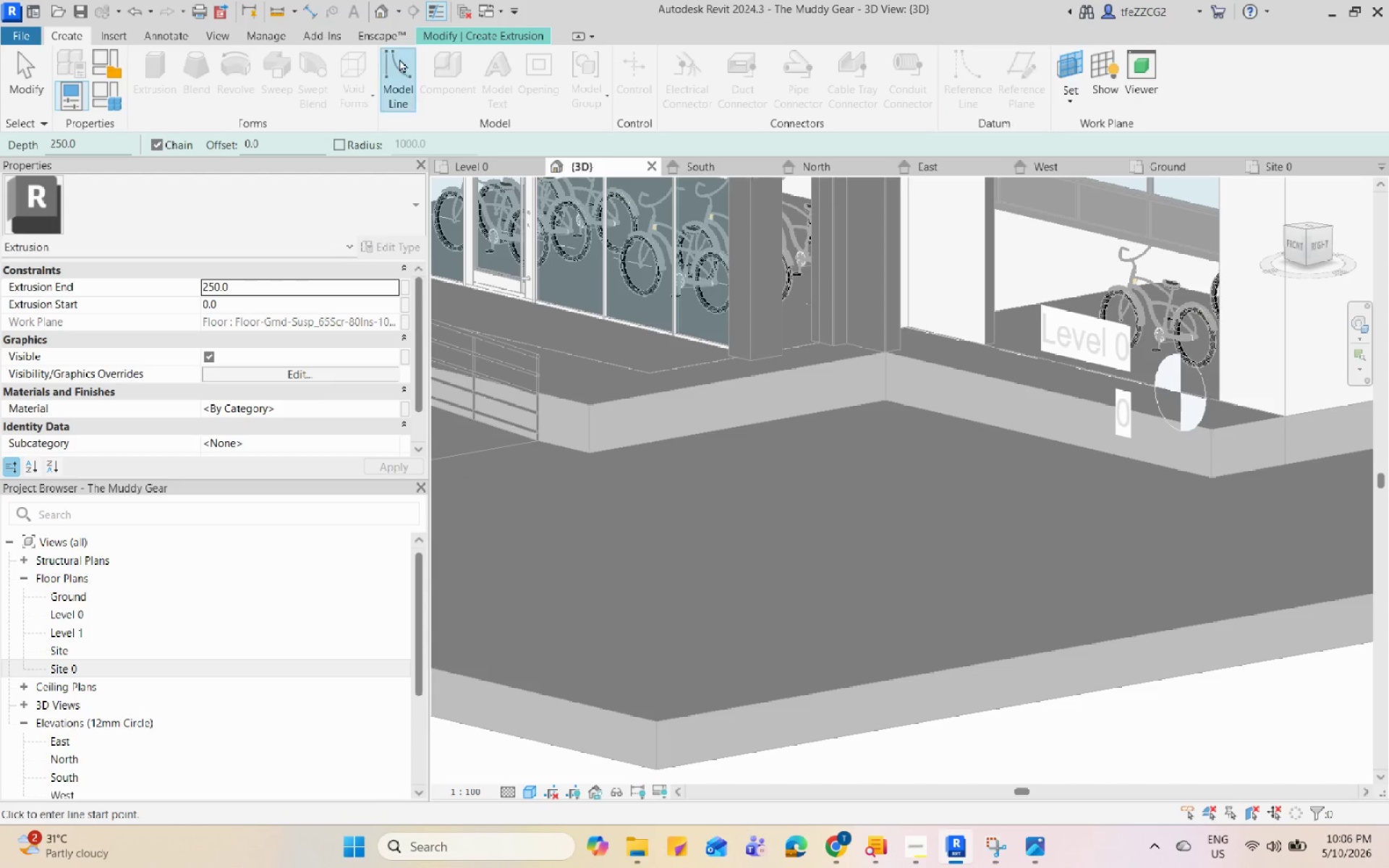 
key(Escape)
 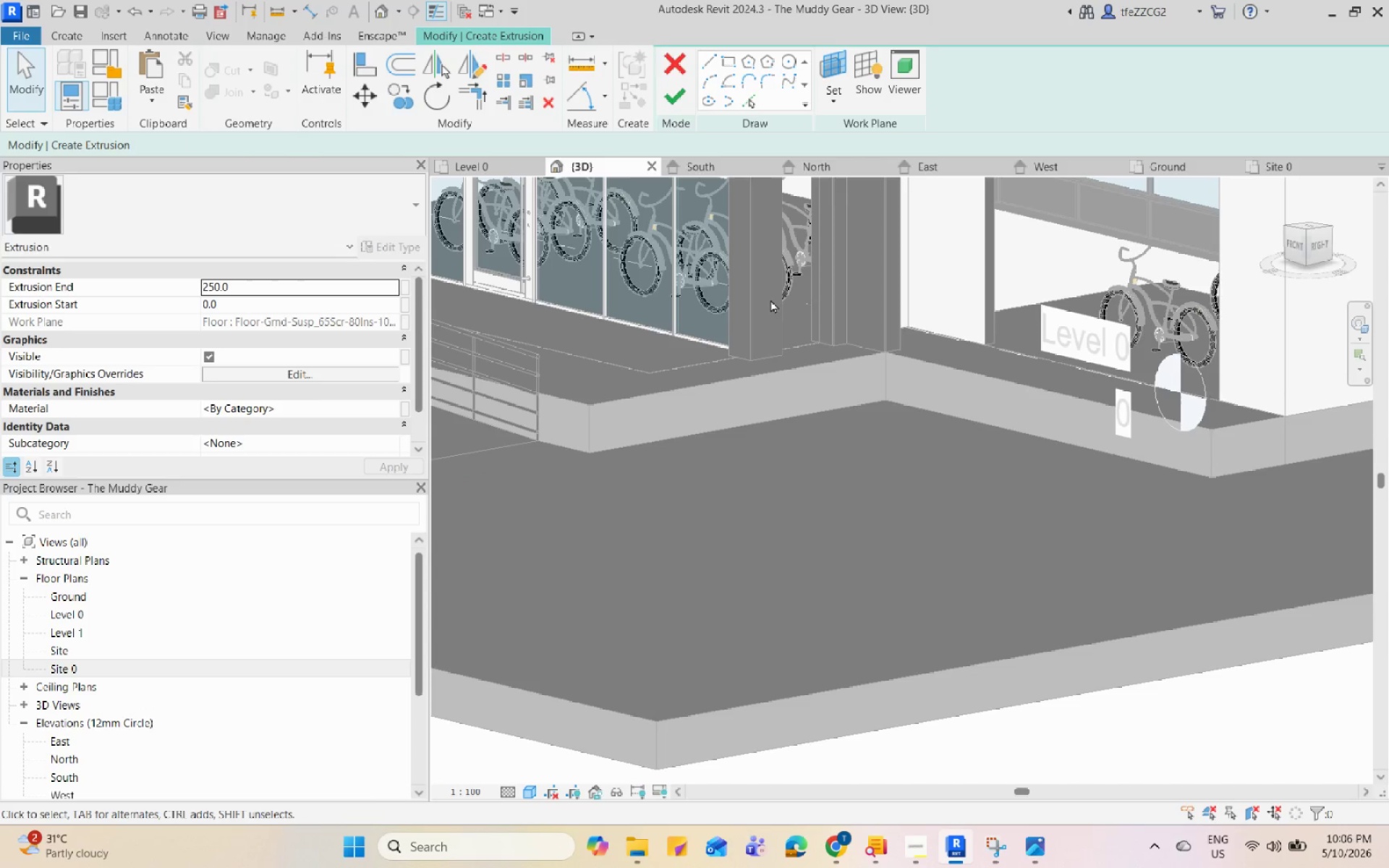 
key(Escape)
 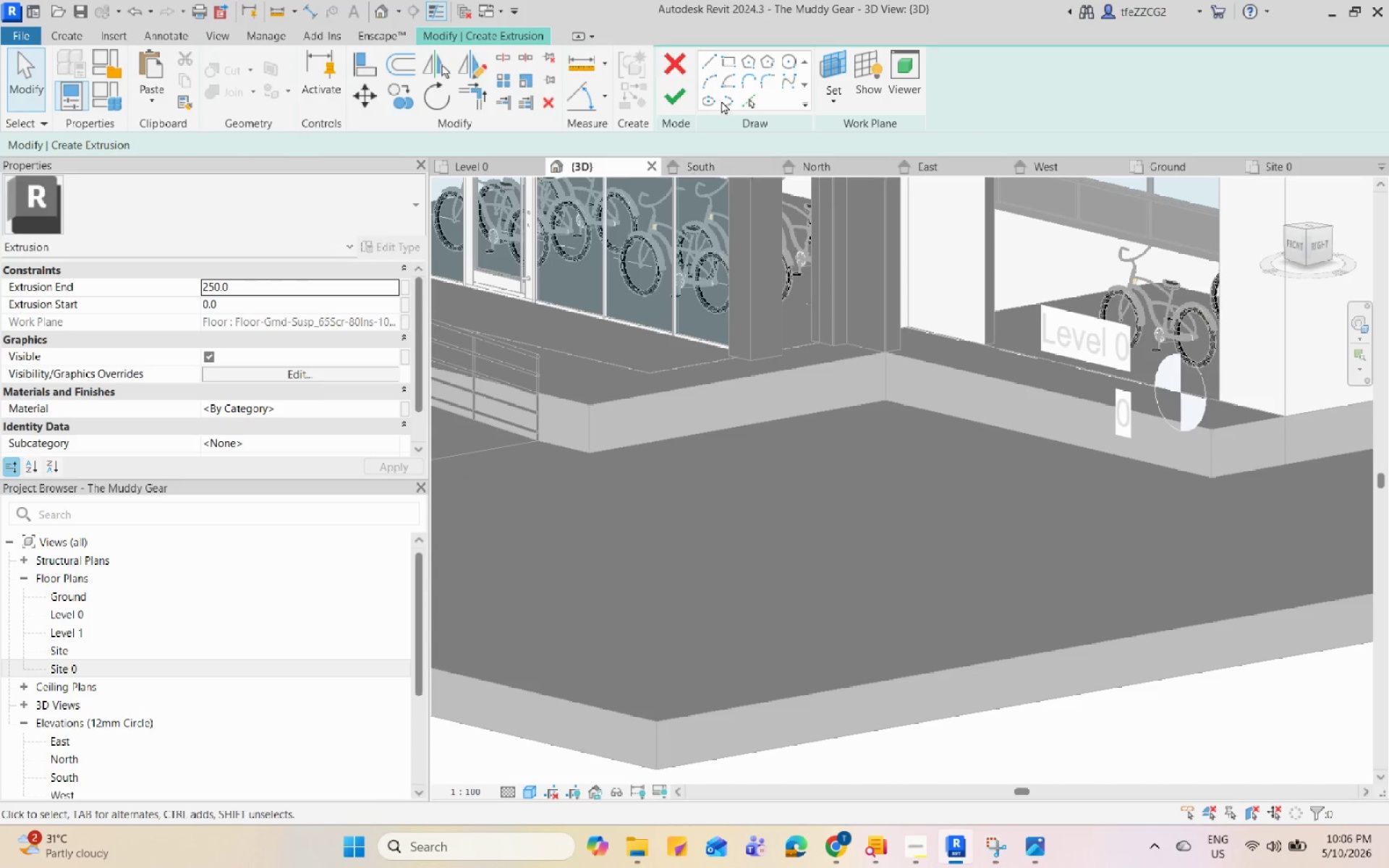 
left_click([676, 59])
 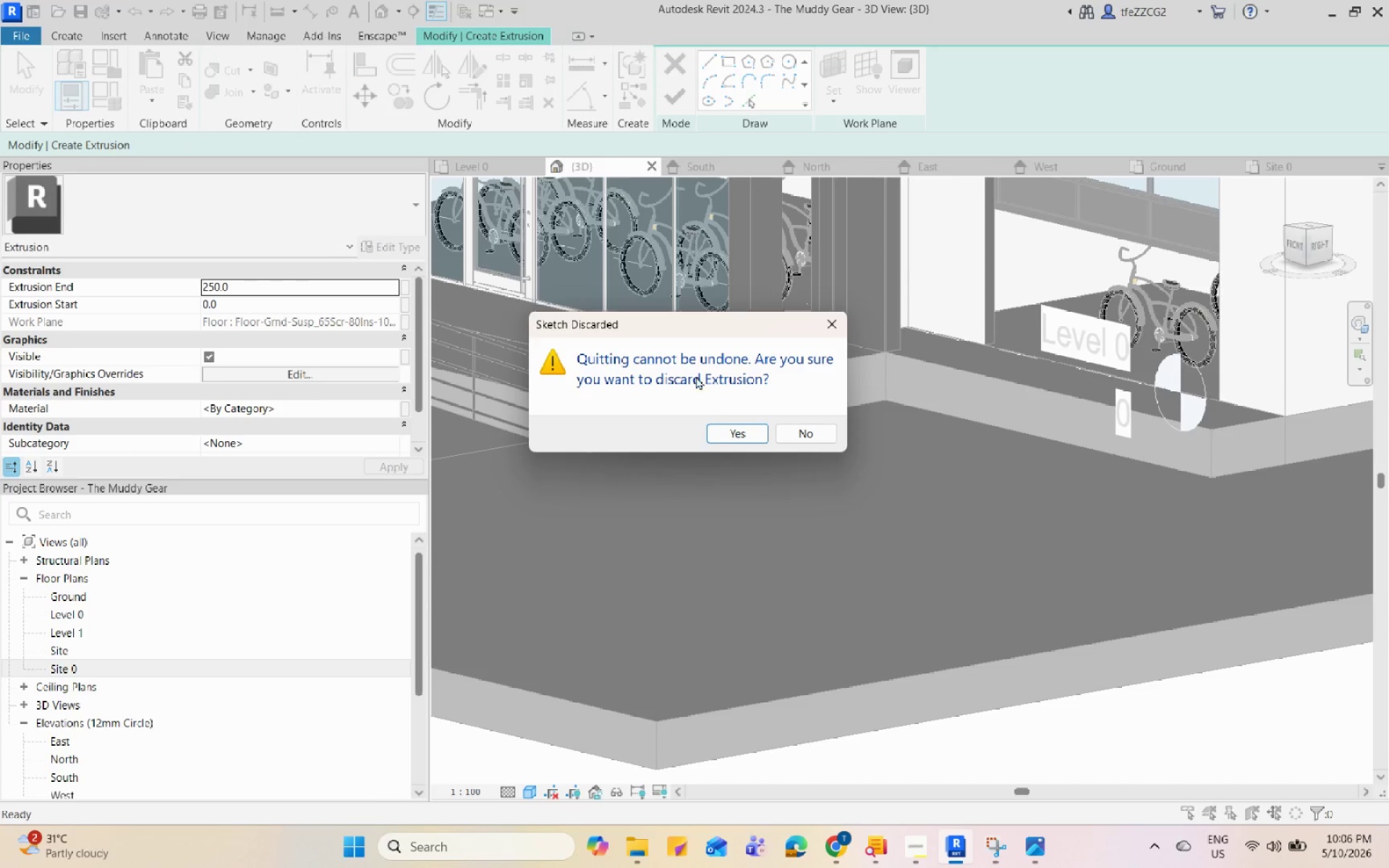 
left_click([729, 434])
 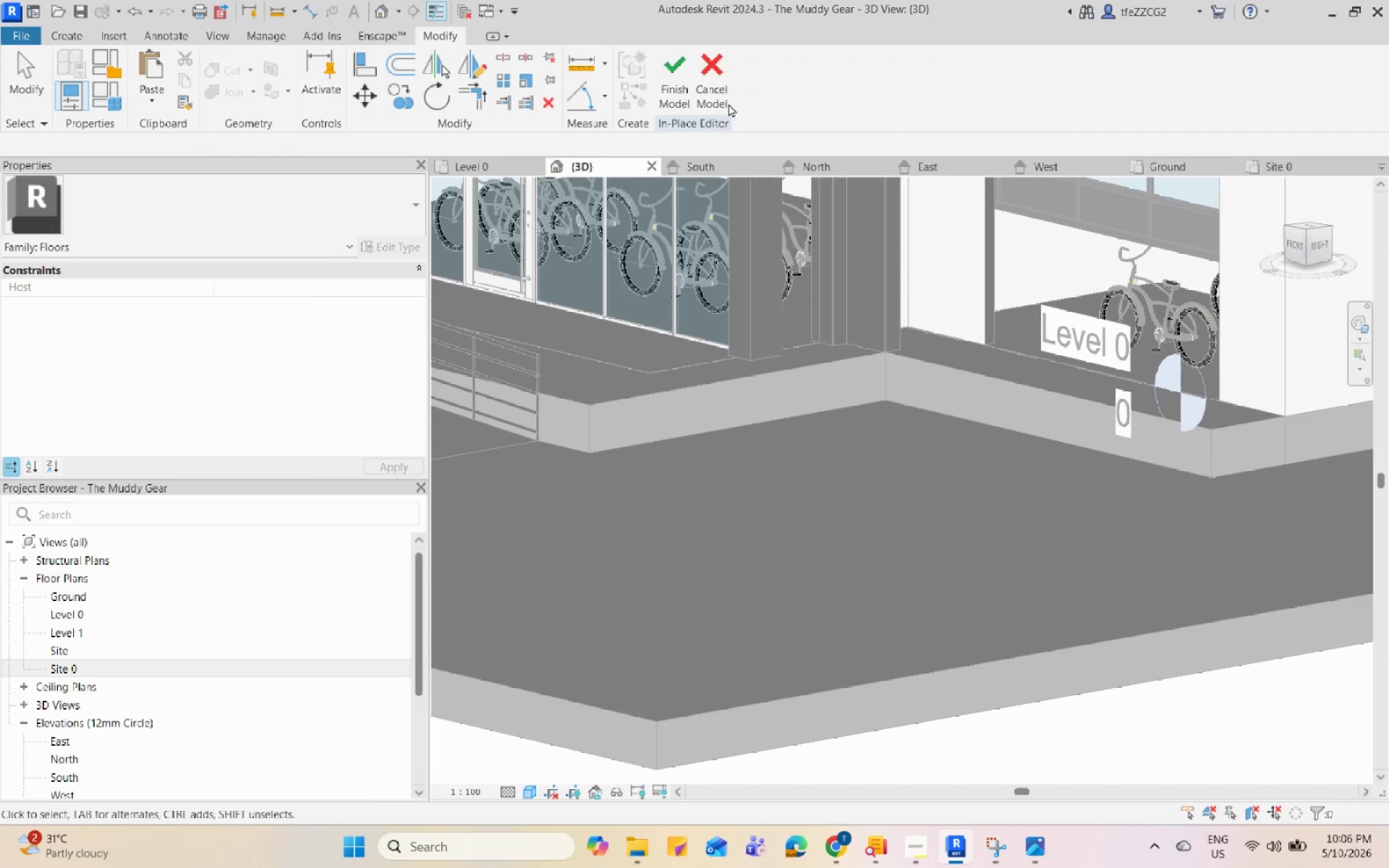 
mouse_move([703, 89])
 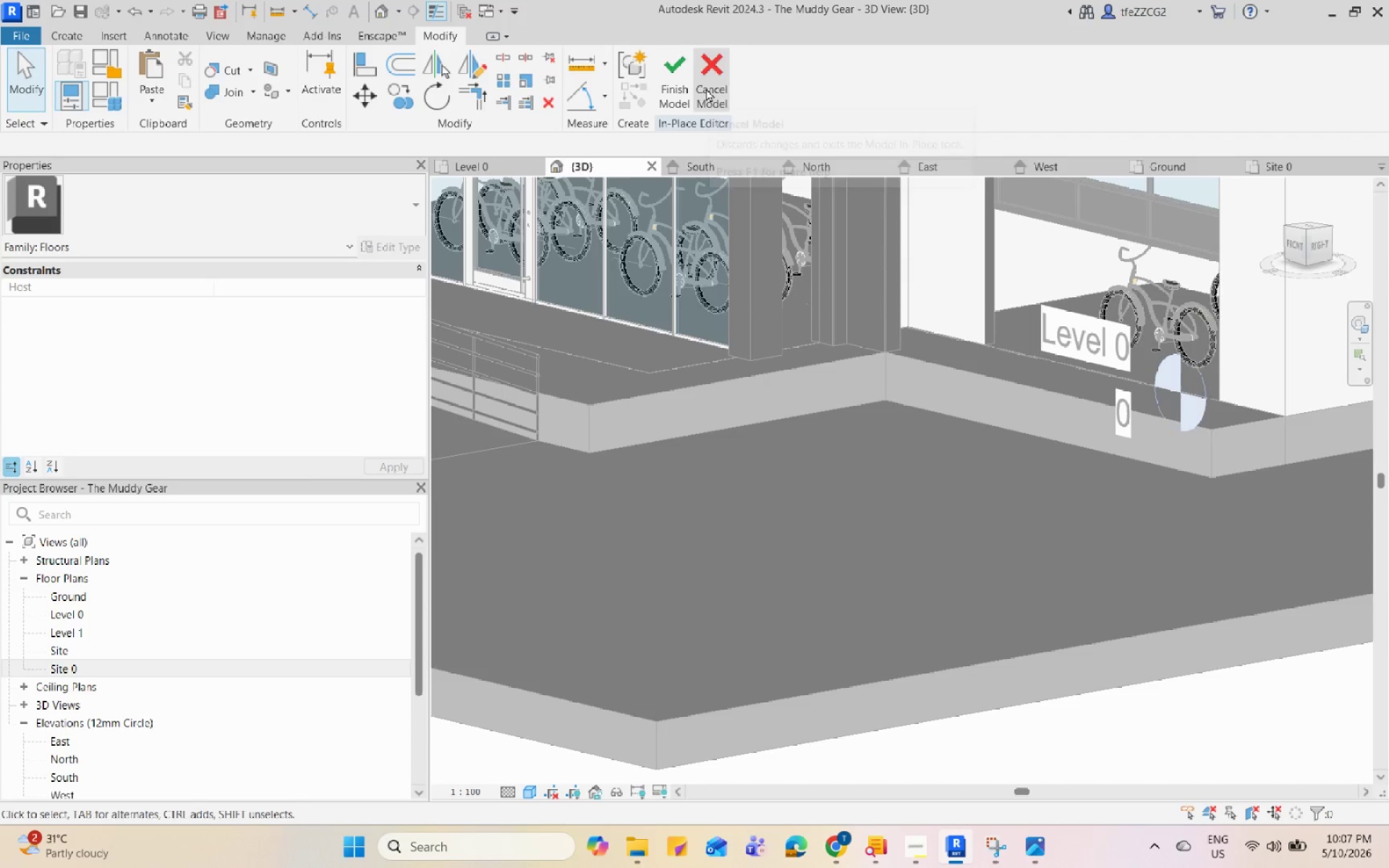 
left_click([708, 88])
 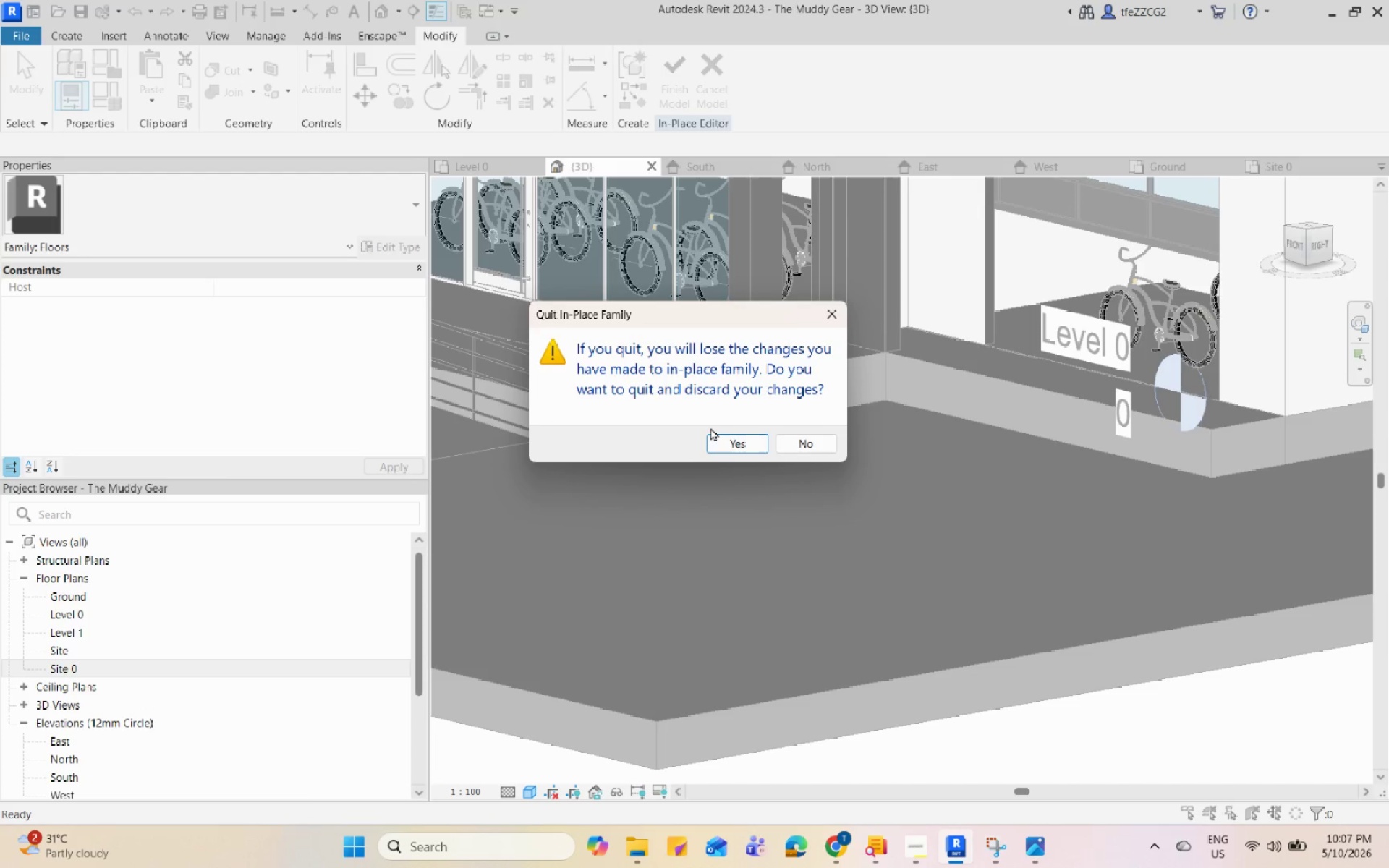 
left_click([727, 445])
 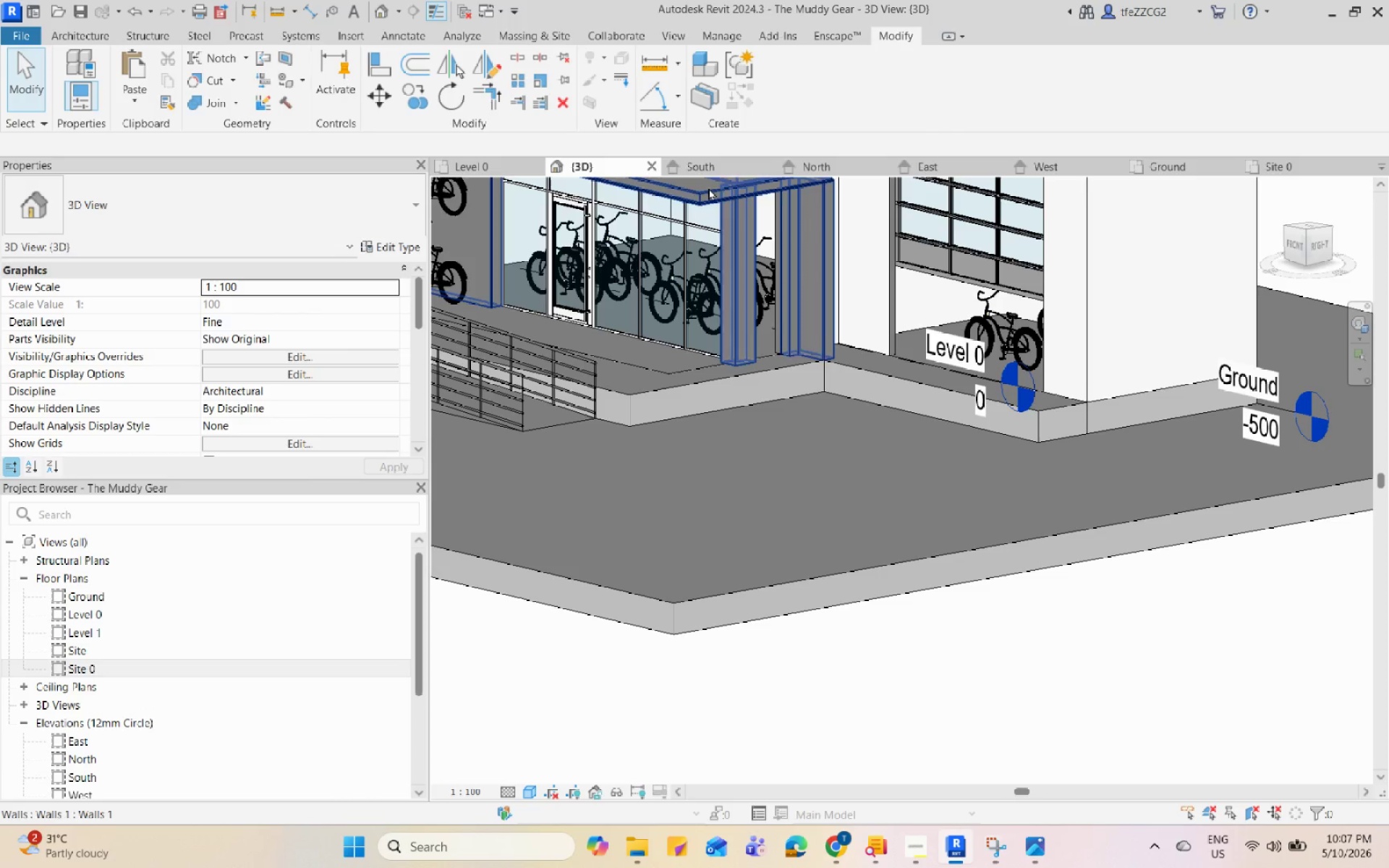 
wait(6.64)
 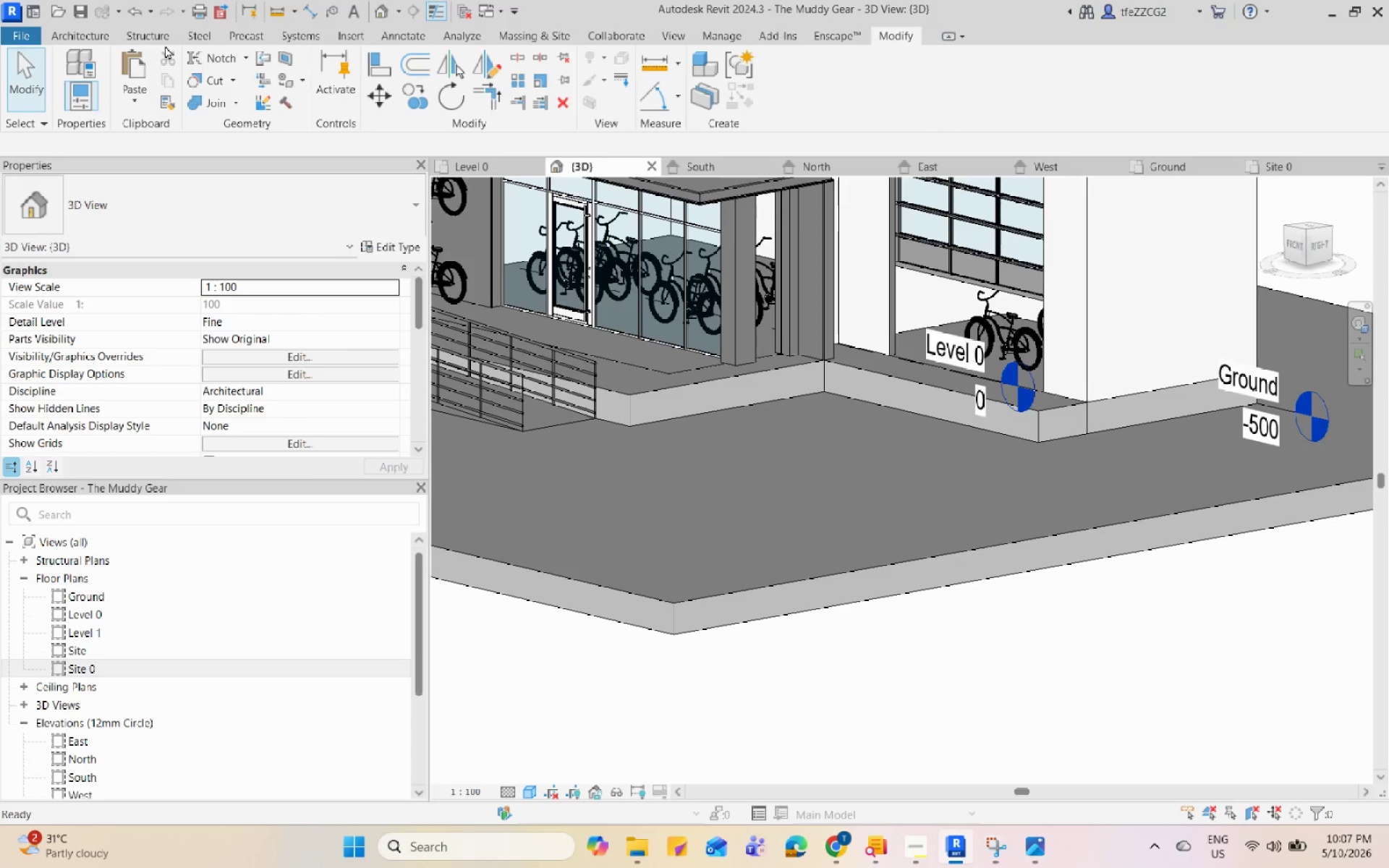 
left_click([825, 174])
 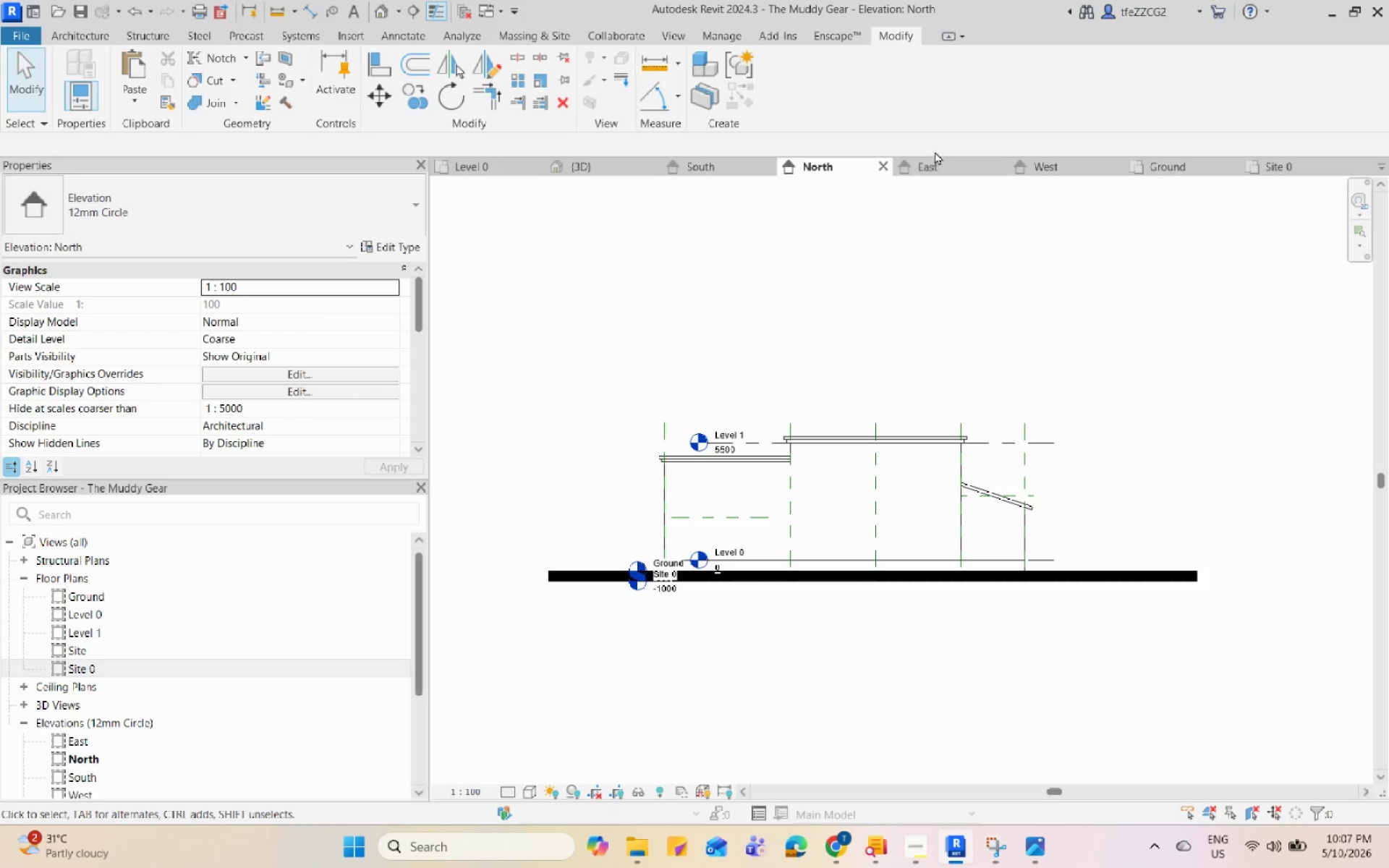 
left_click([936, 165])
 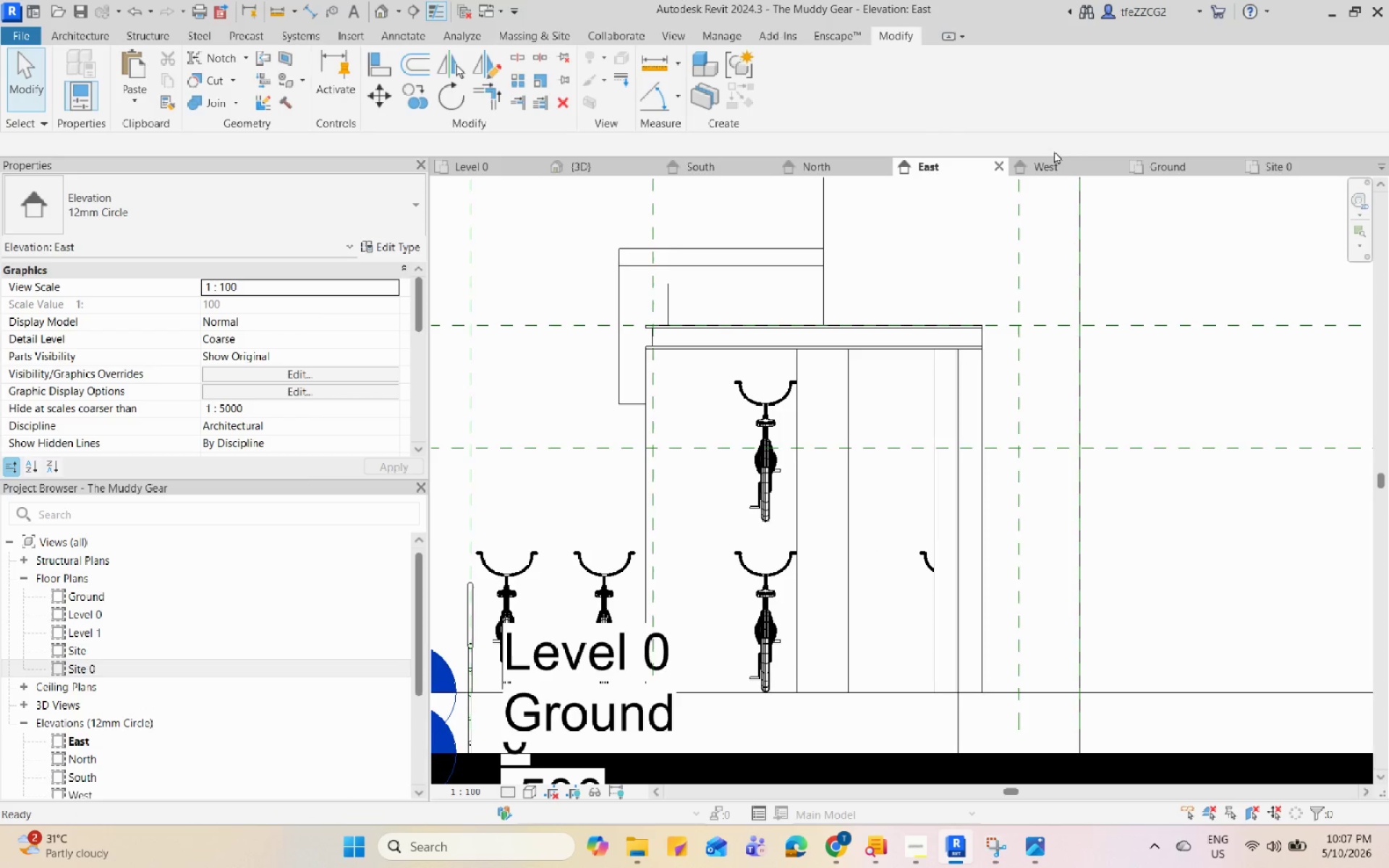 
left_click([1075, 165])
 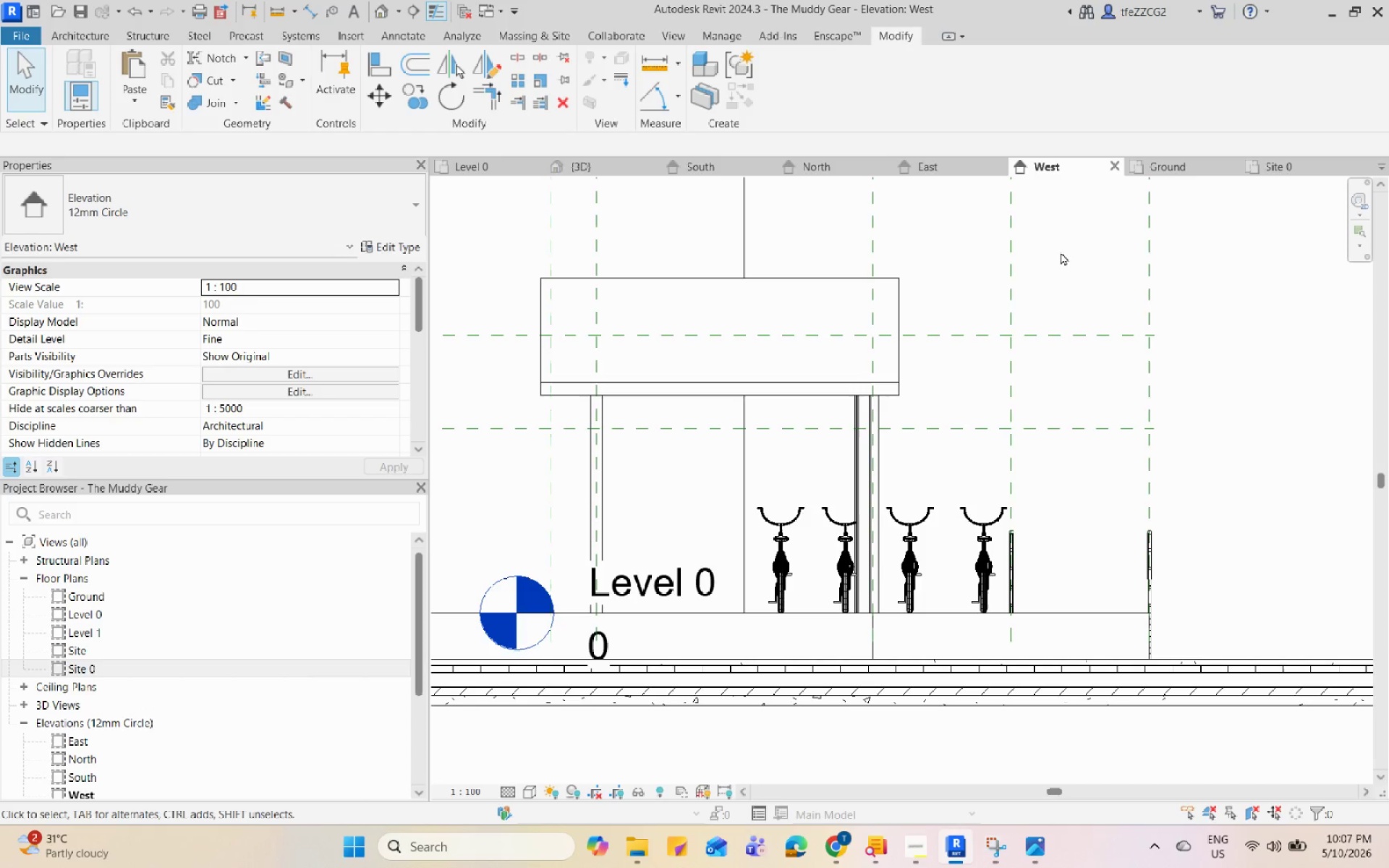 
scroll: coordinate [1060, 266], scroll_direction: down, amount: 5.0
 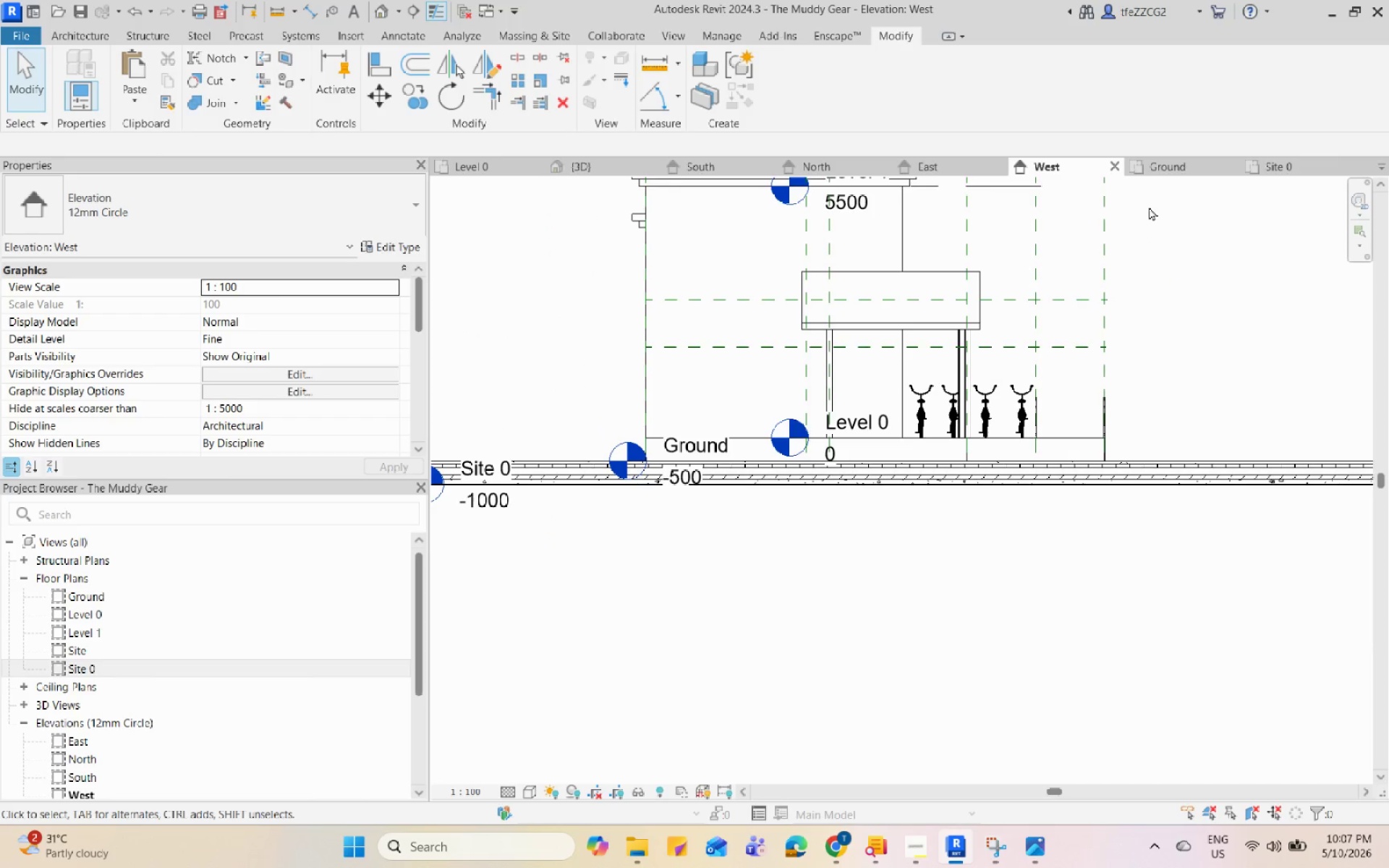 
left_click([1170, 172])
 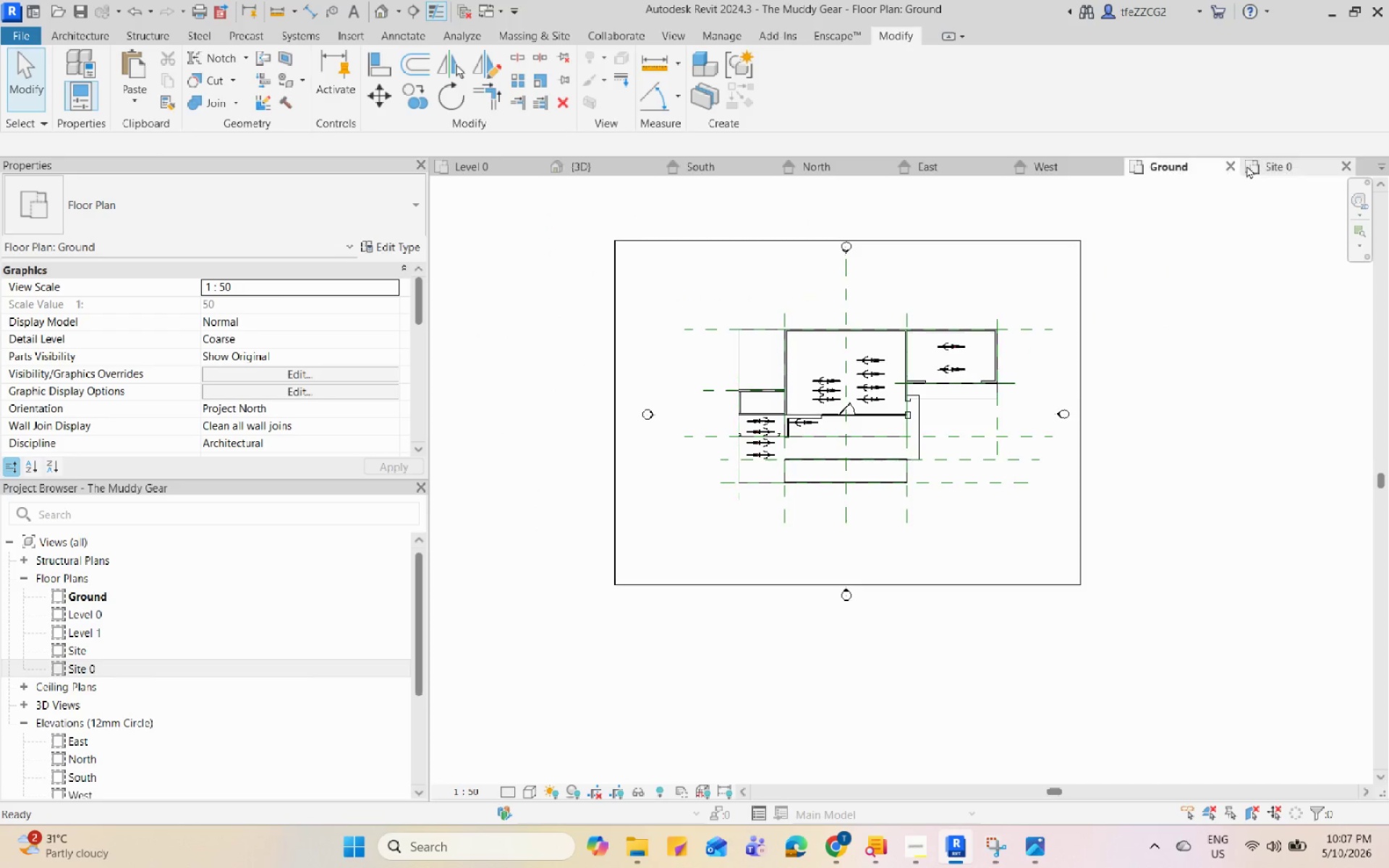 
left_click([1249, 165])
 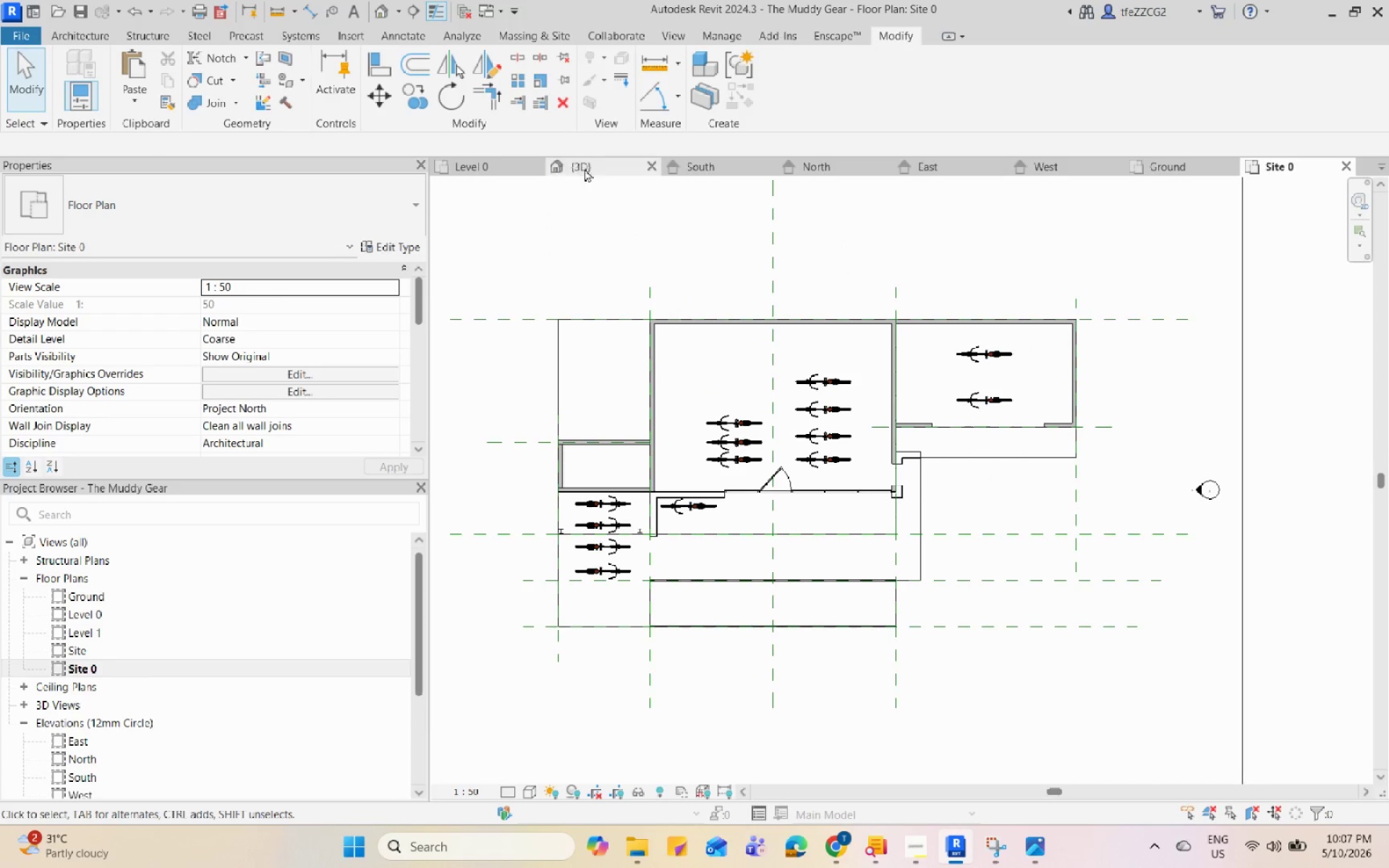 
left_click([683, 161])
 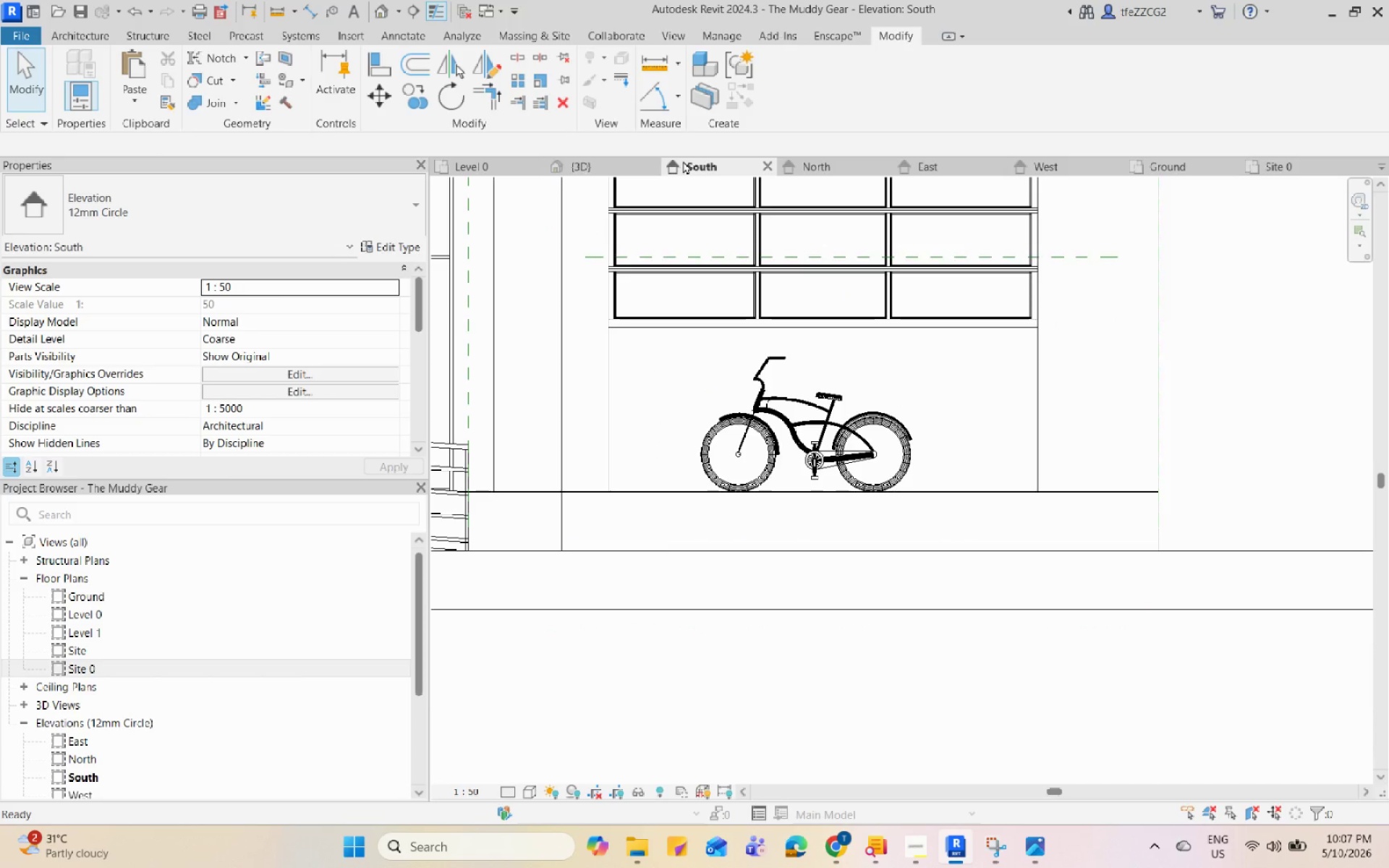 
scroll: coordinate [1066, 532], scroll_direction: down, amount: 9.0
 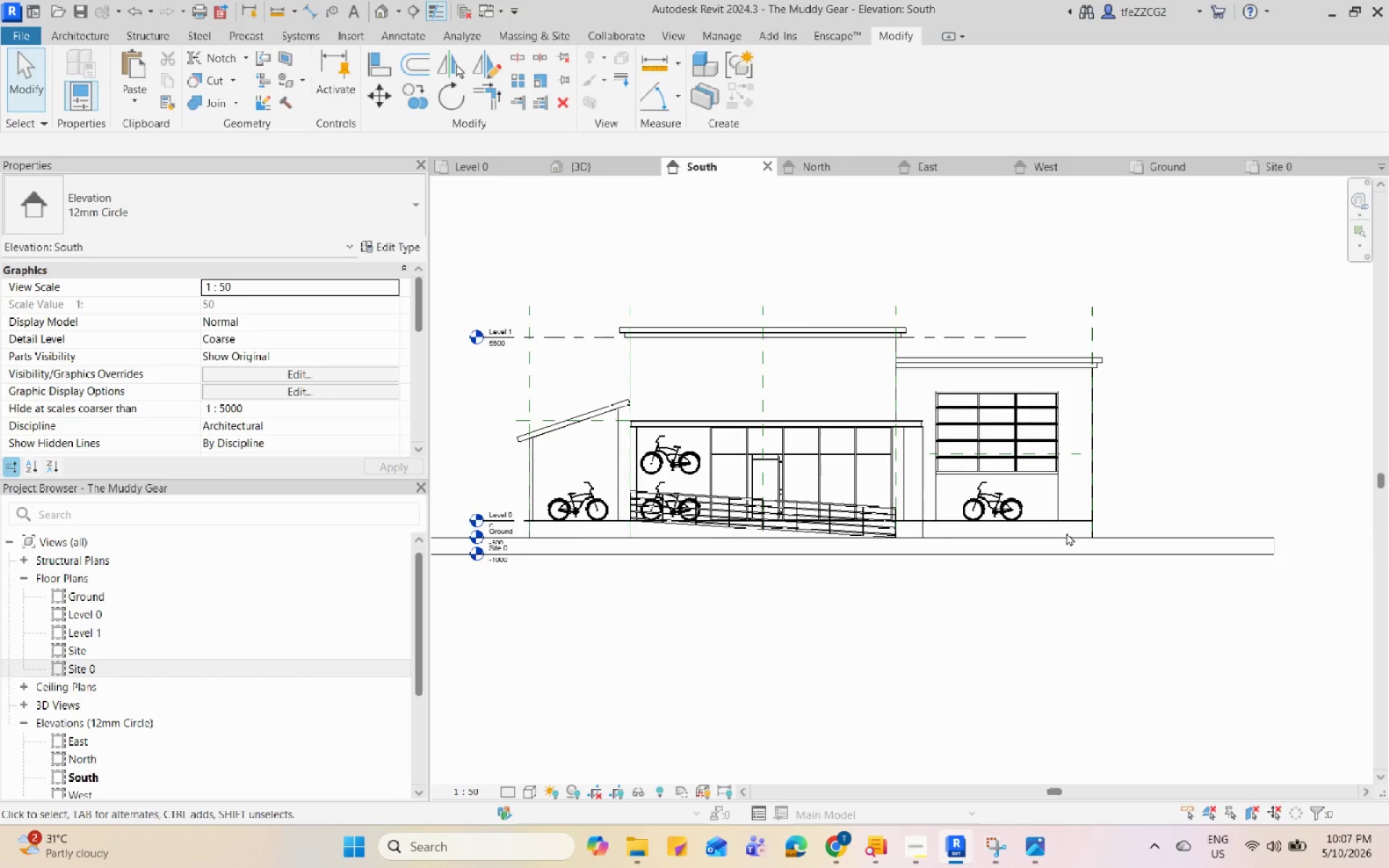 
scroll: coordinate [1066, 532], scroll_direction: up, amount: 5.0
 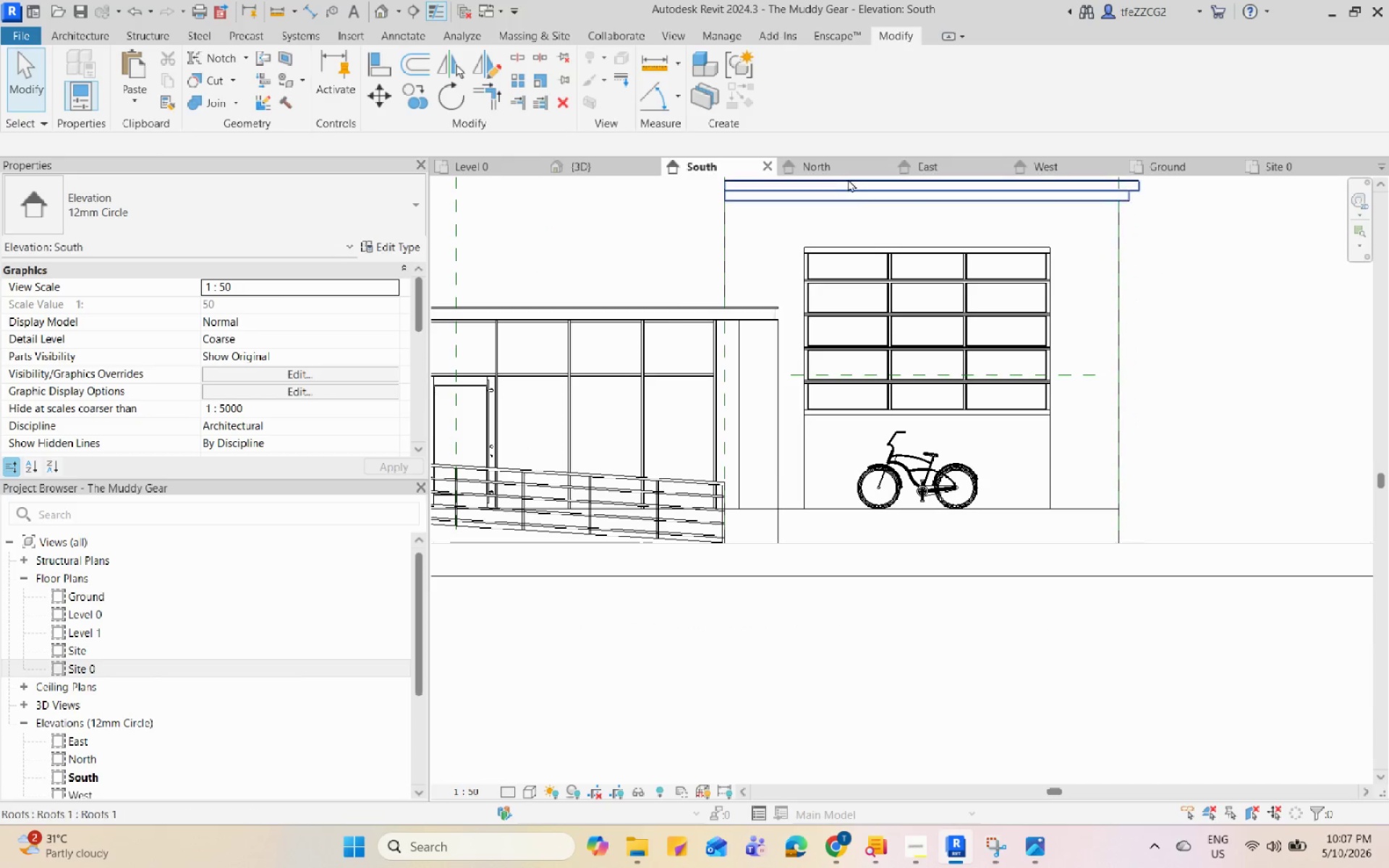 
left_click([844, 167])
 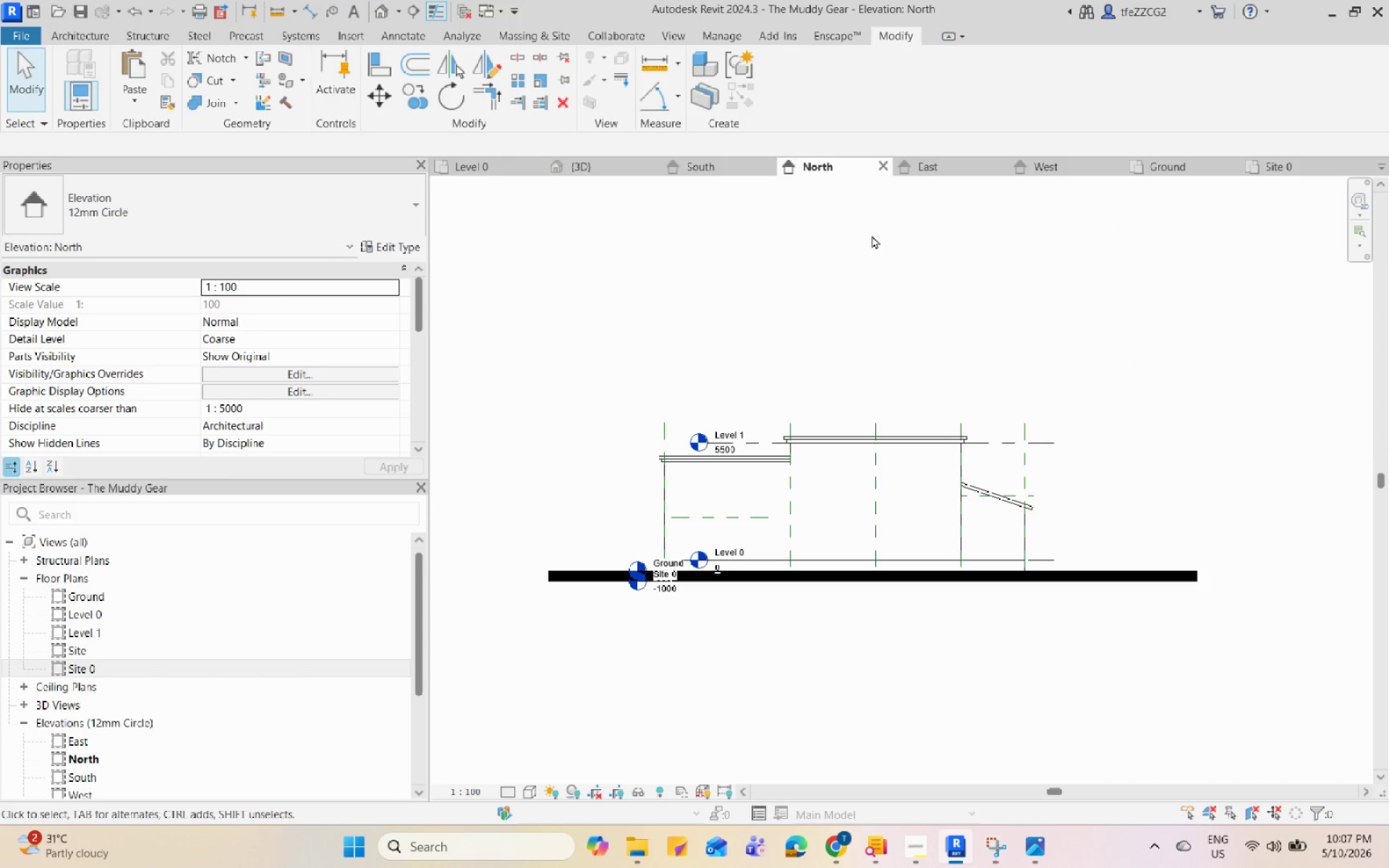 
left_click([906, 162])
 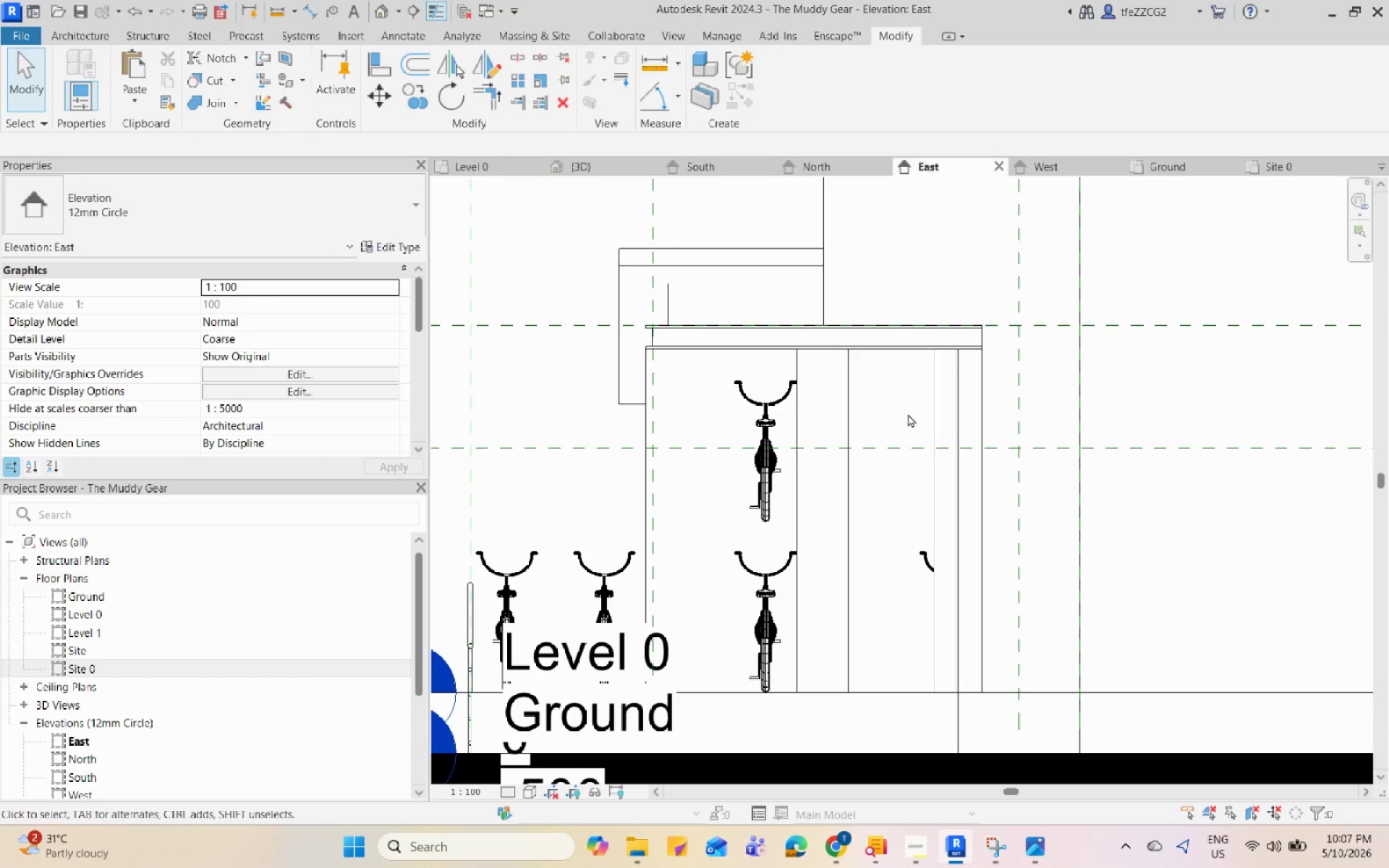 
scroll: coordinate [1114, 541], scroll_direction: down, amount: 9.0
 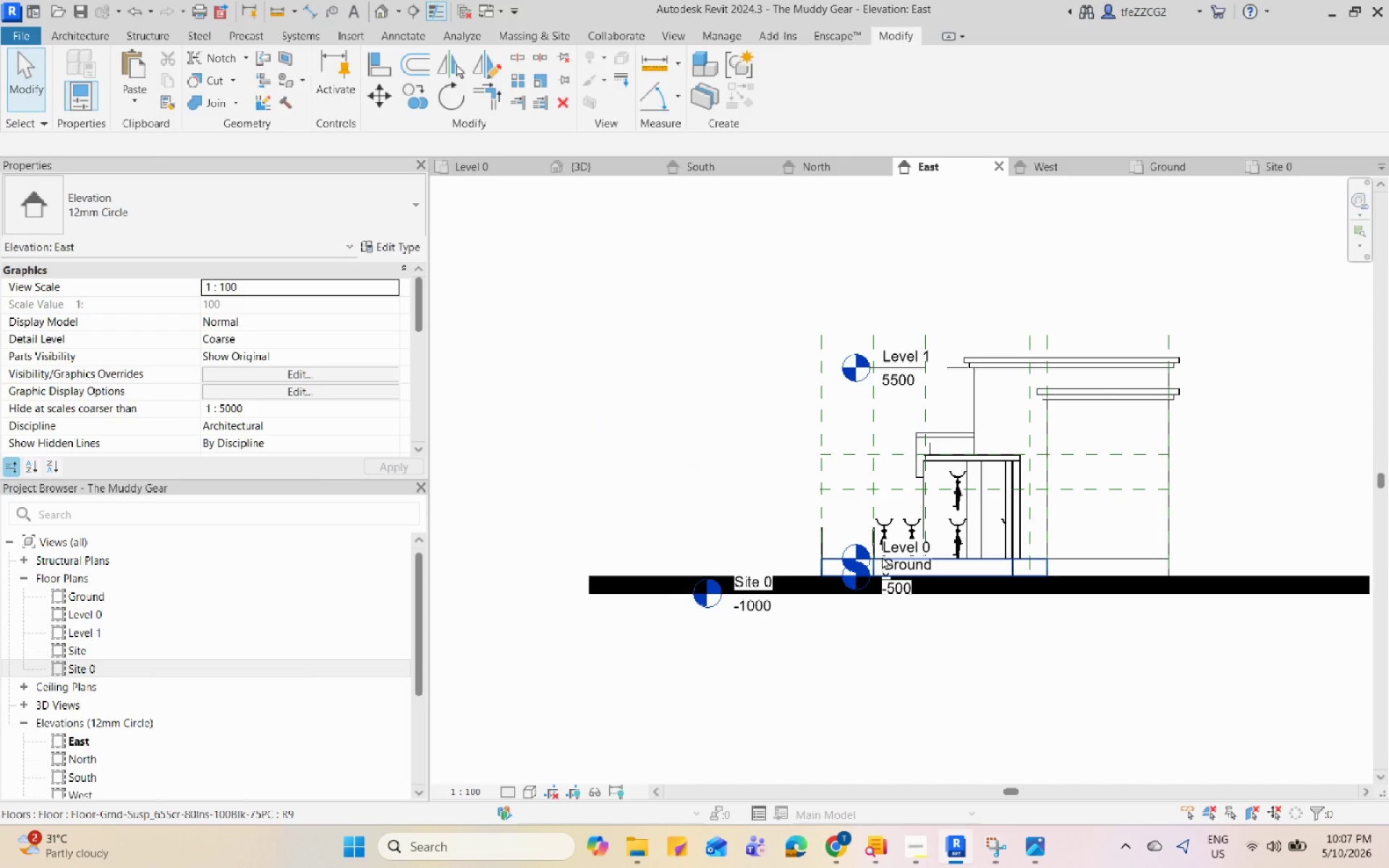 
scroll: coordinate [870, 578], scroll_direction: up, amount: 4.0
 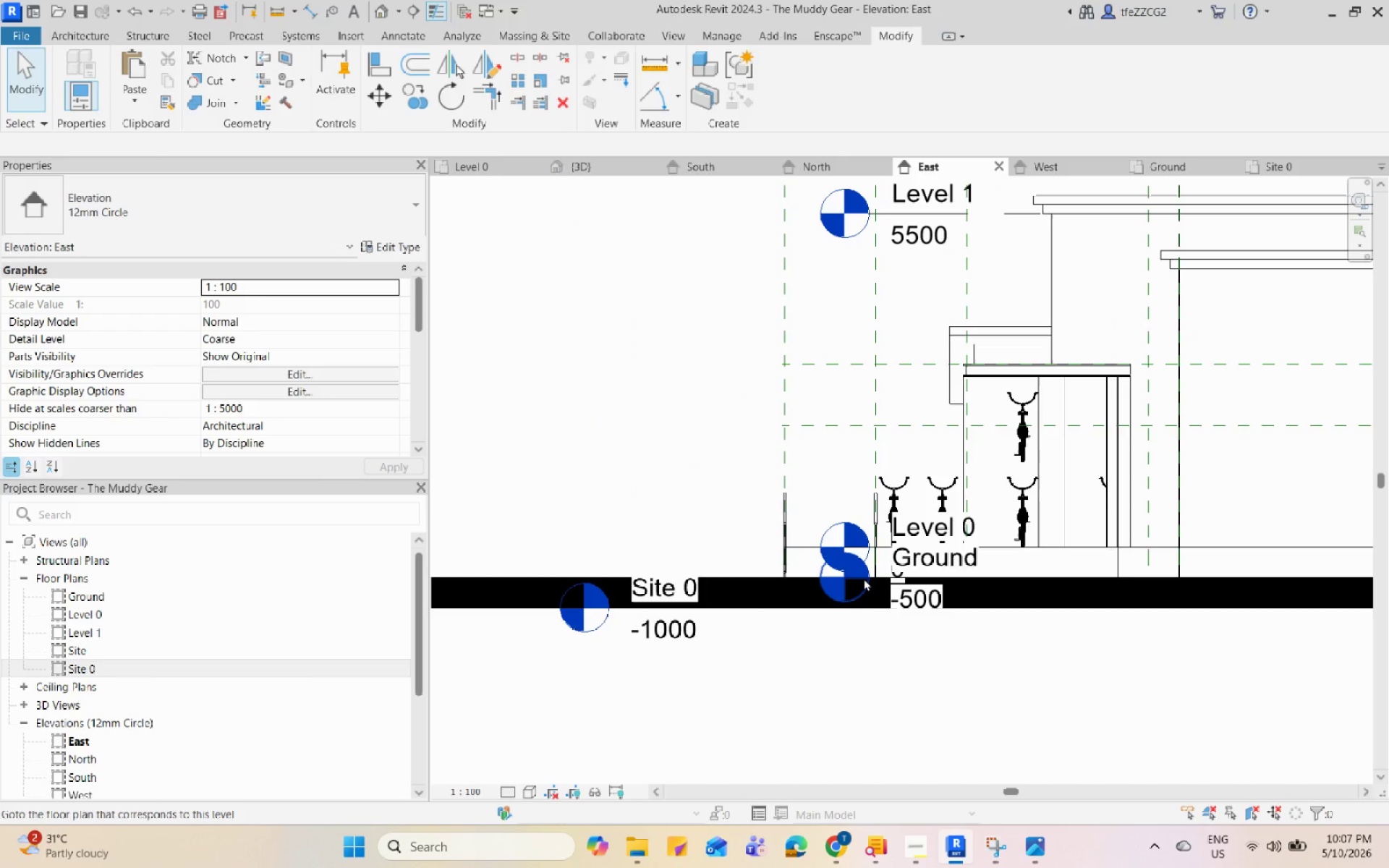 
left_click([862, 578])
 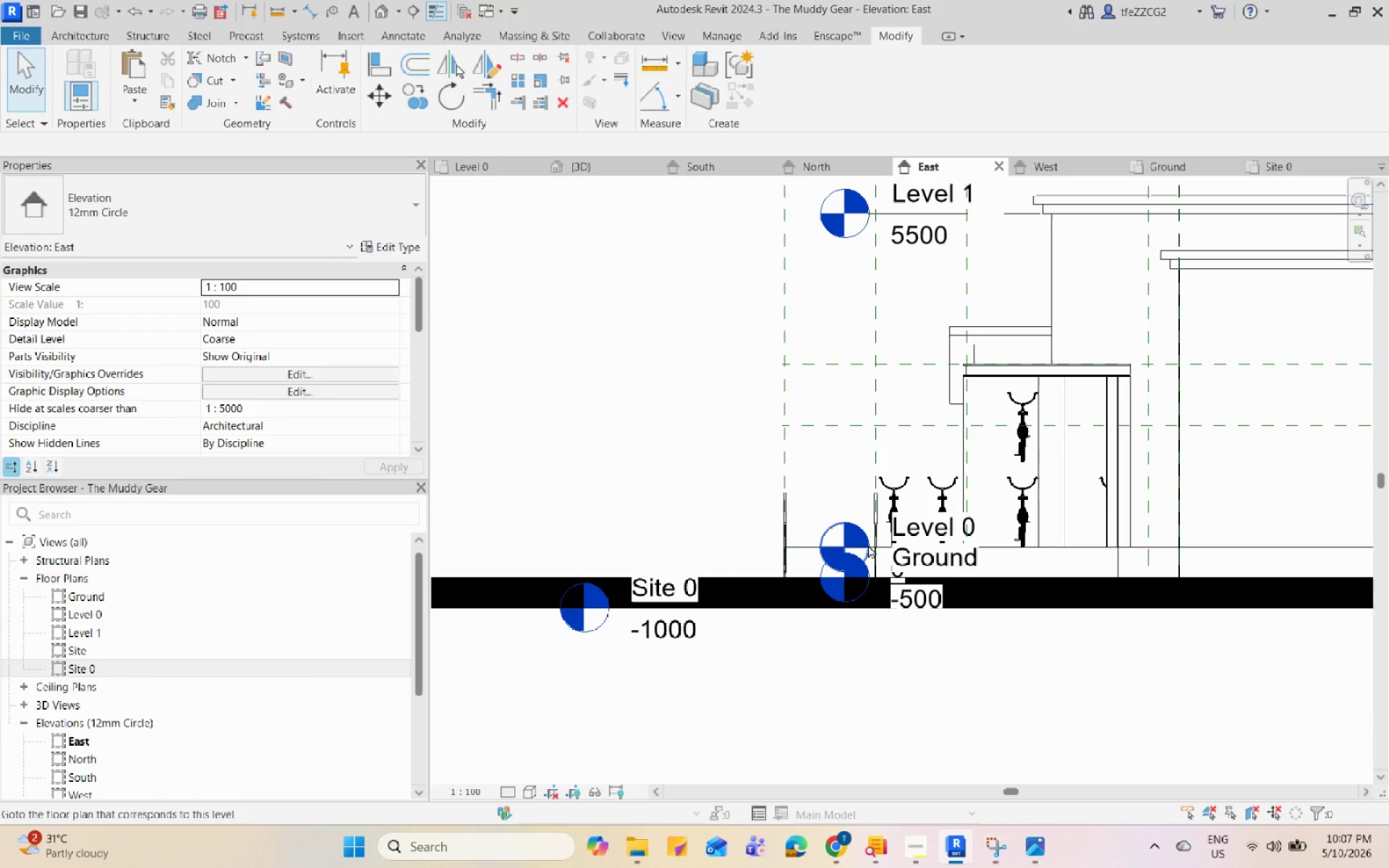 
left_click([868, 545])
 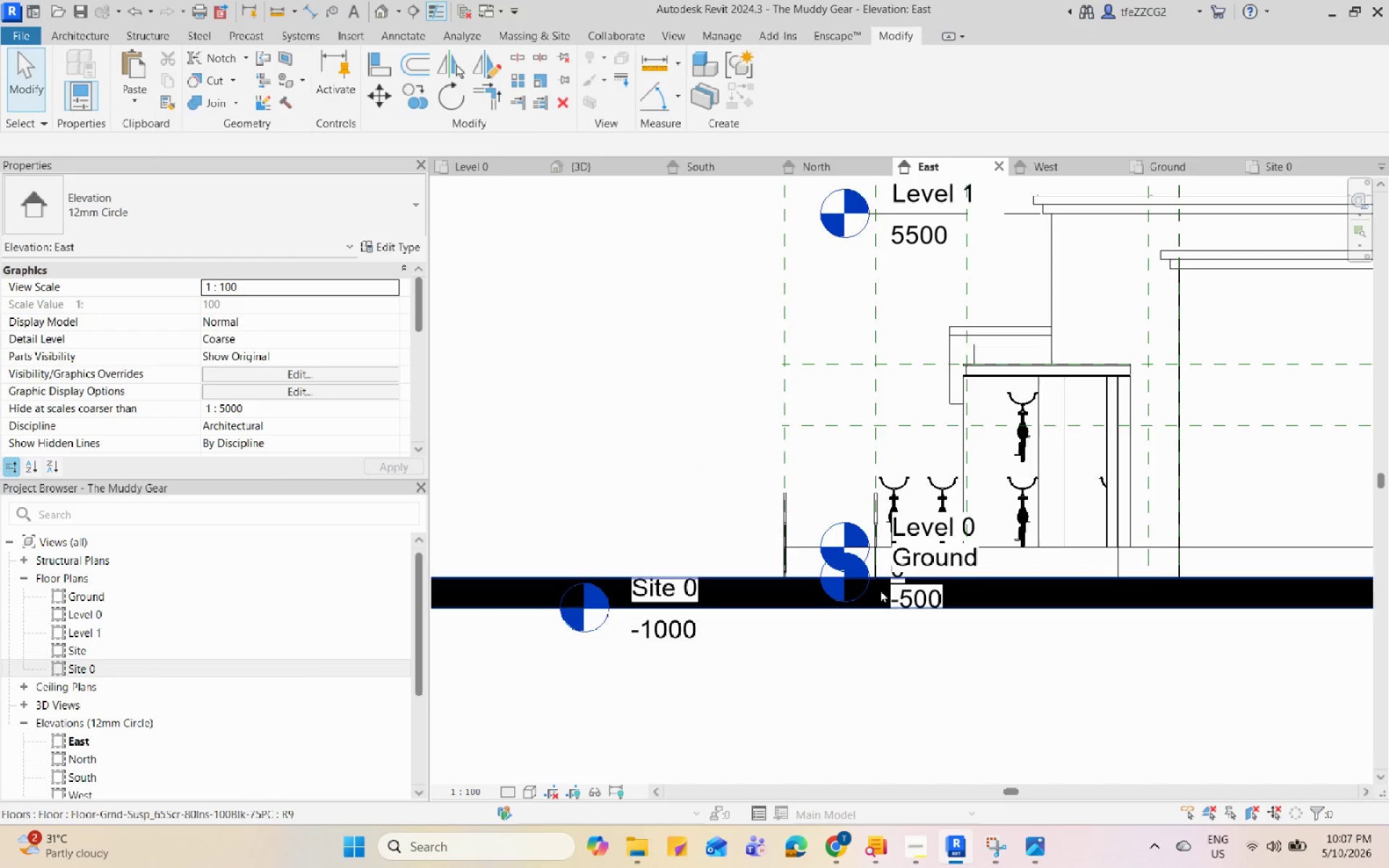 
scroll: coordinate [883, 594], scroll_direction: down, amount: 3.0
 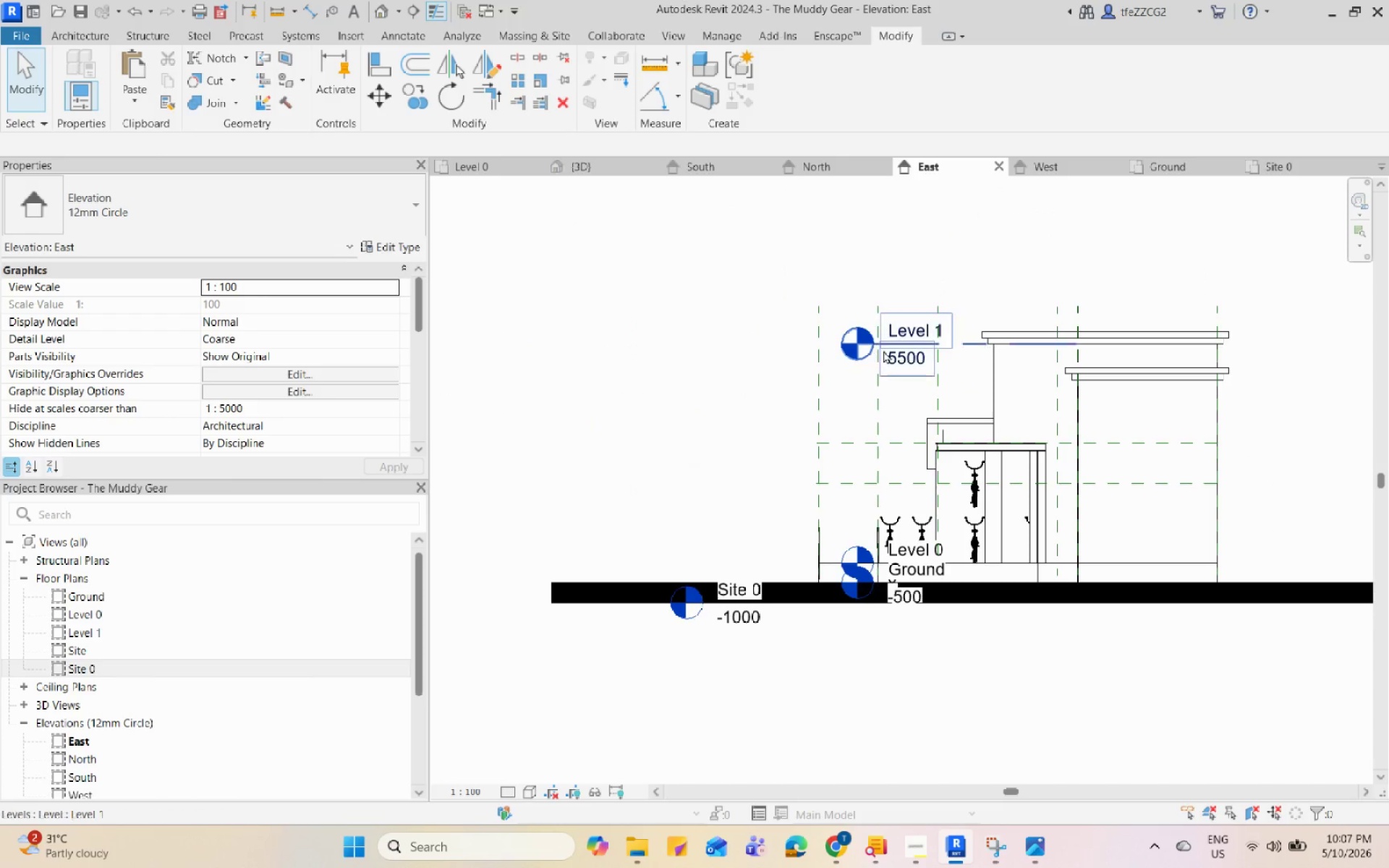 
double_click([888, 341])
 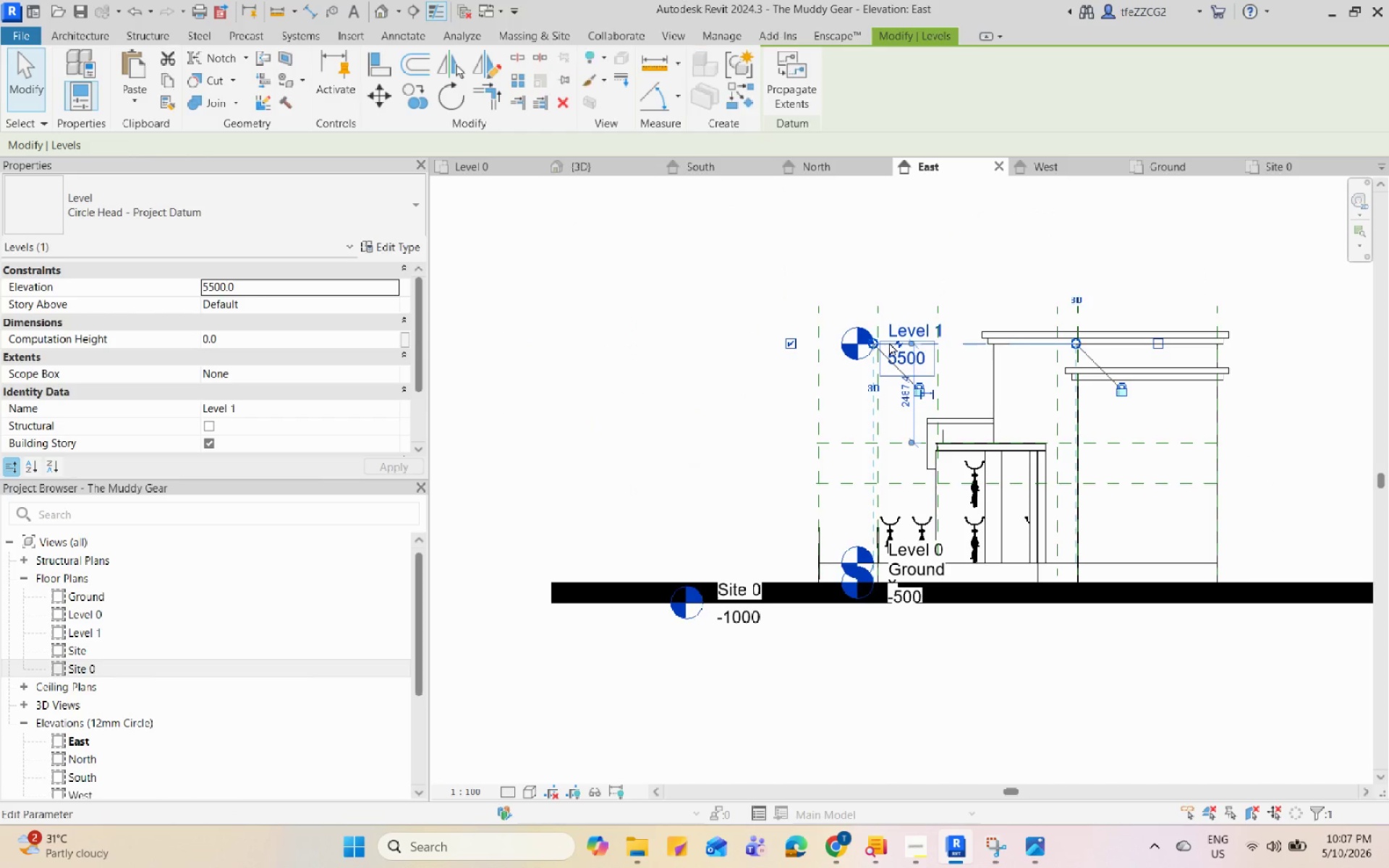 
scroll: coordinate [889, 342], scroll_direction: up, amount: 2.0
 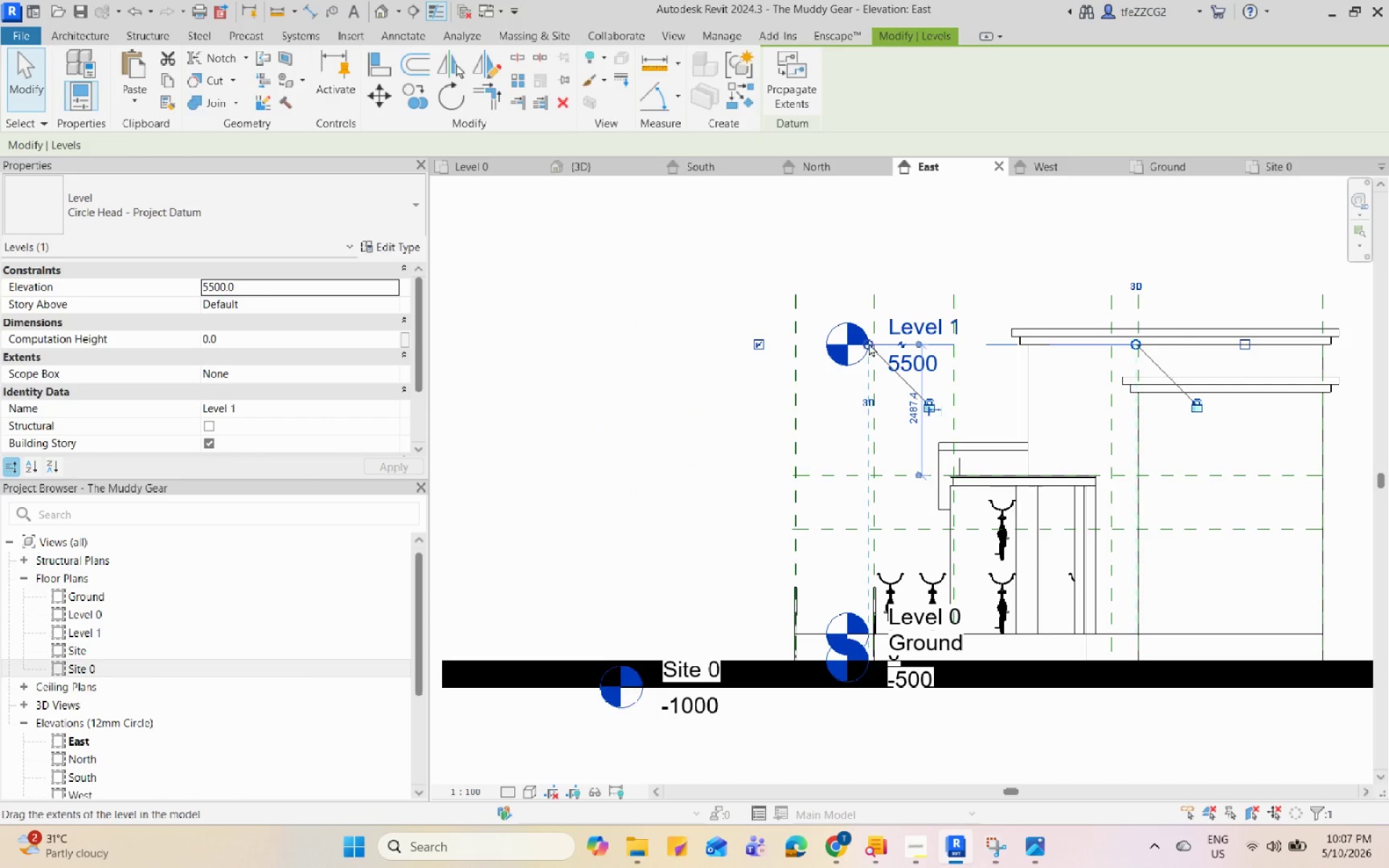 
left_click_drag(start_coordinate=[865, 343], to_coordinate=[640, 365])
 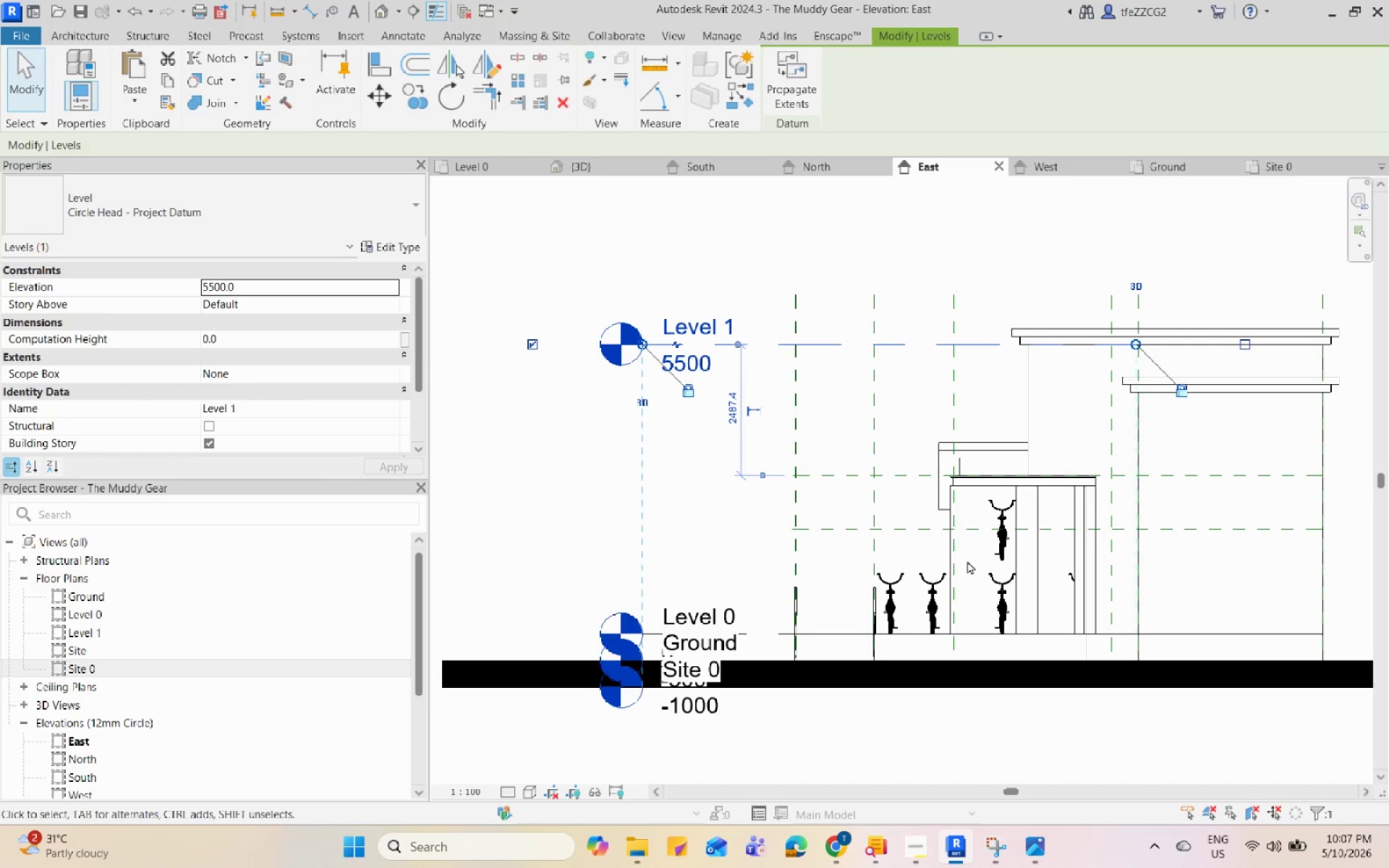 
left_click([1029, 589])
 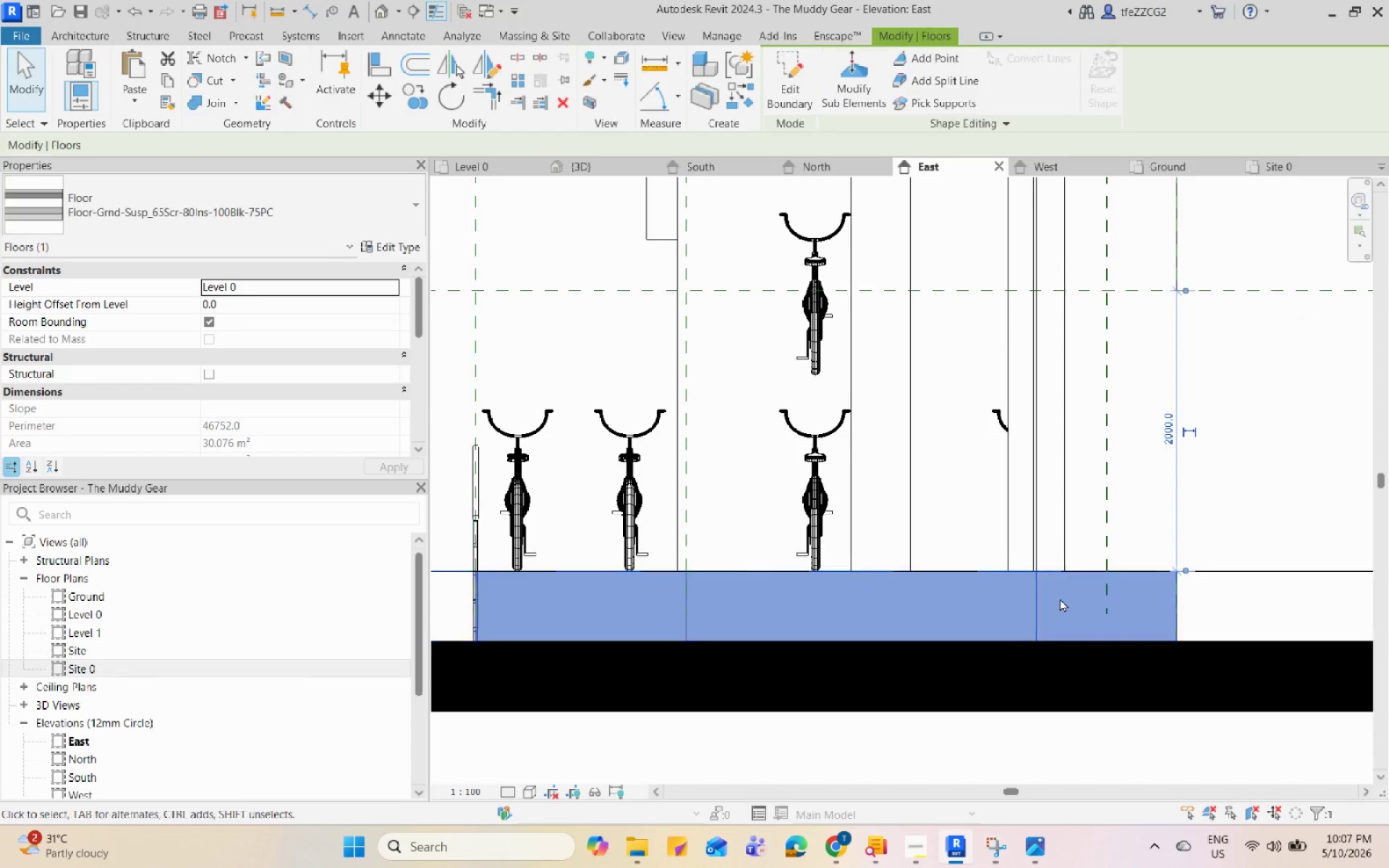 
scroll: coordinate [1035, 611], scroll_direction: up, amount: 7.0
 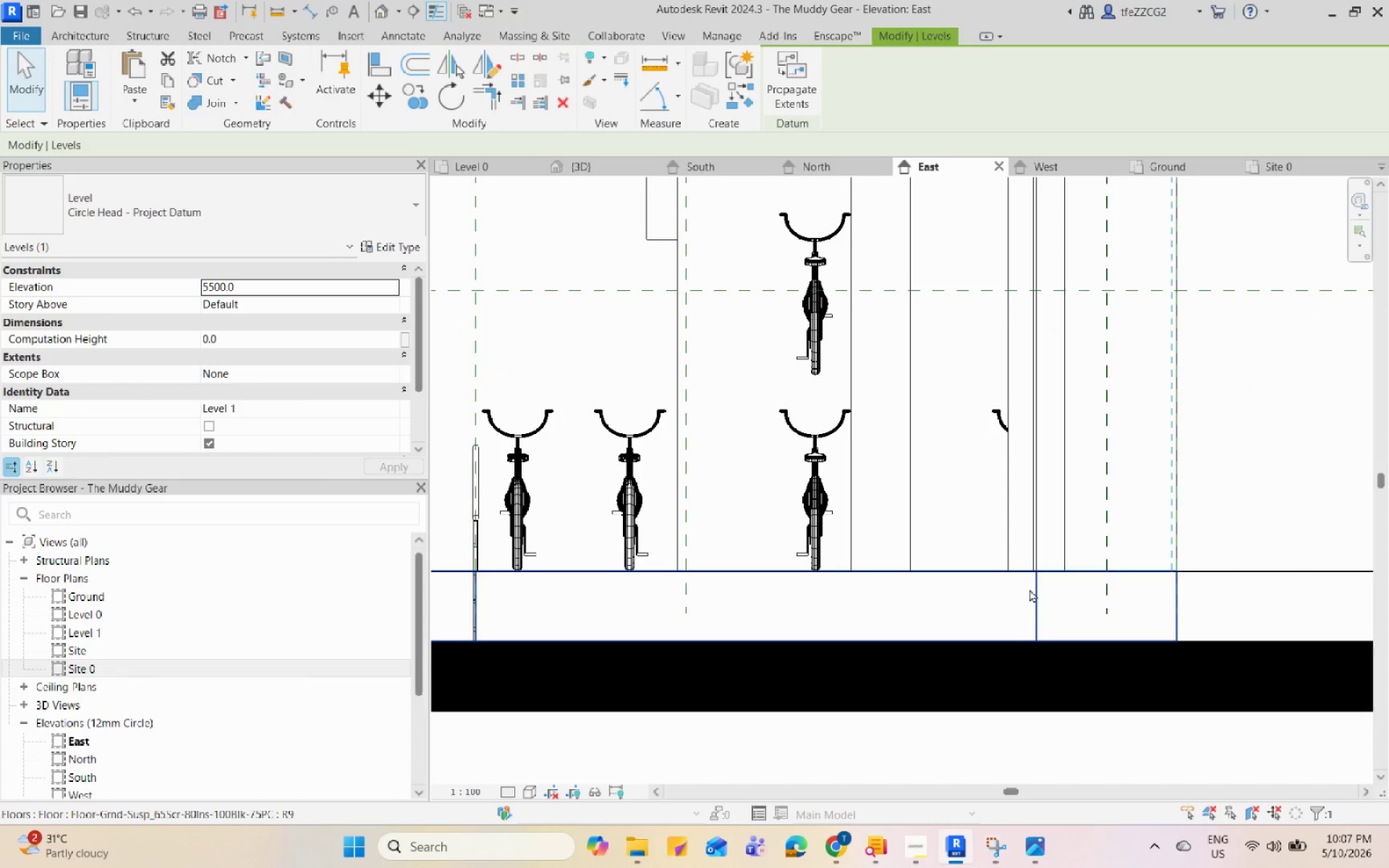 
scroll: coordinate [1060, 598], scroll_direction: down, amount: 3.0
 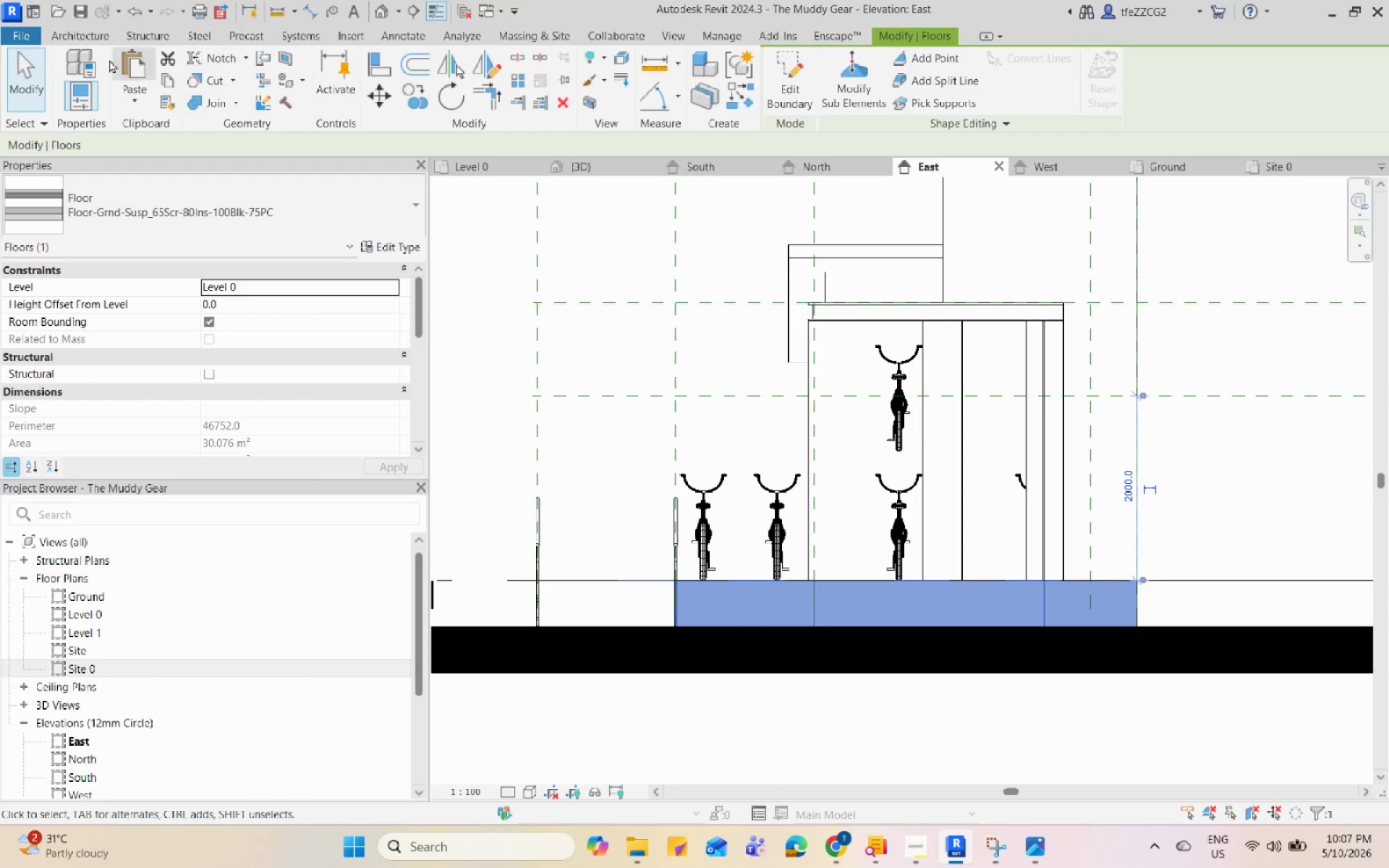 
left_click([226, 96])
 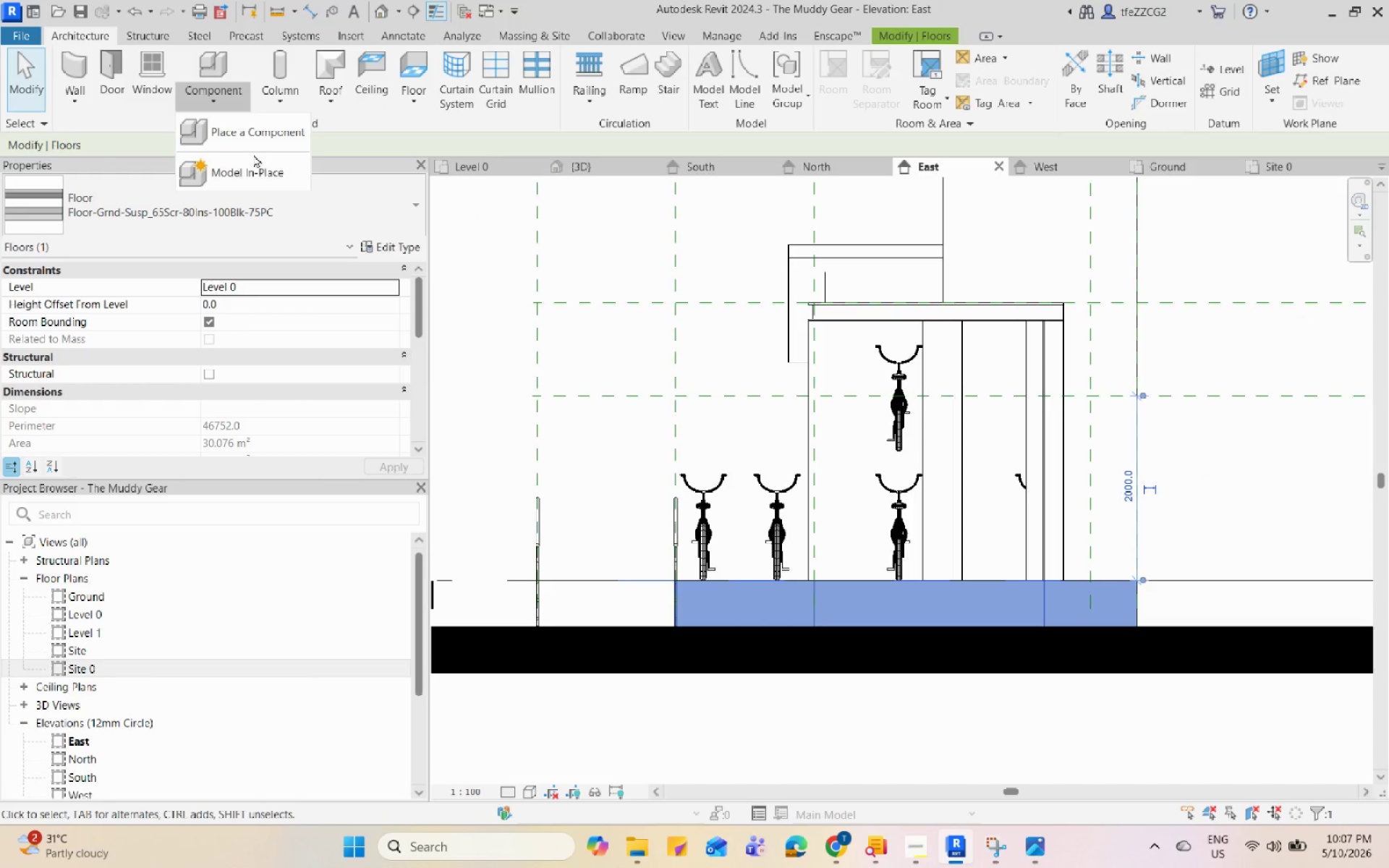 
left_click([258, 163])
 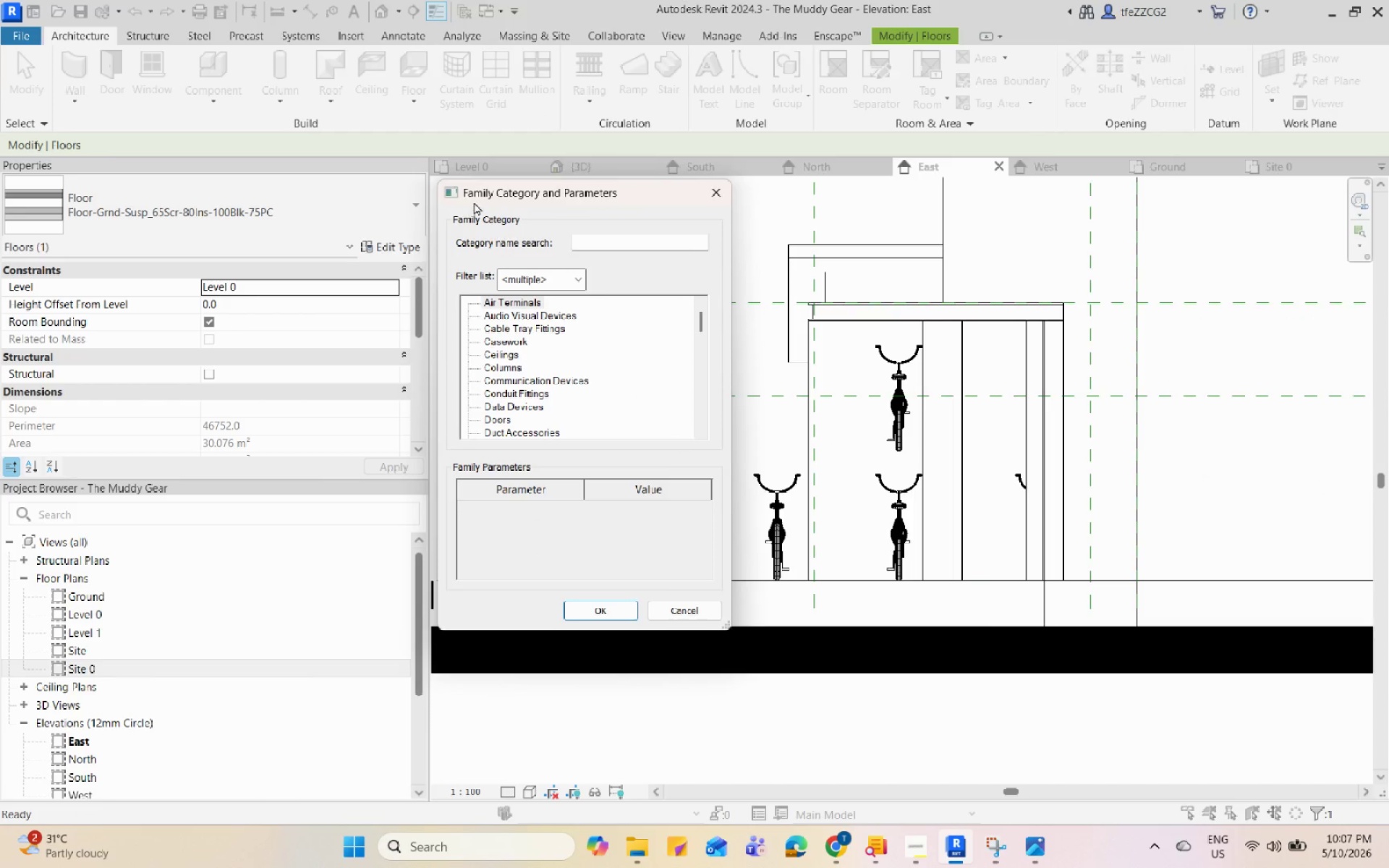 
scroll: coordinate [532, 362], scroll_direction: down, amount: 36.0
 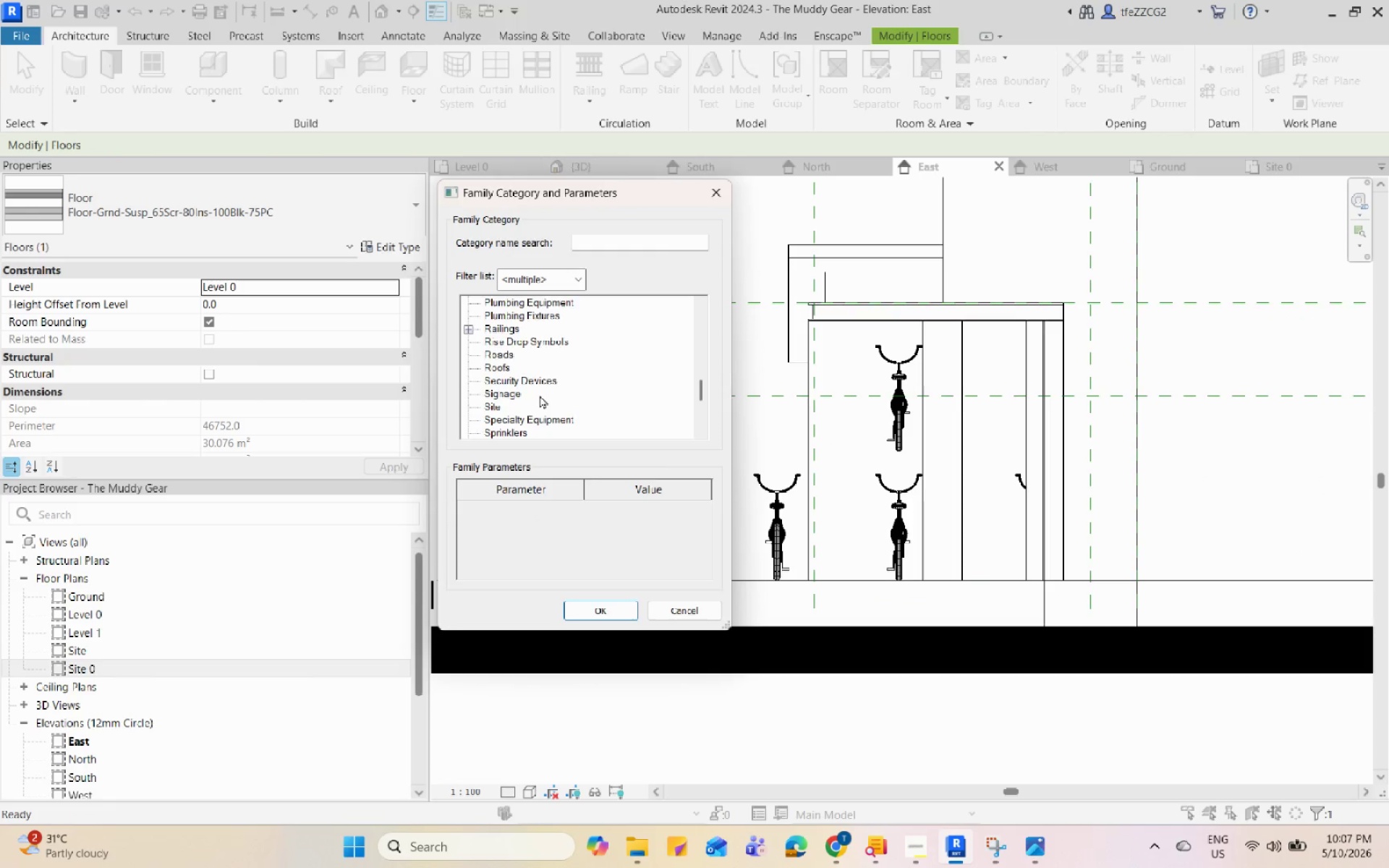 
scroll: coordinate [540, 395], scroll_direction: up, amount: 21.0
 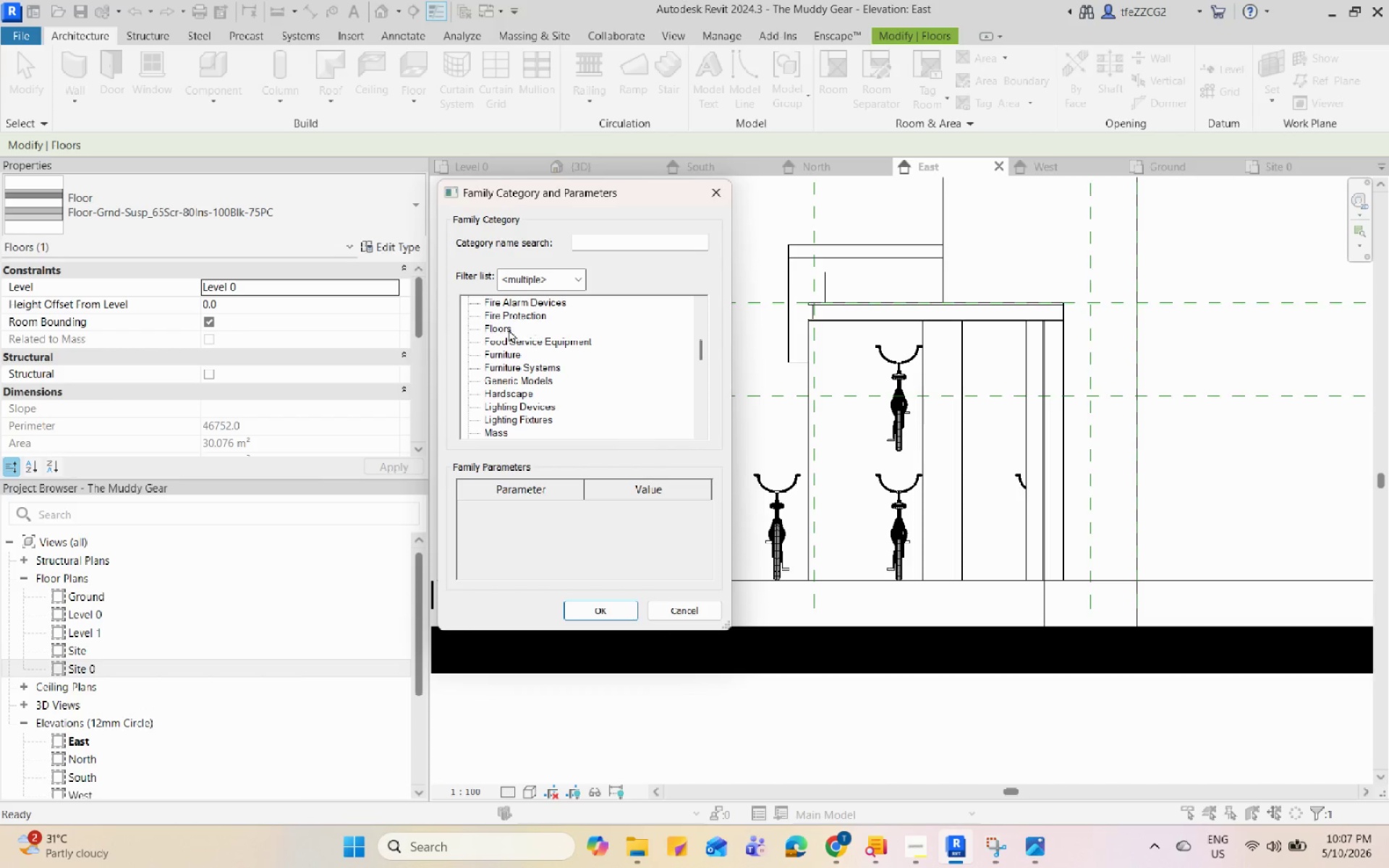 
left_click([504, 331])
 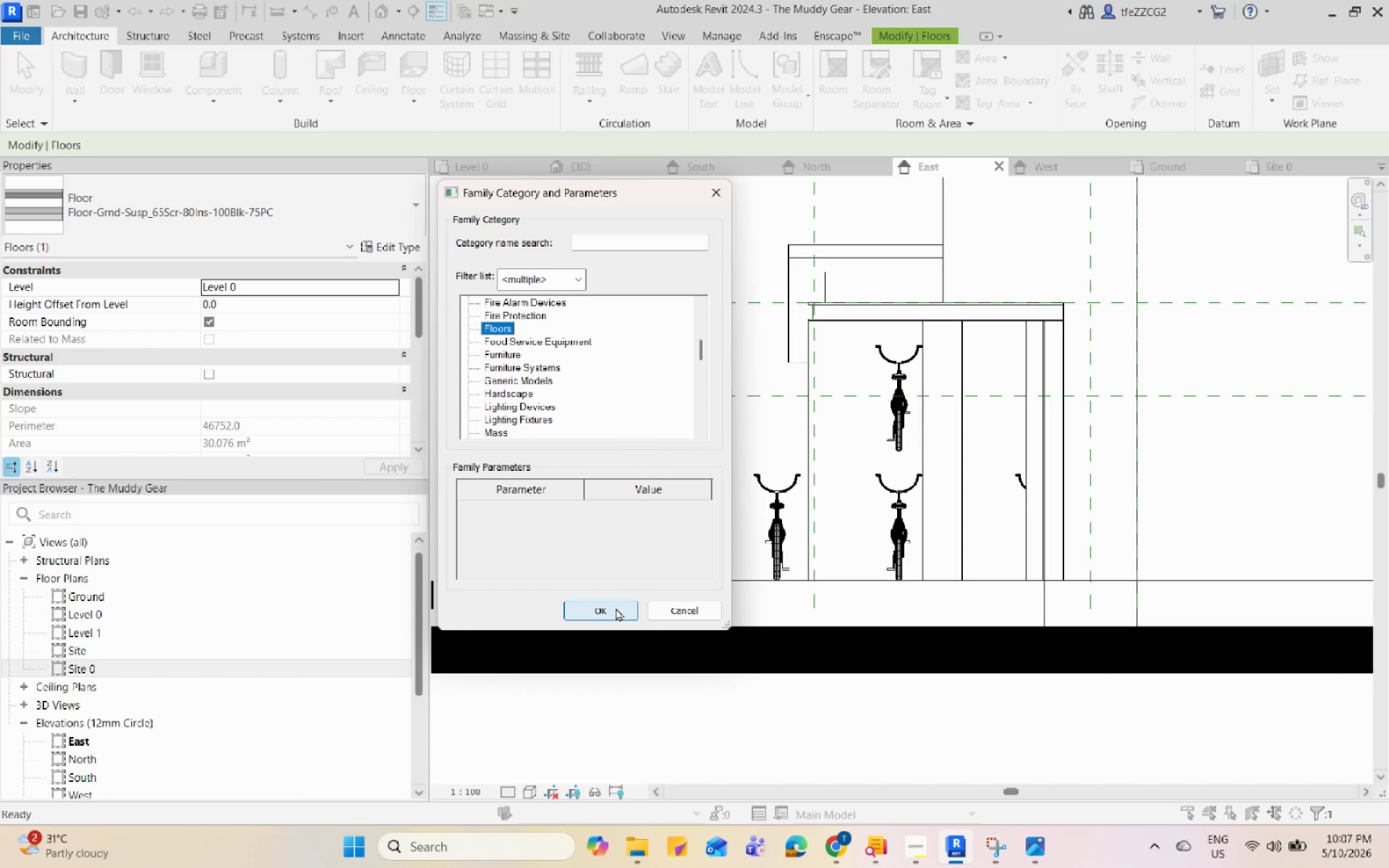 
wait(11.83)
 